 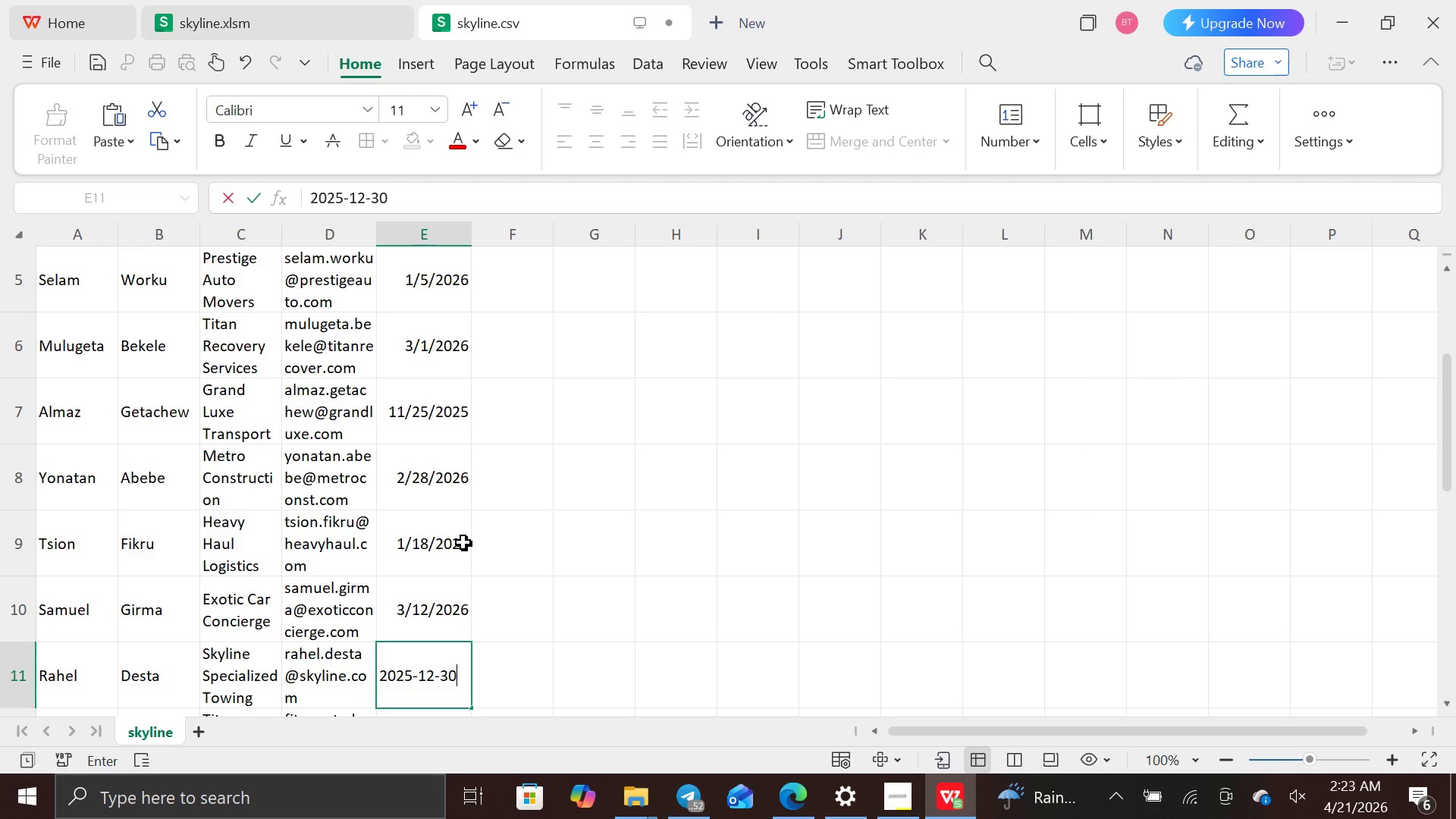 
key(Enter)
 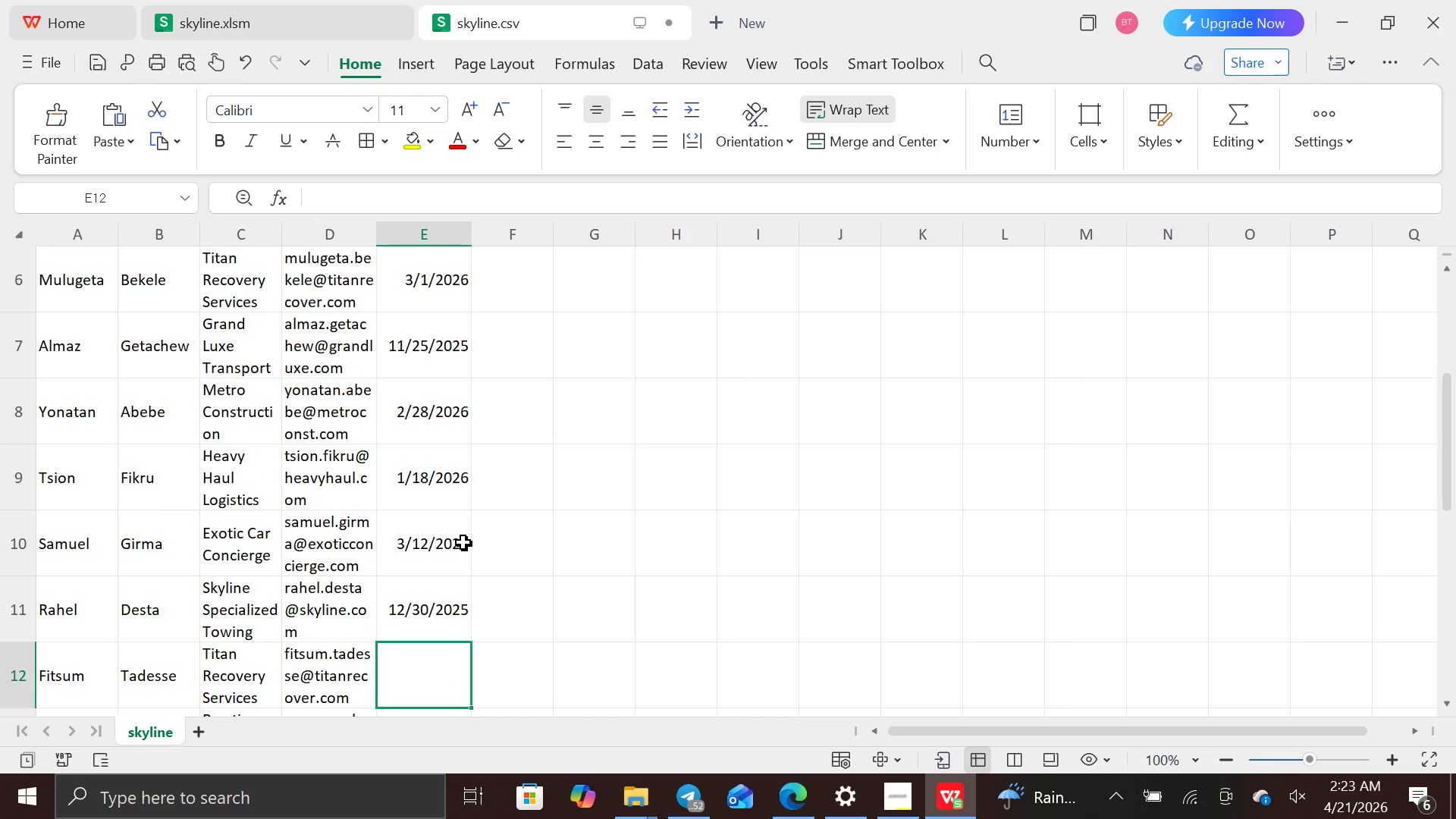 
wait(8.8)
 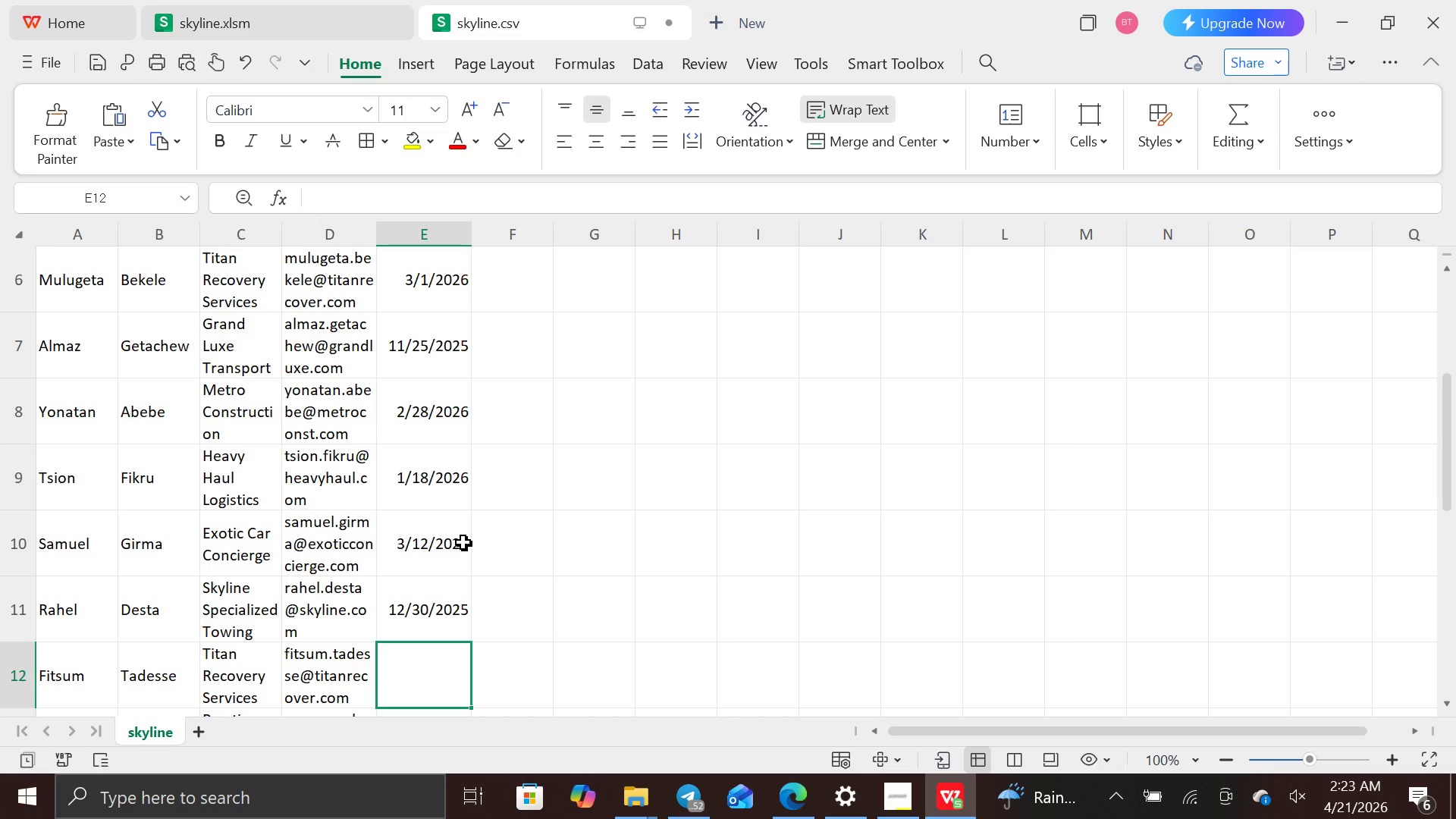 
type(2026-01-22)
 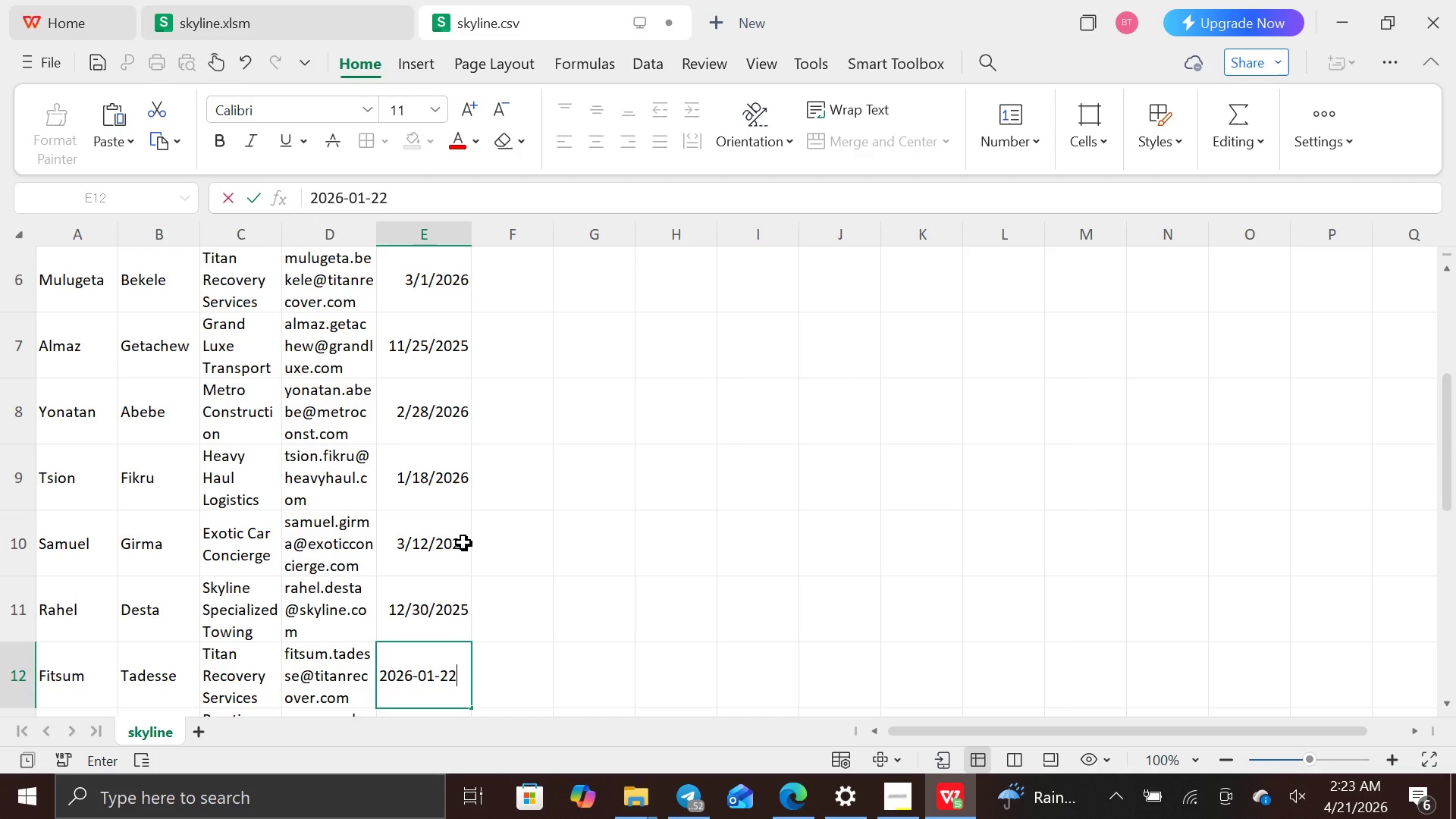 
key(Enter)
 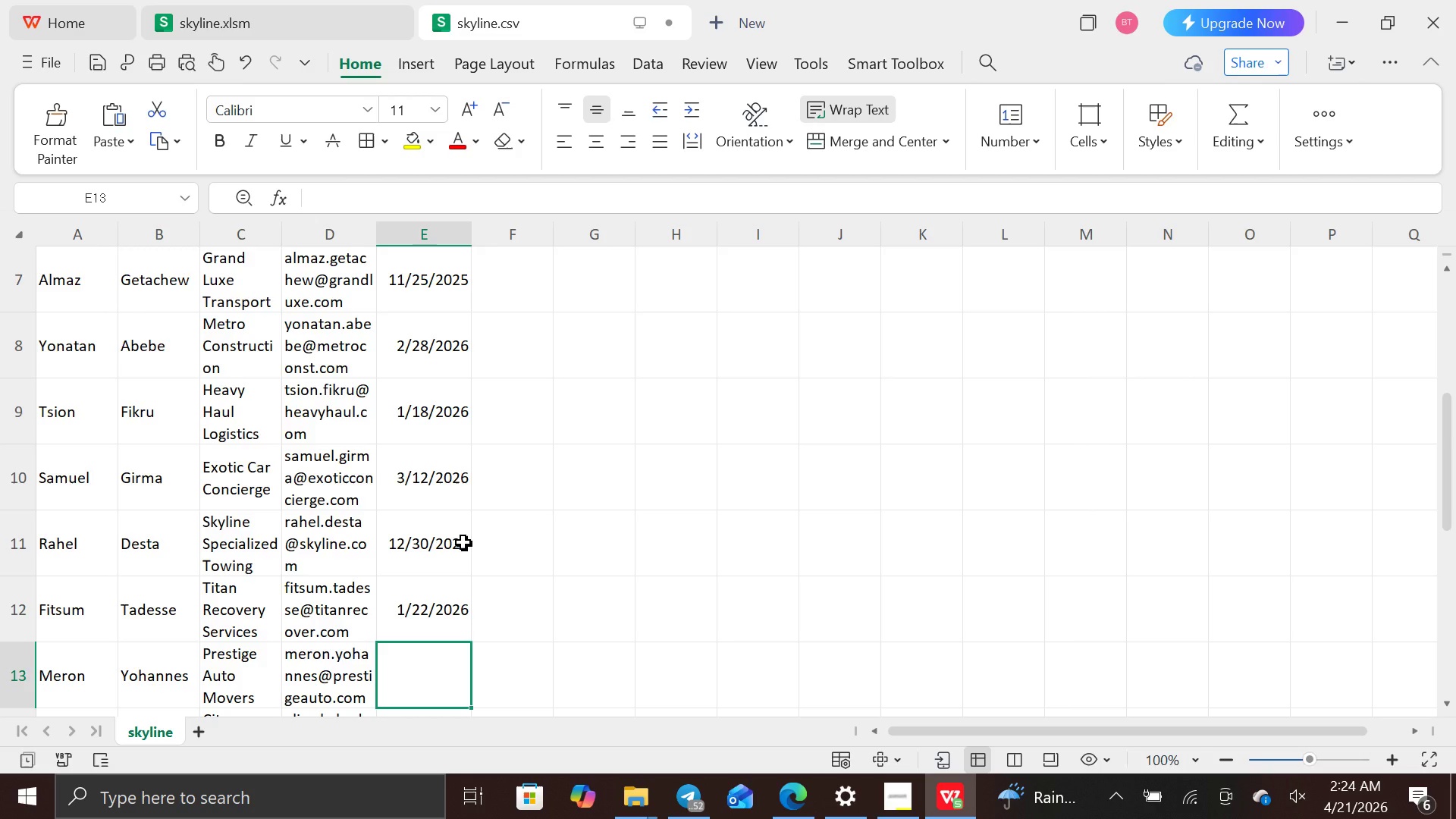 
wait(12.02)
 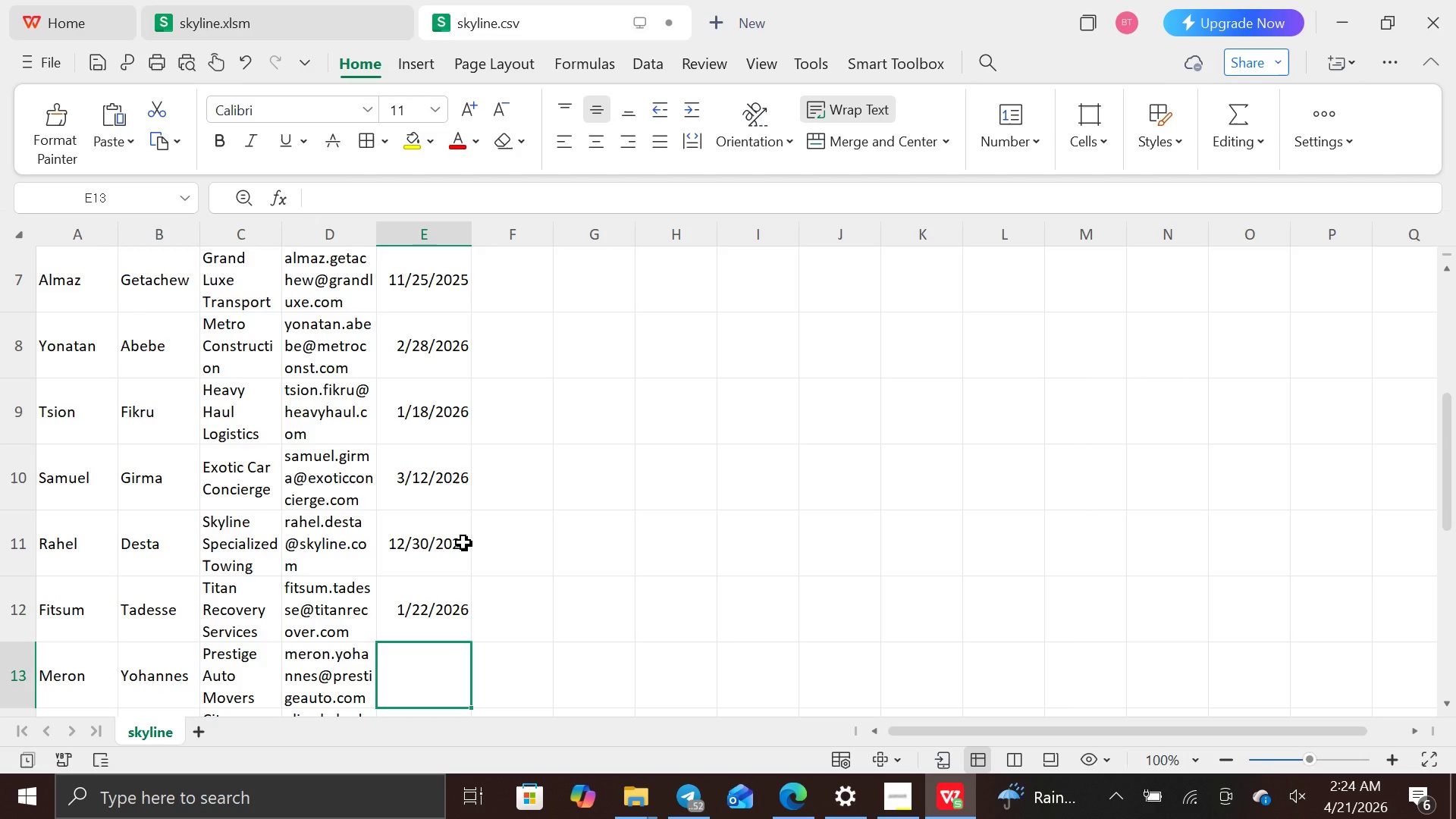 
type(202)
 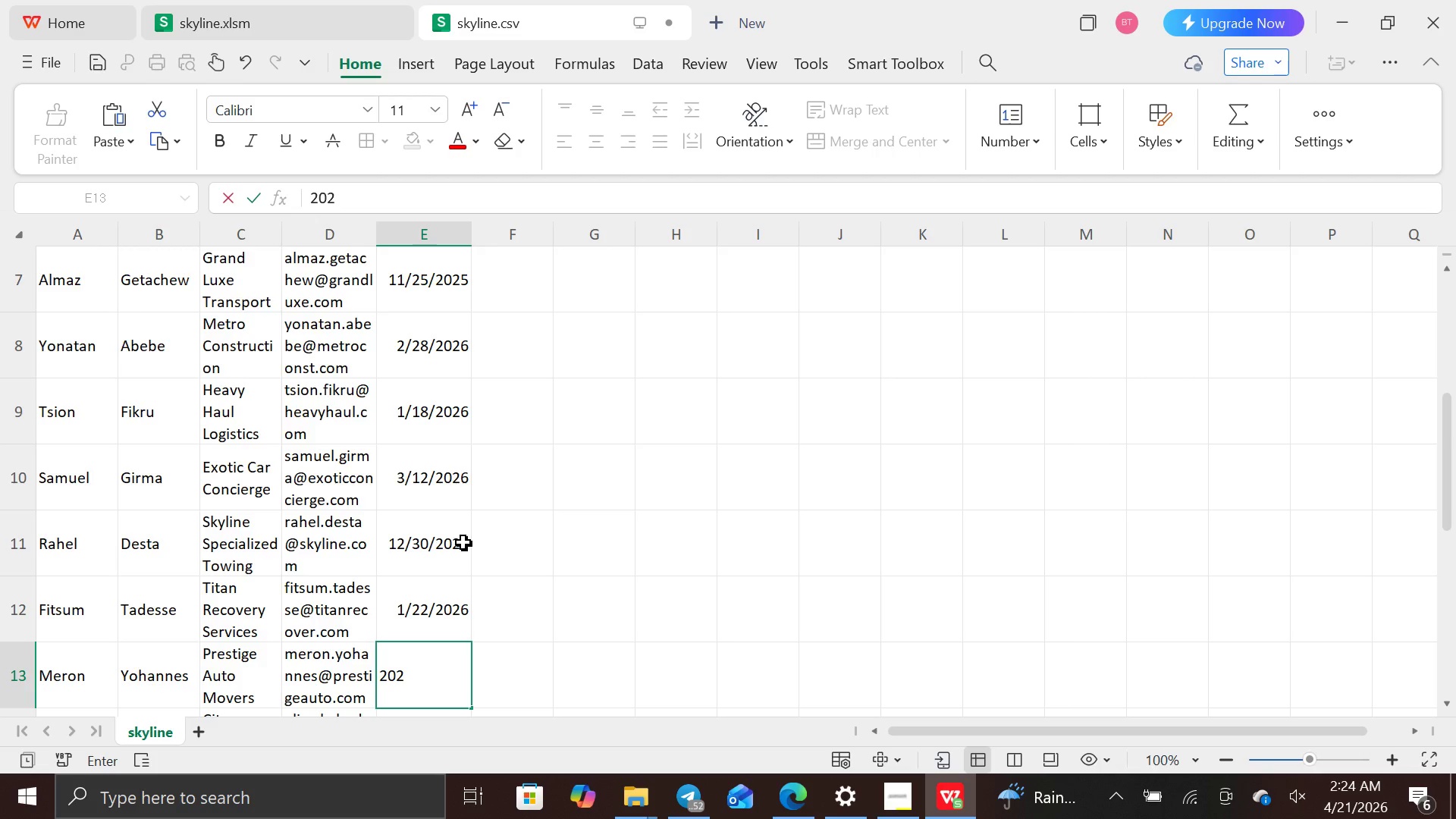 
type(6-02-05)
 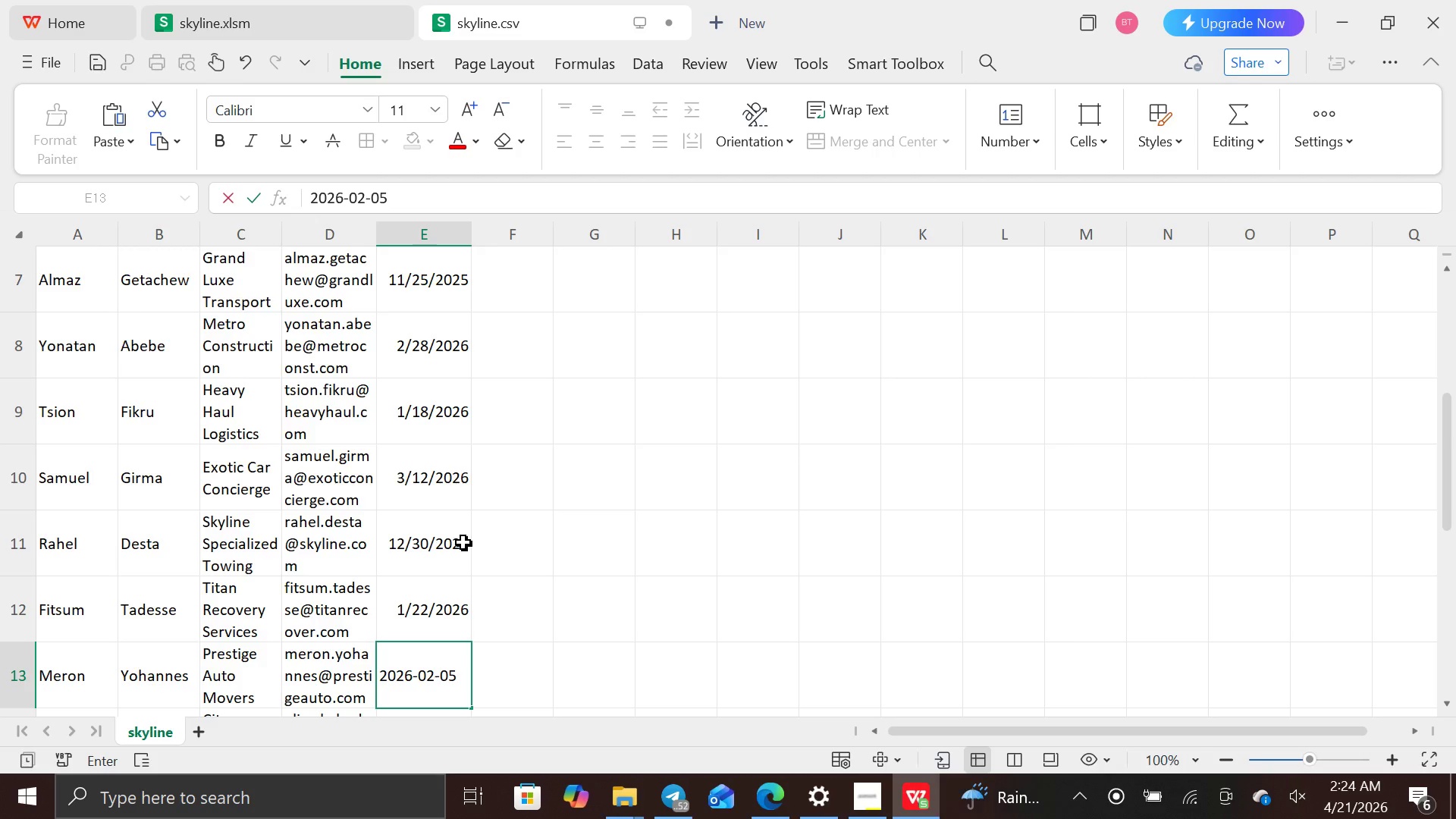 
key(Enter)
 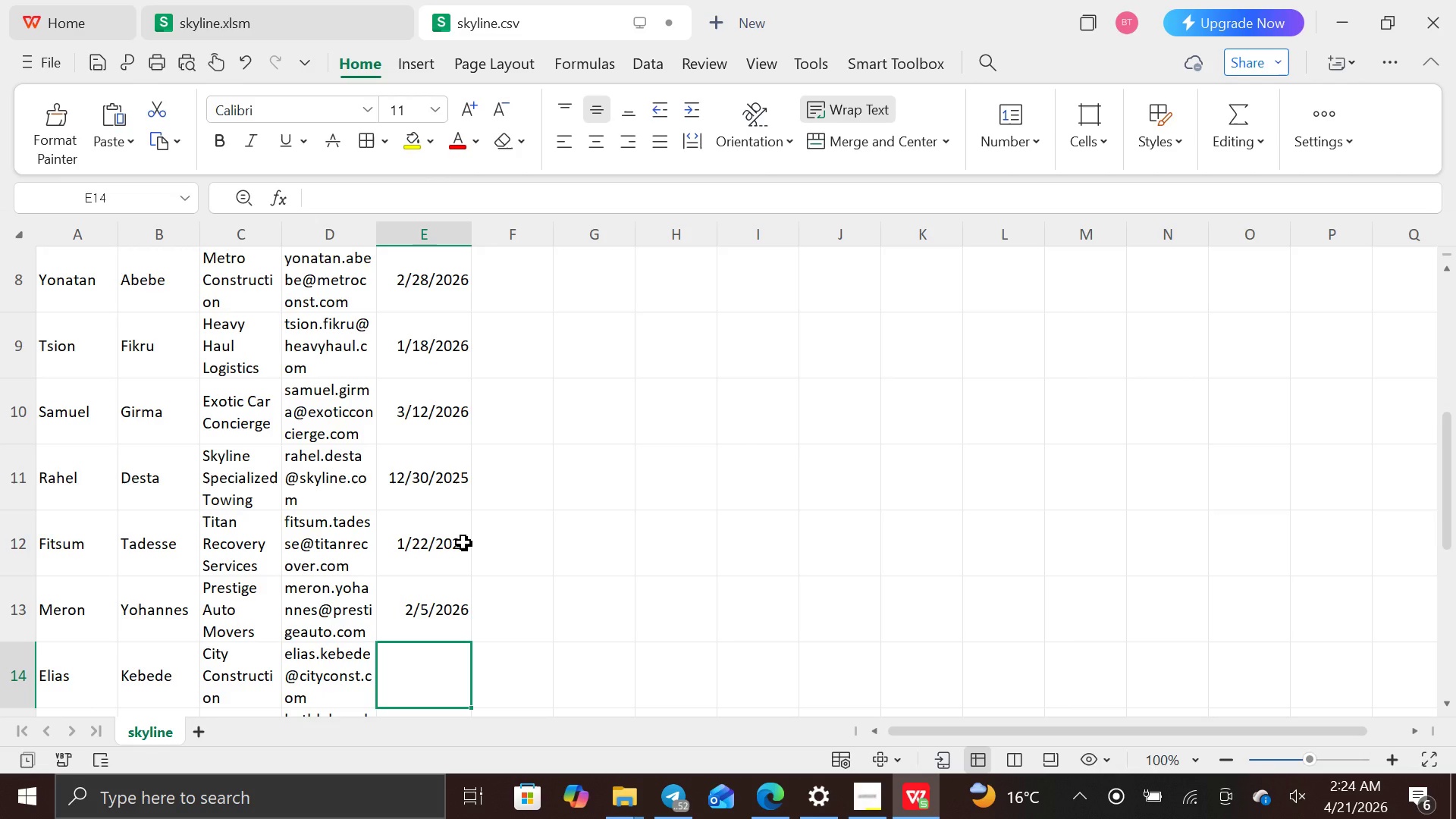 
type(2025-11-10)
 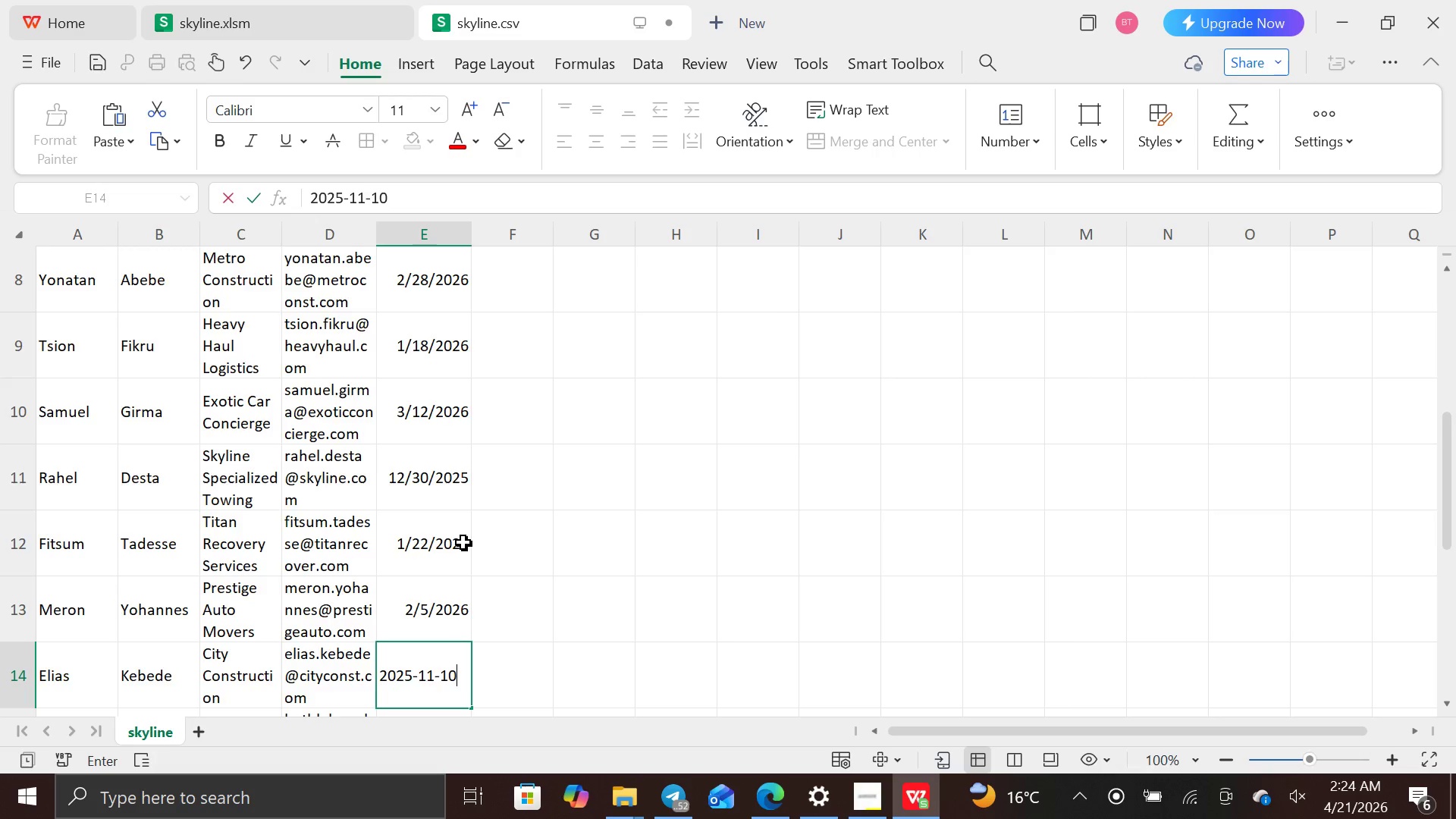 
key(Enter)
 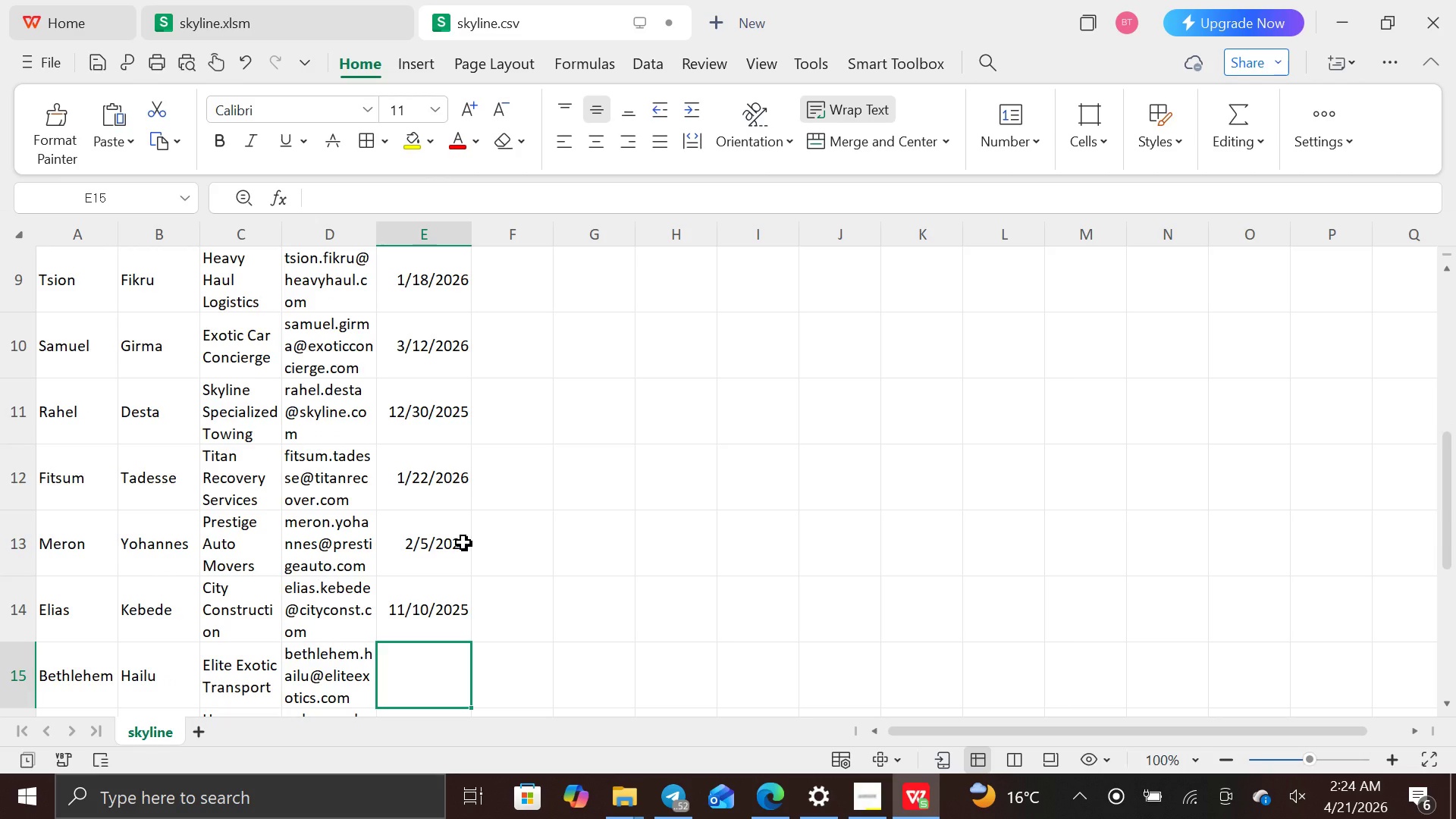 
wait(5.05)
 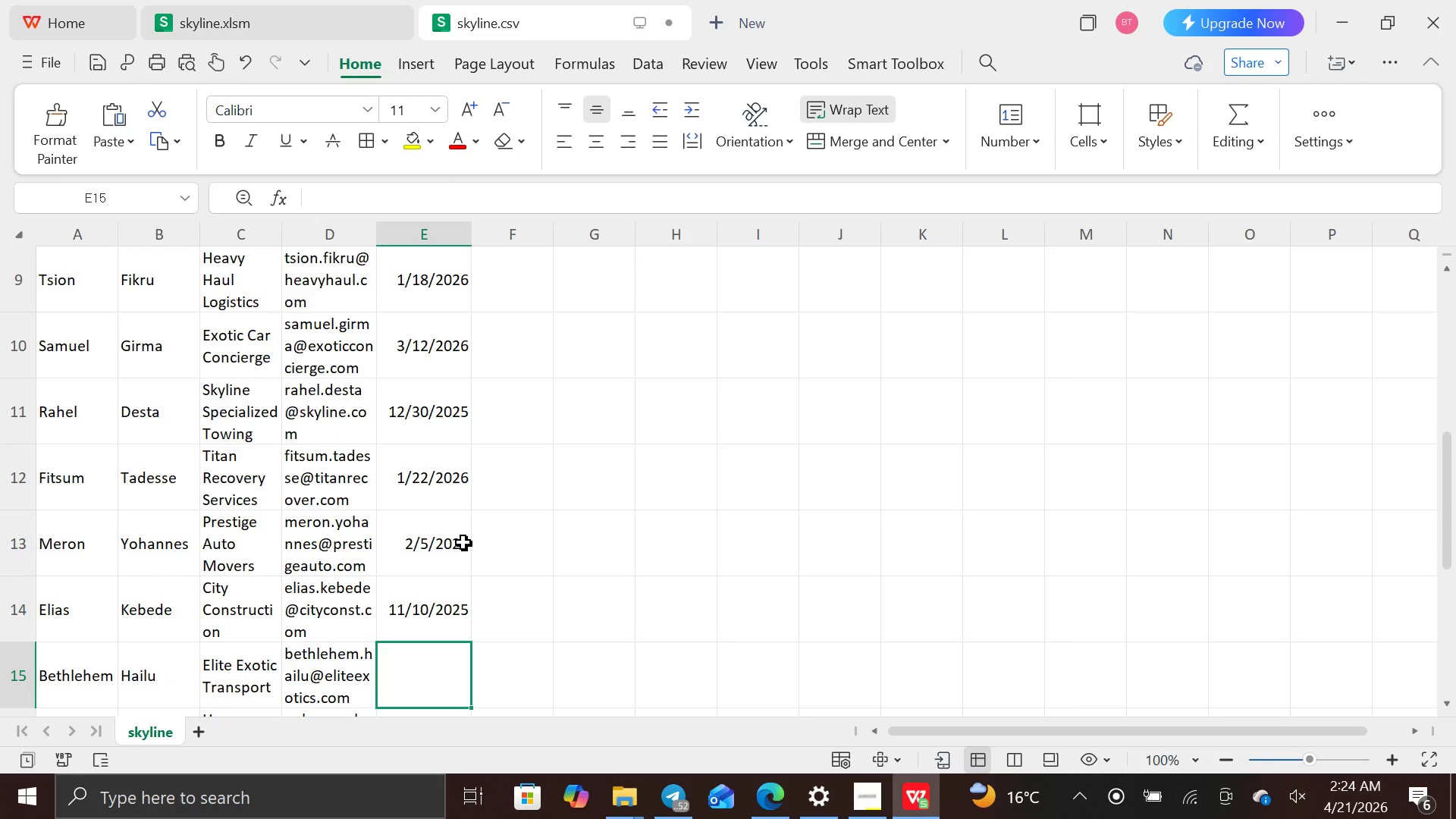 
type(2026-03-08)
 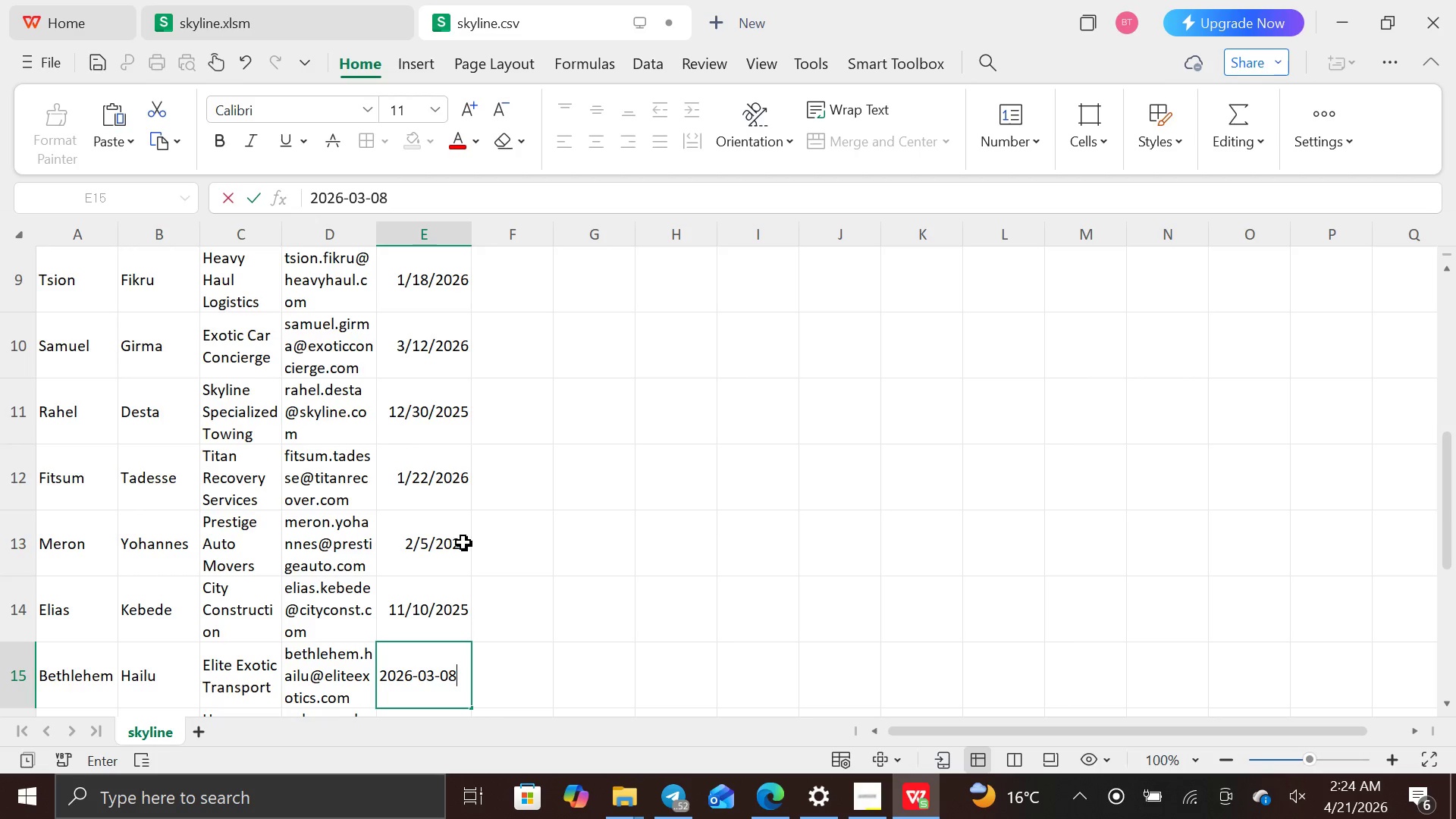 
key(Enter)
 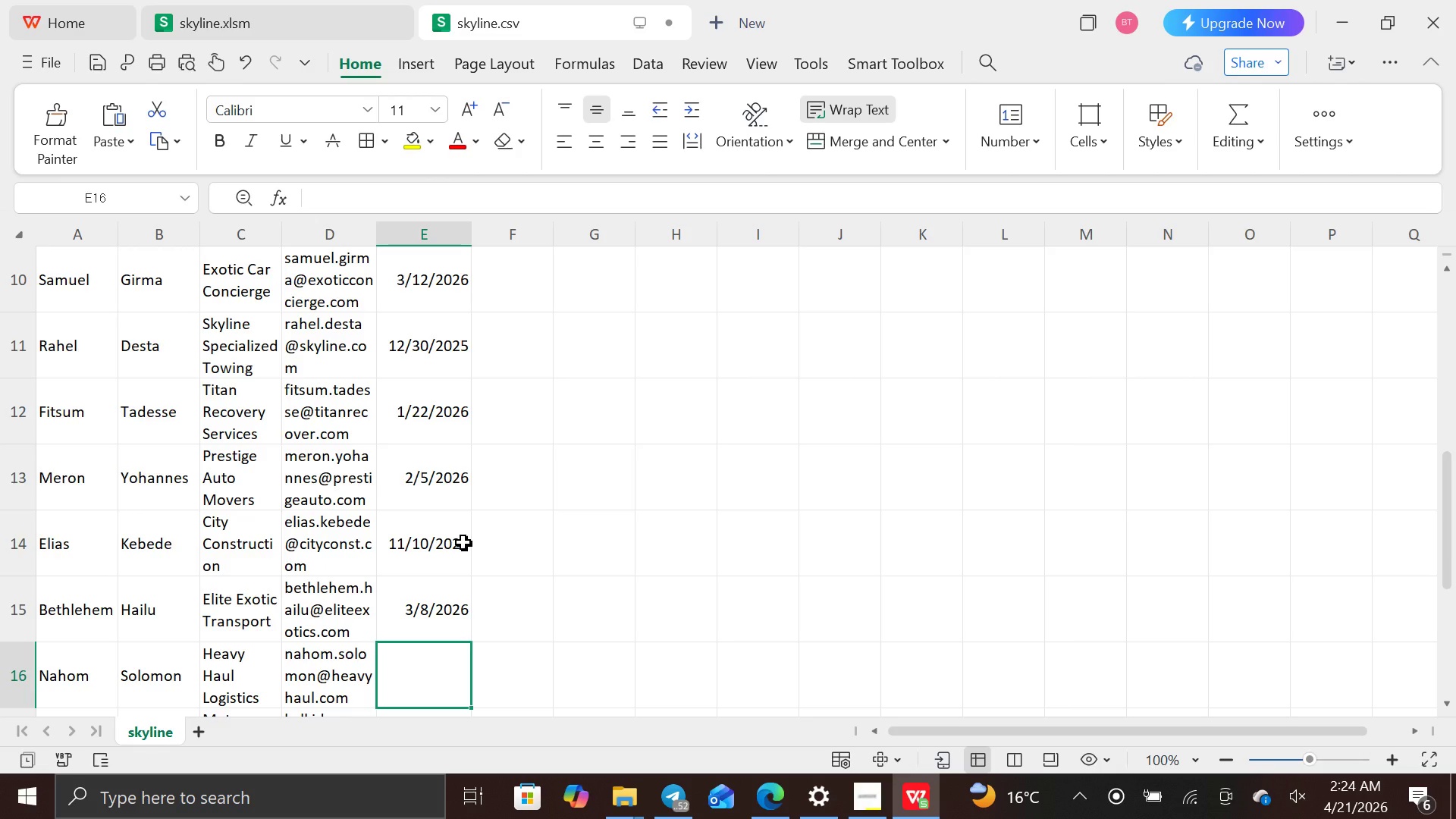 
type(2026-02-15)
 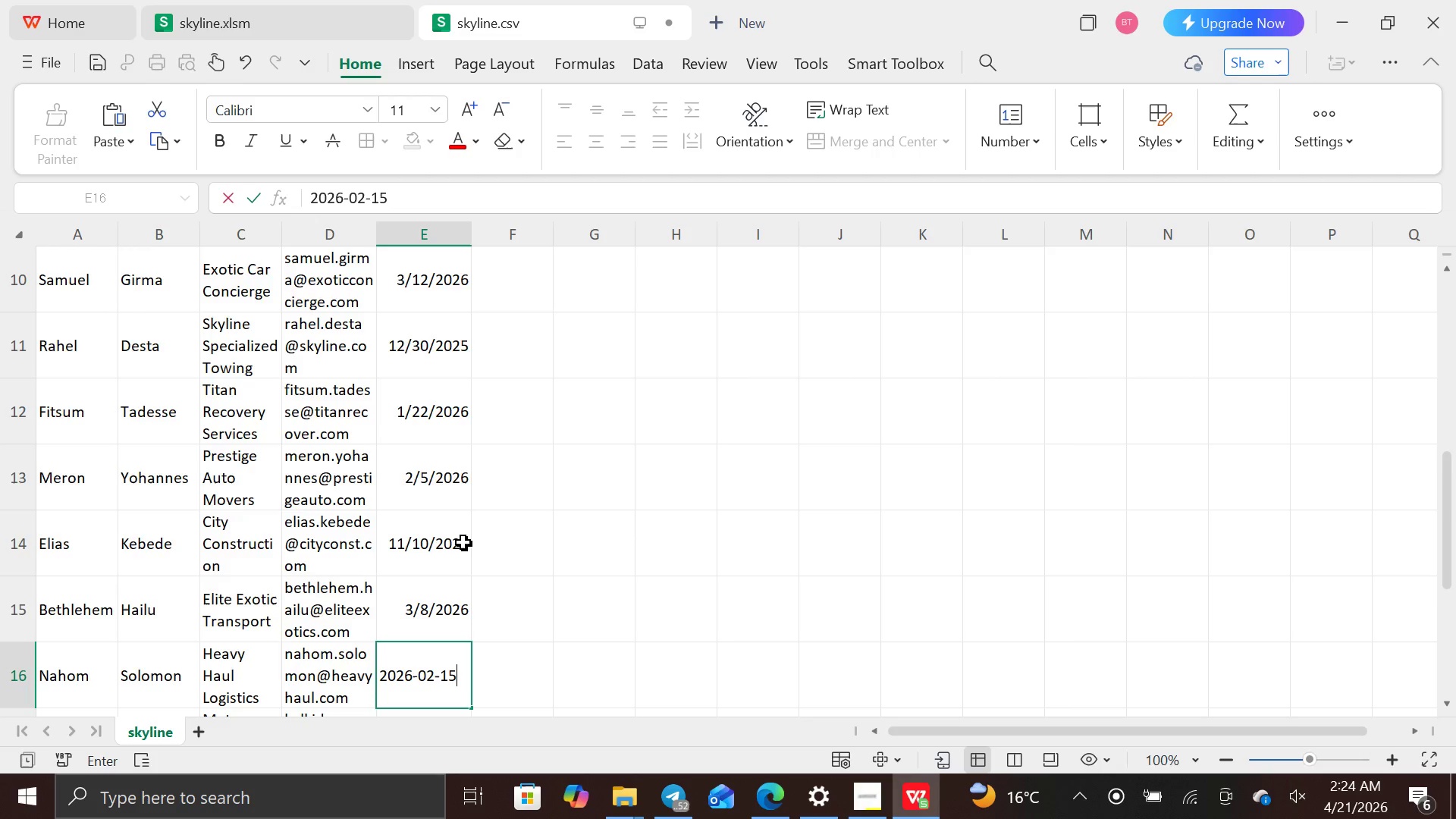 
key(Enter)
 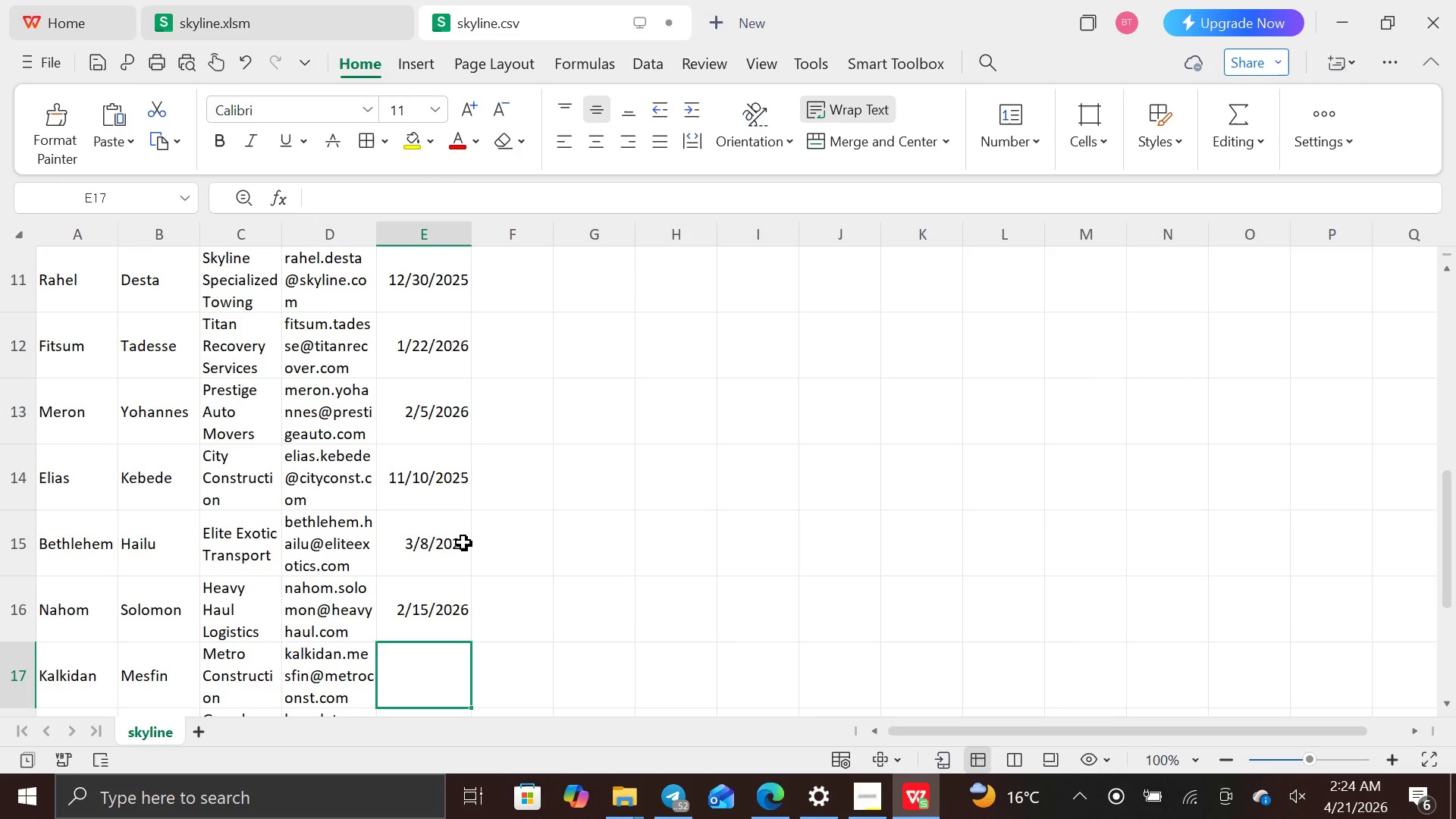 
wait(5.01)
 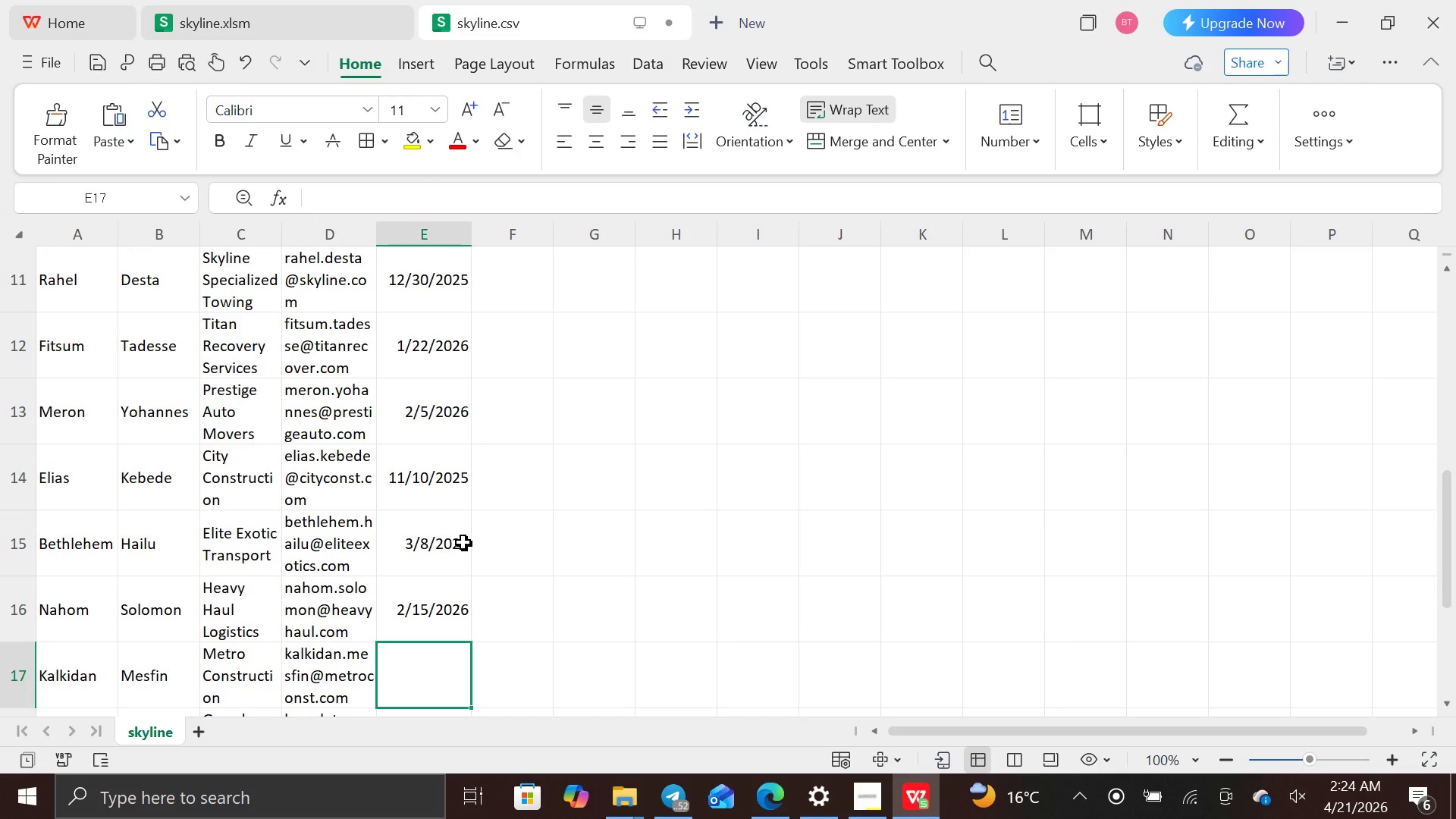 
type(2026-01-12)
 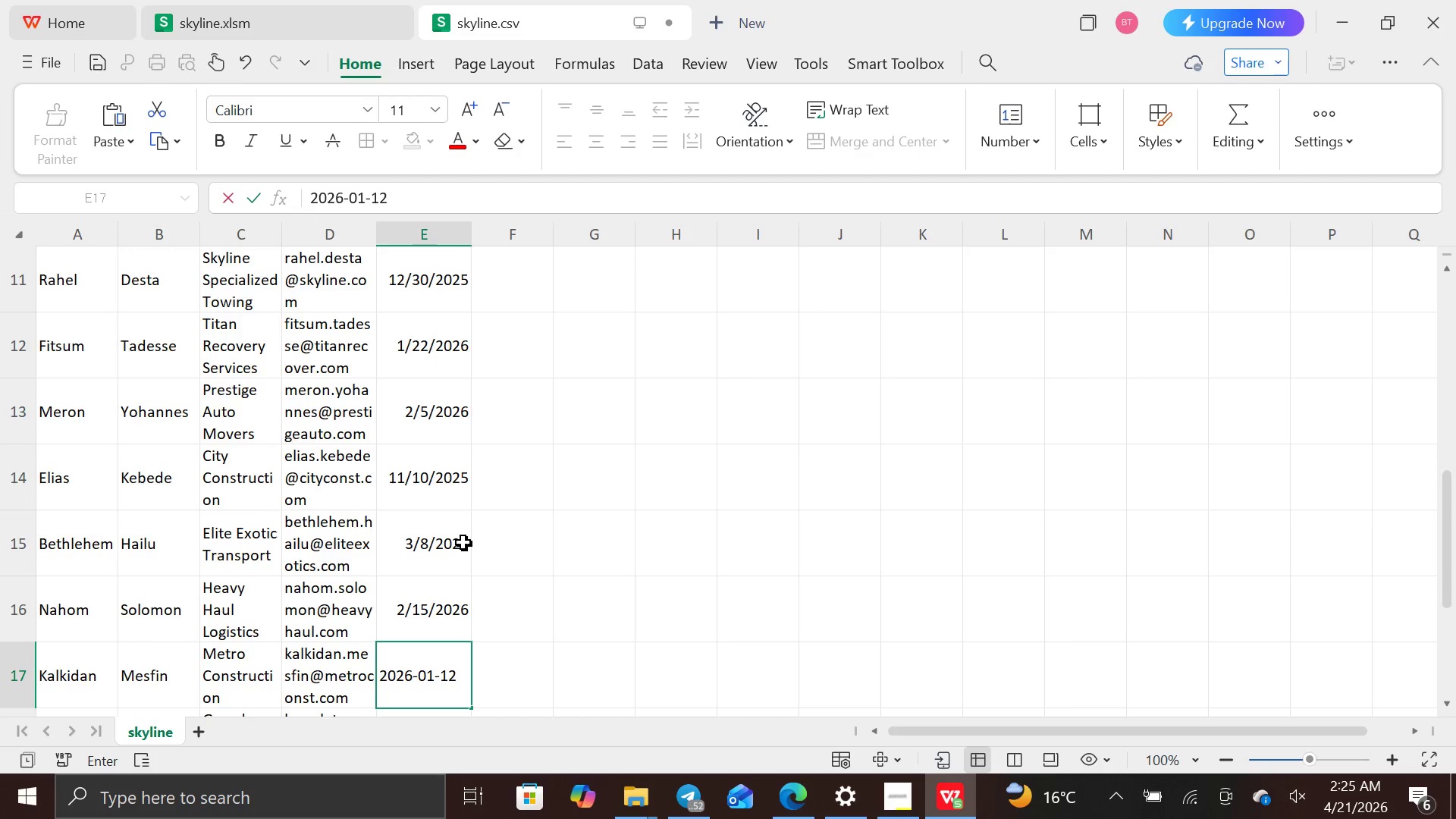 
key(Enter)
 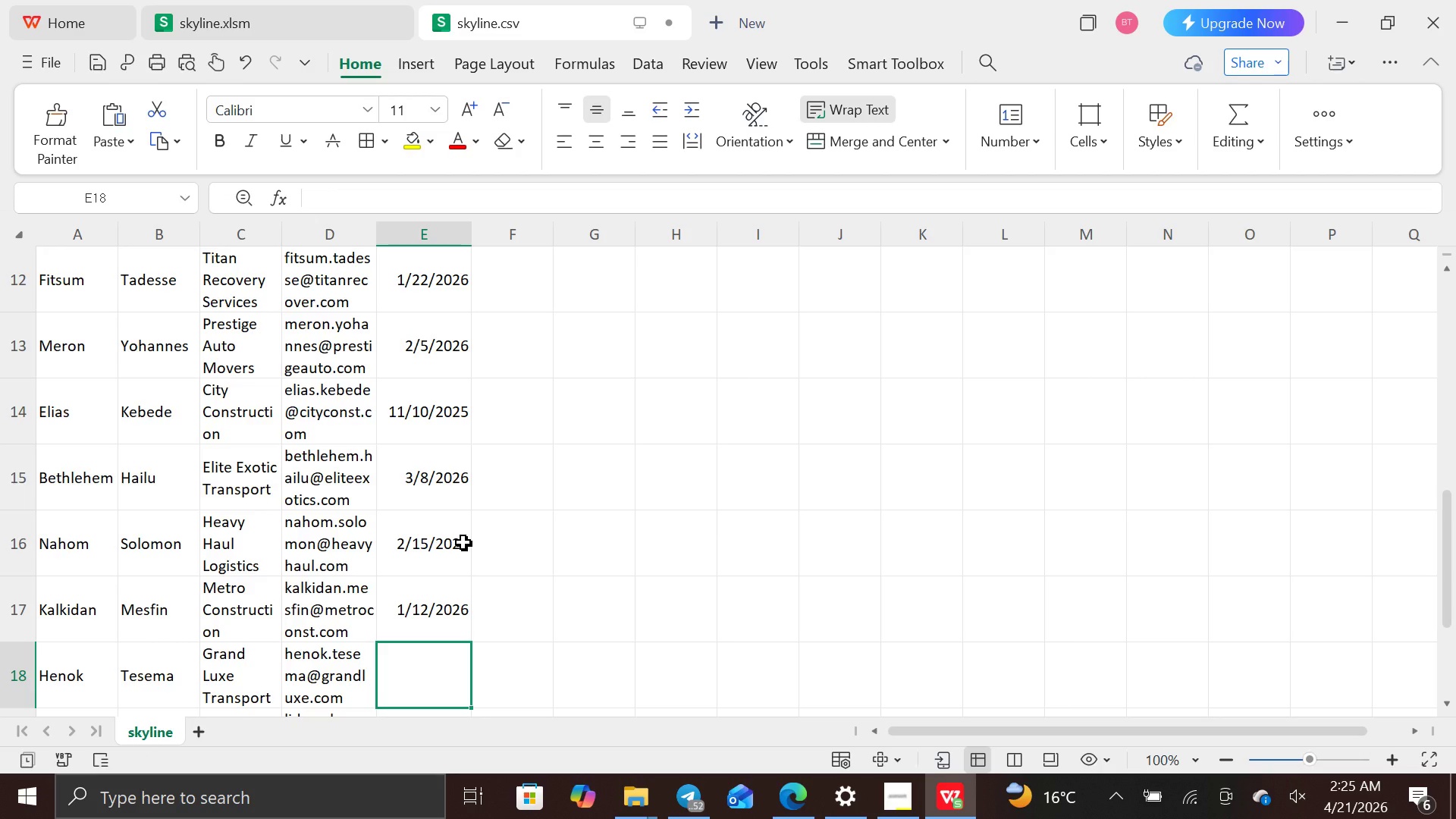 
wait(6.27)
 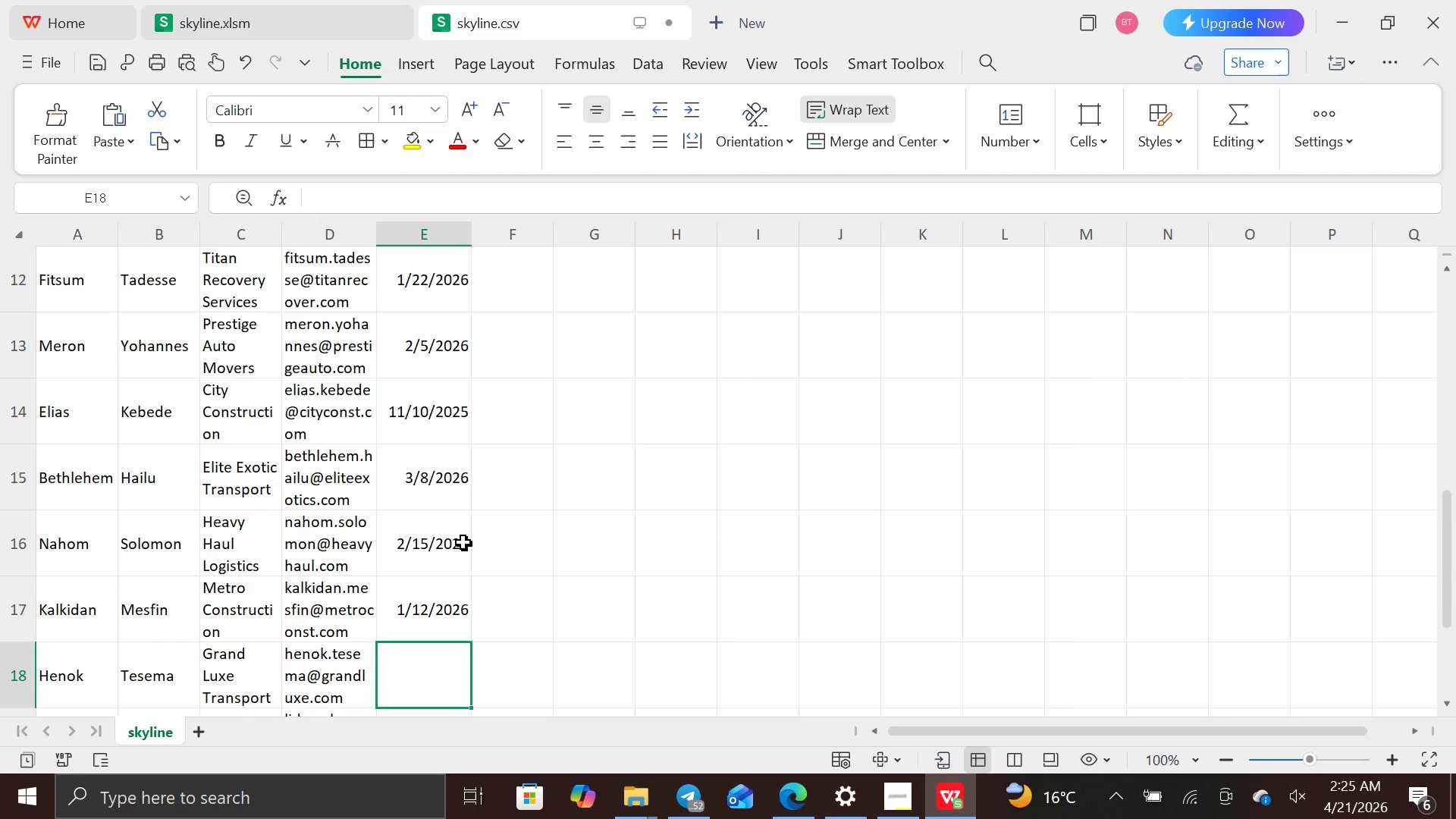 
type(2026=)
key(Backspace)
type(-)
 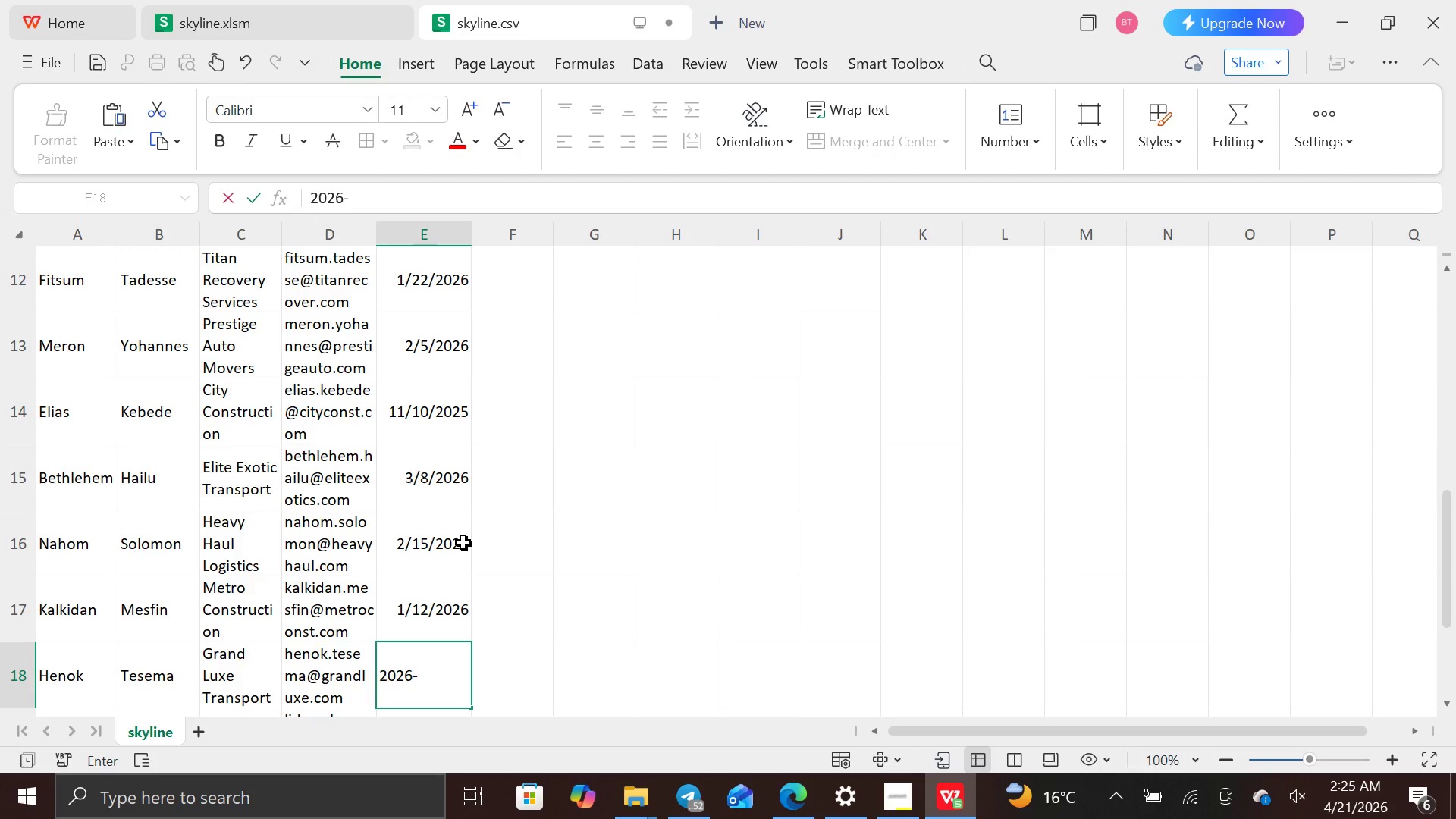 
type(02-25)
 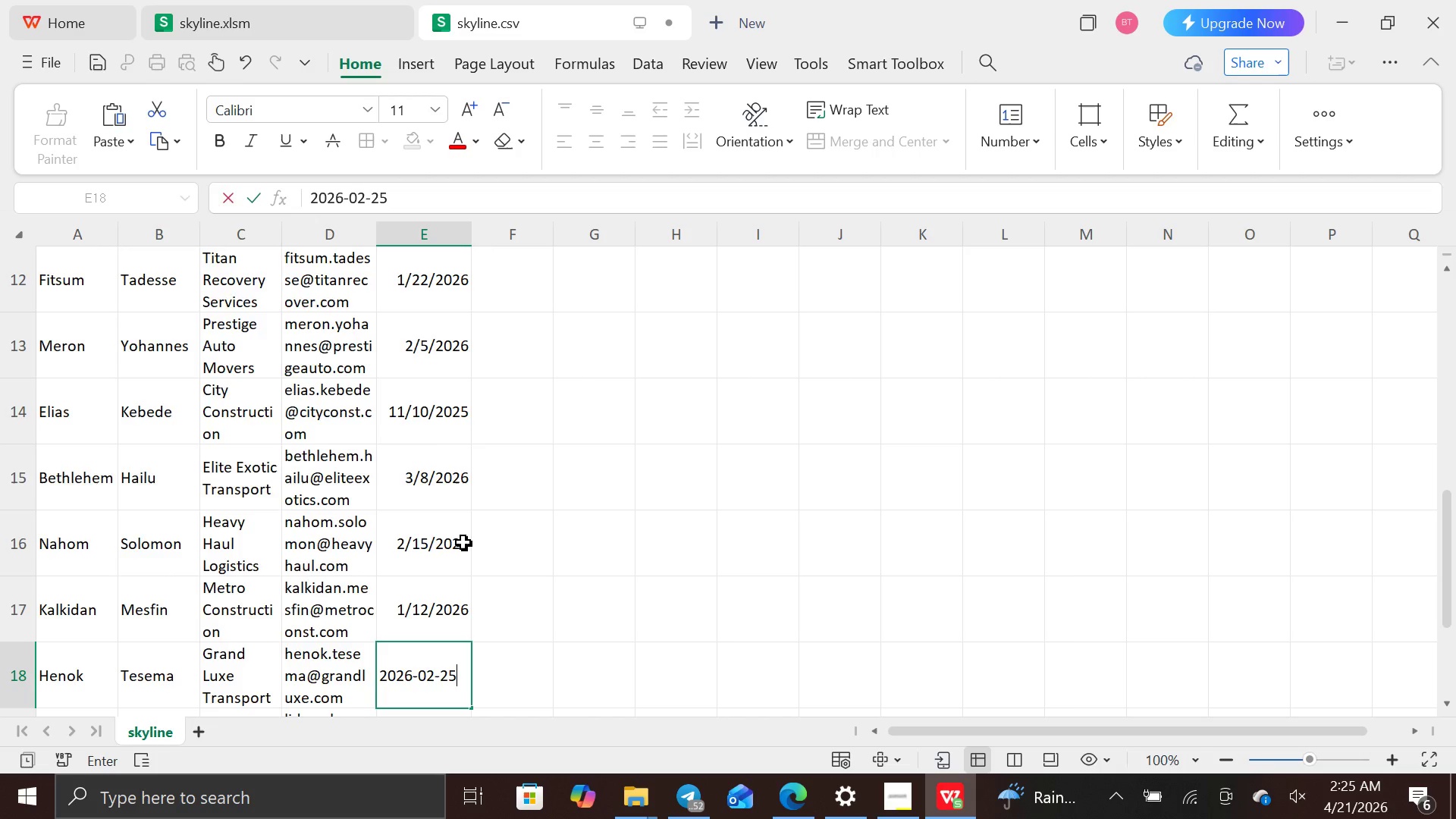 
key(Enter)
 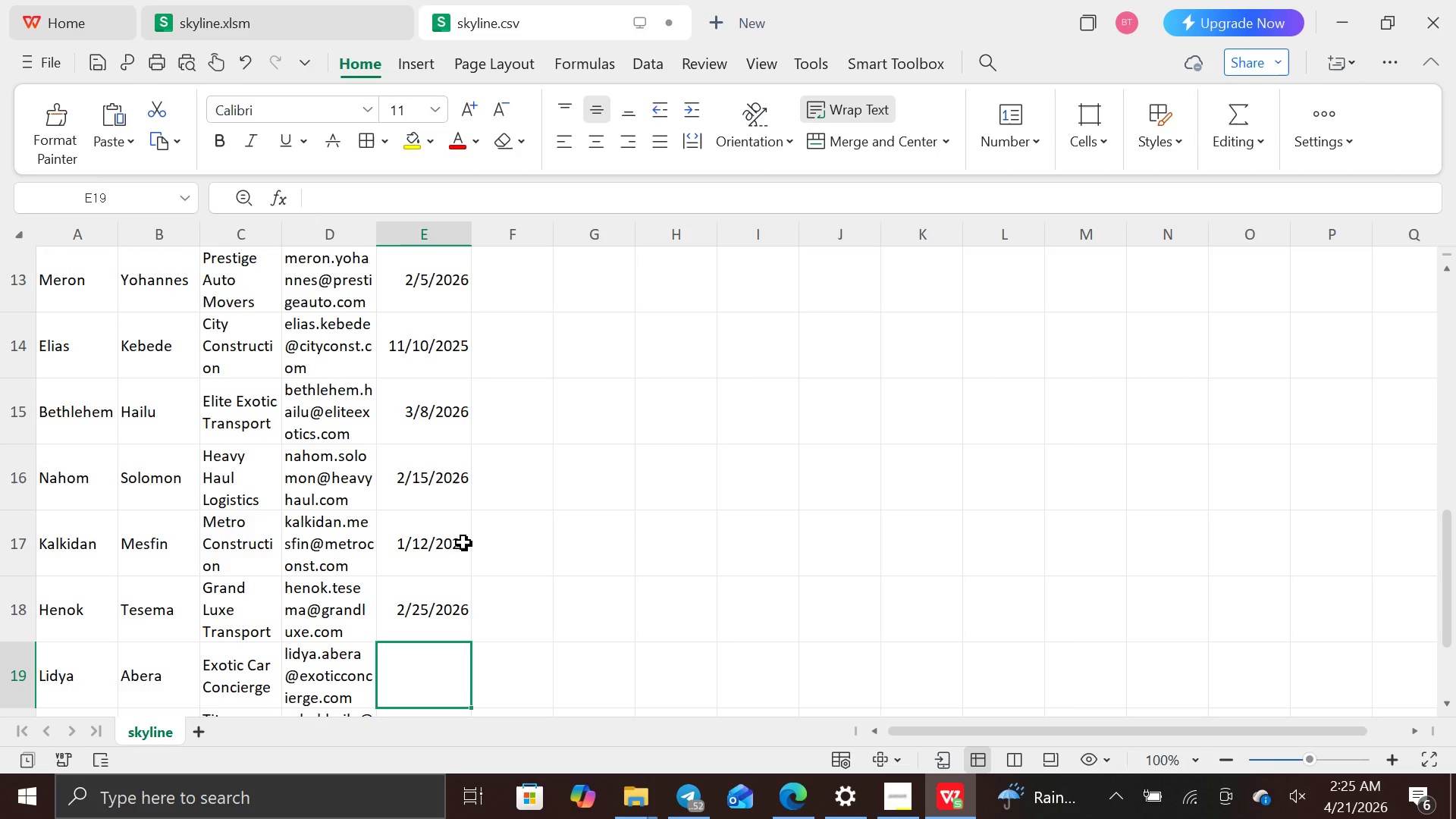 
wait(13.53)
 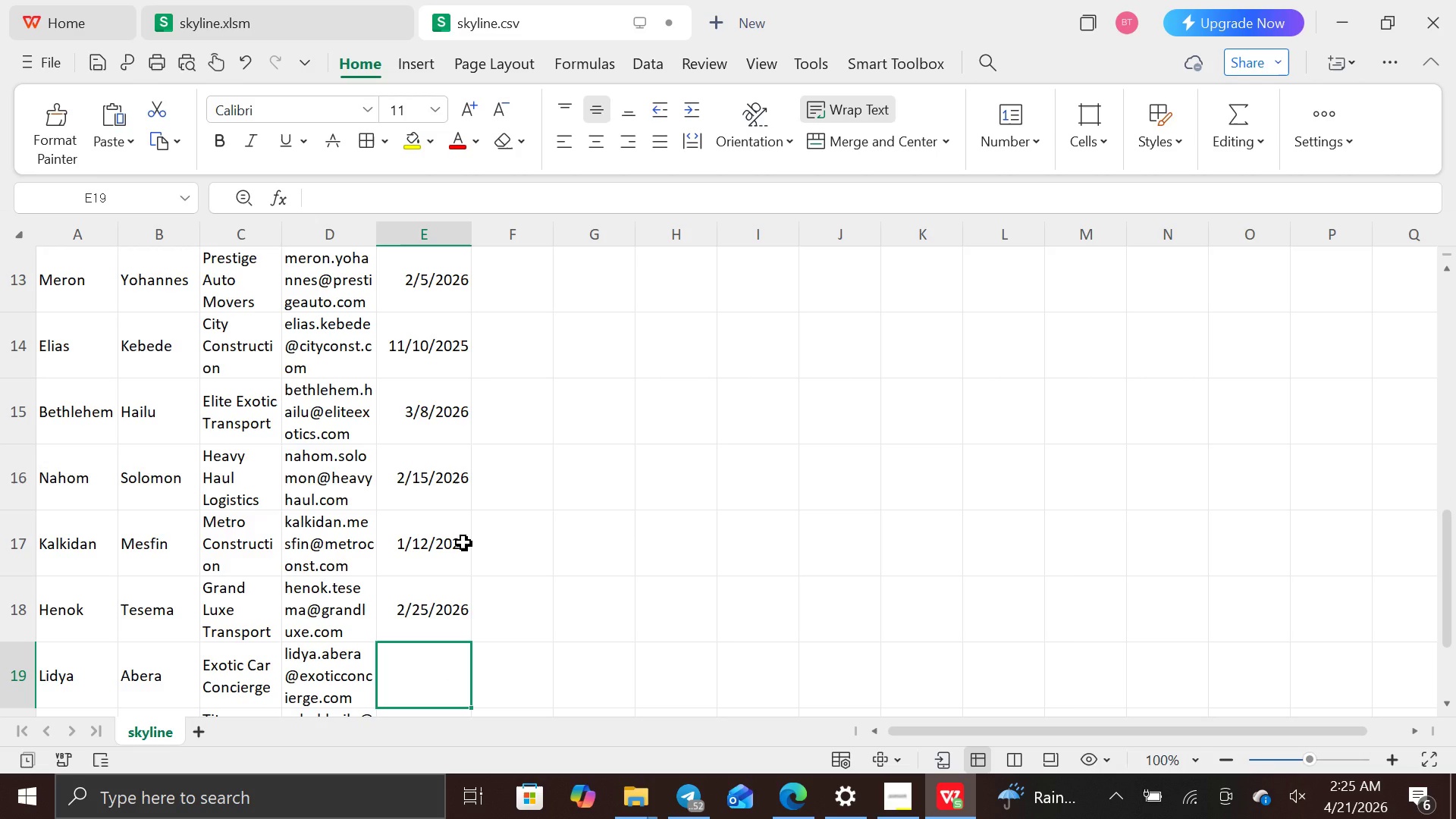 
type(2026-03-20)
 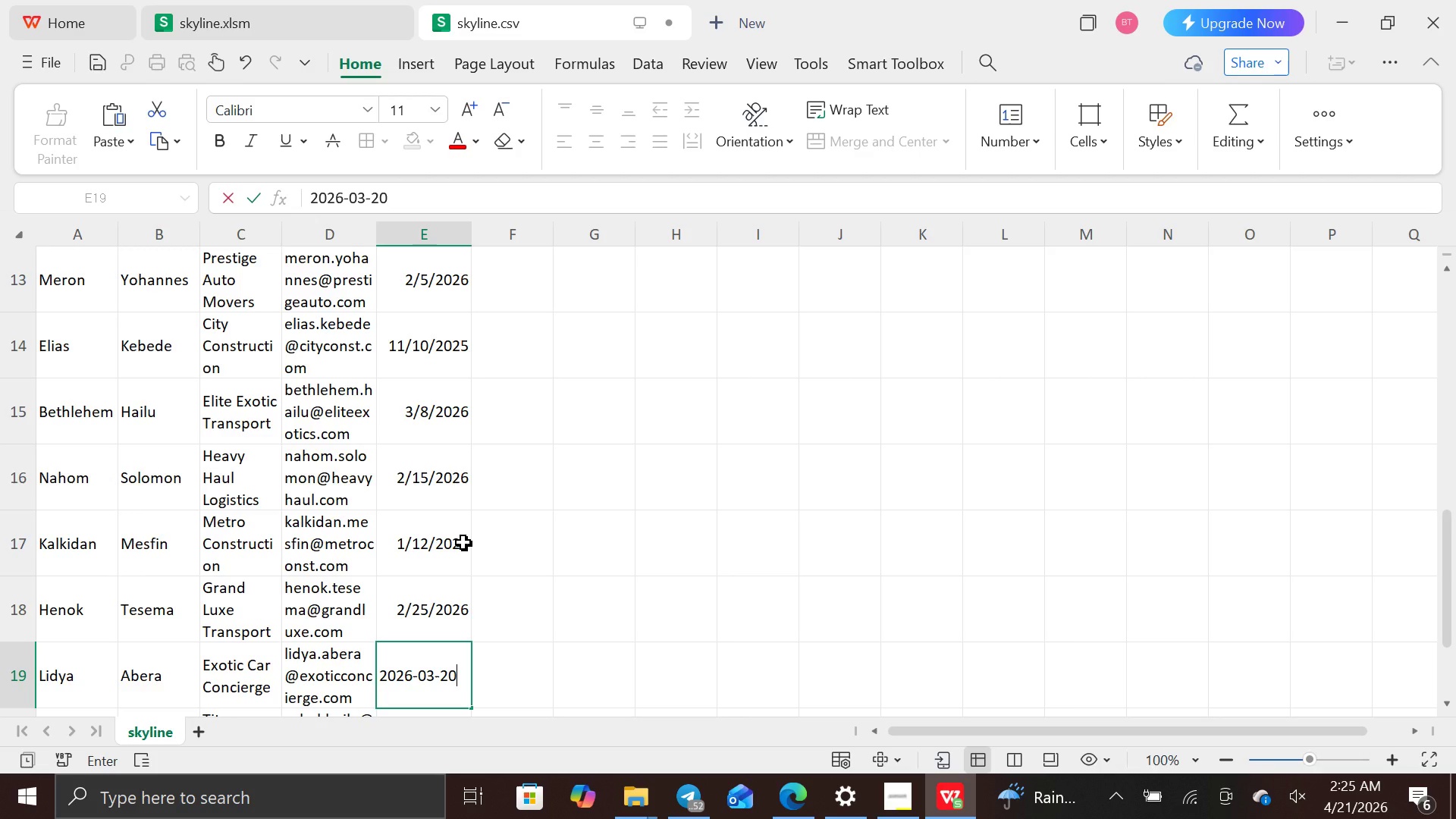 
key(Enter)
 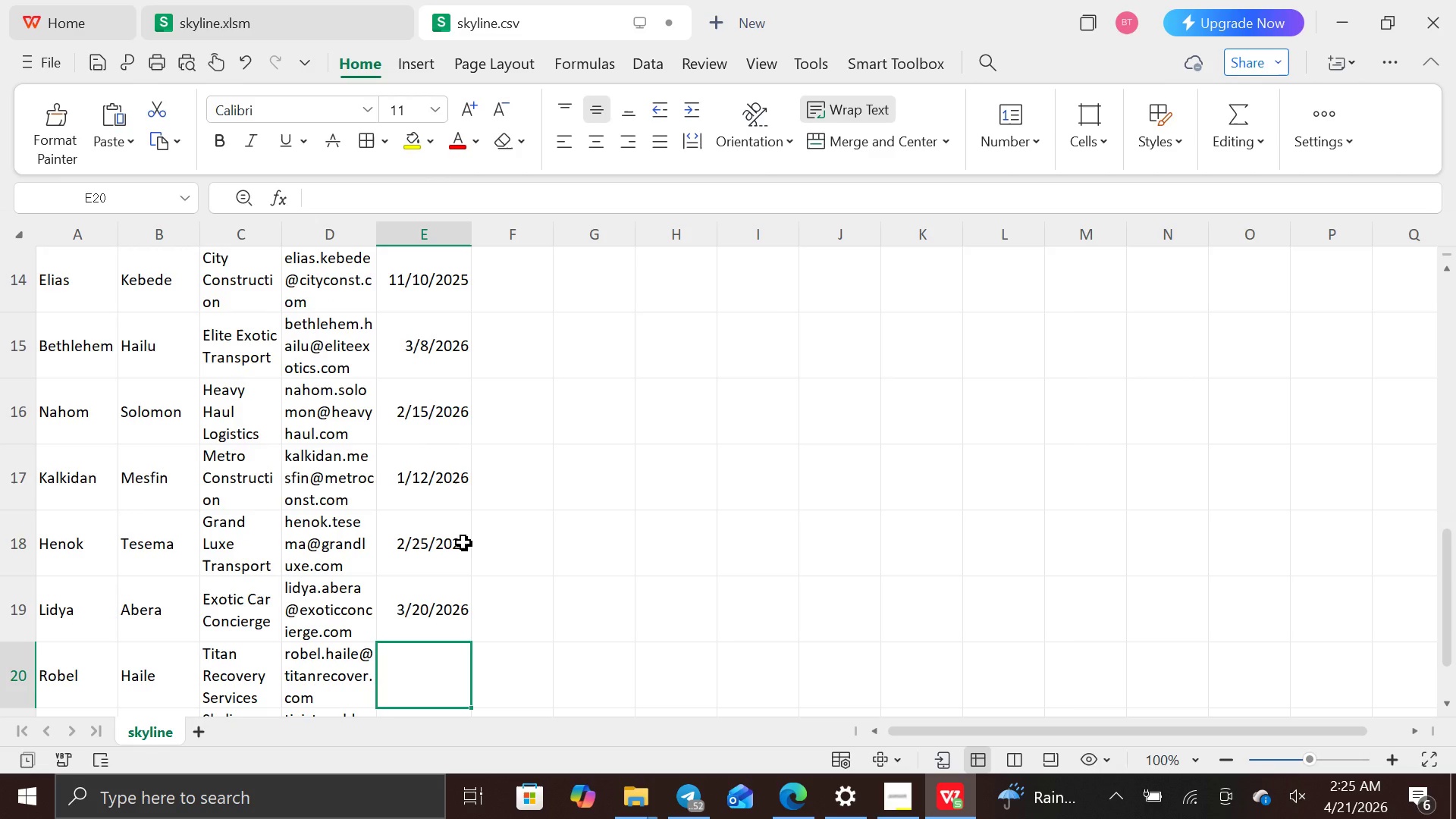 
type(2026-01-28)
 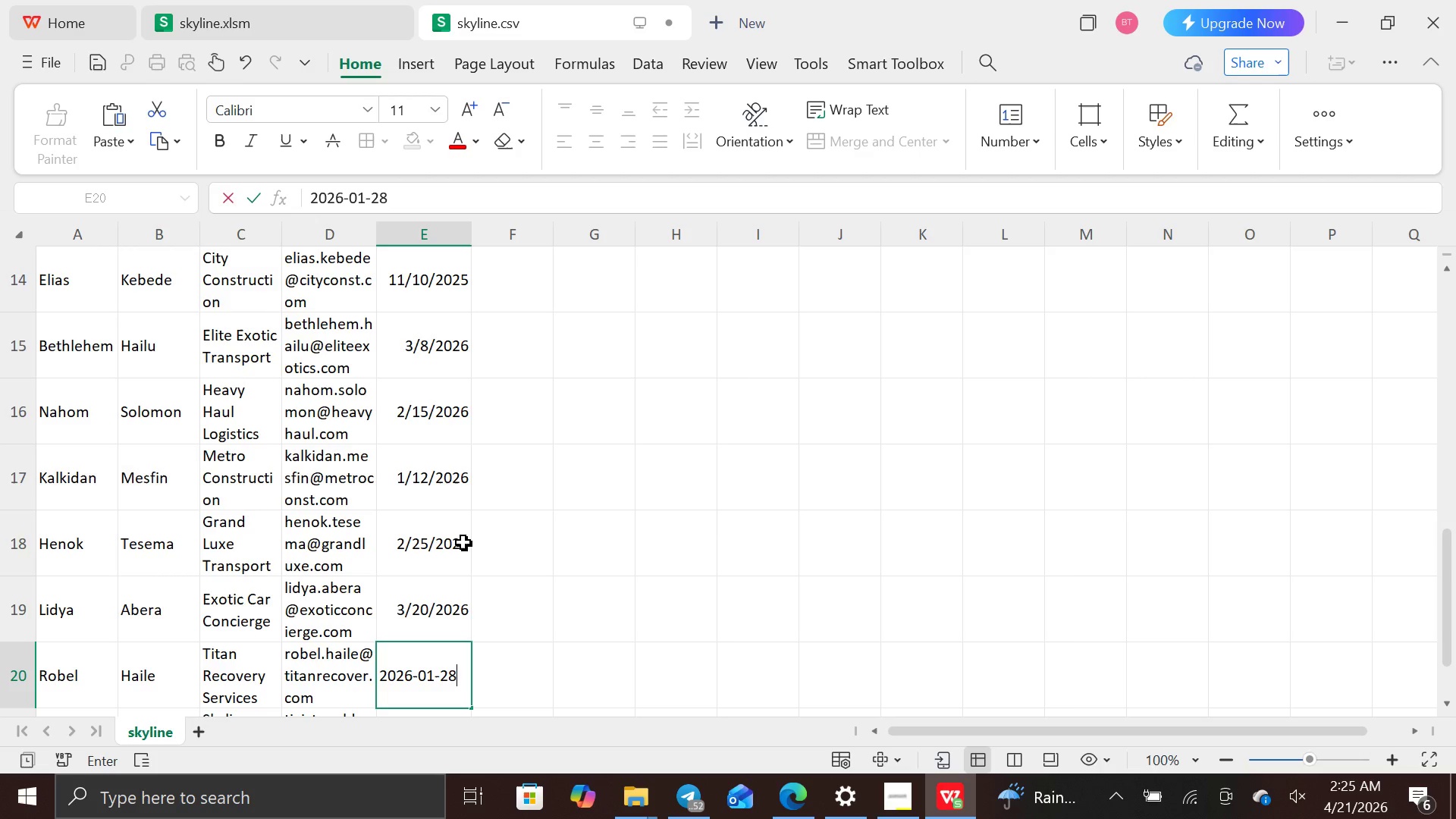 
key(Enter)
 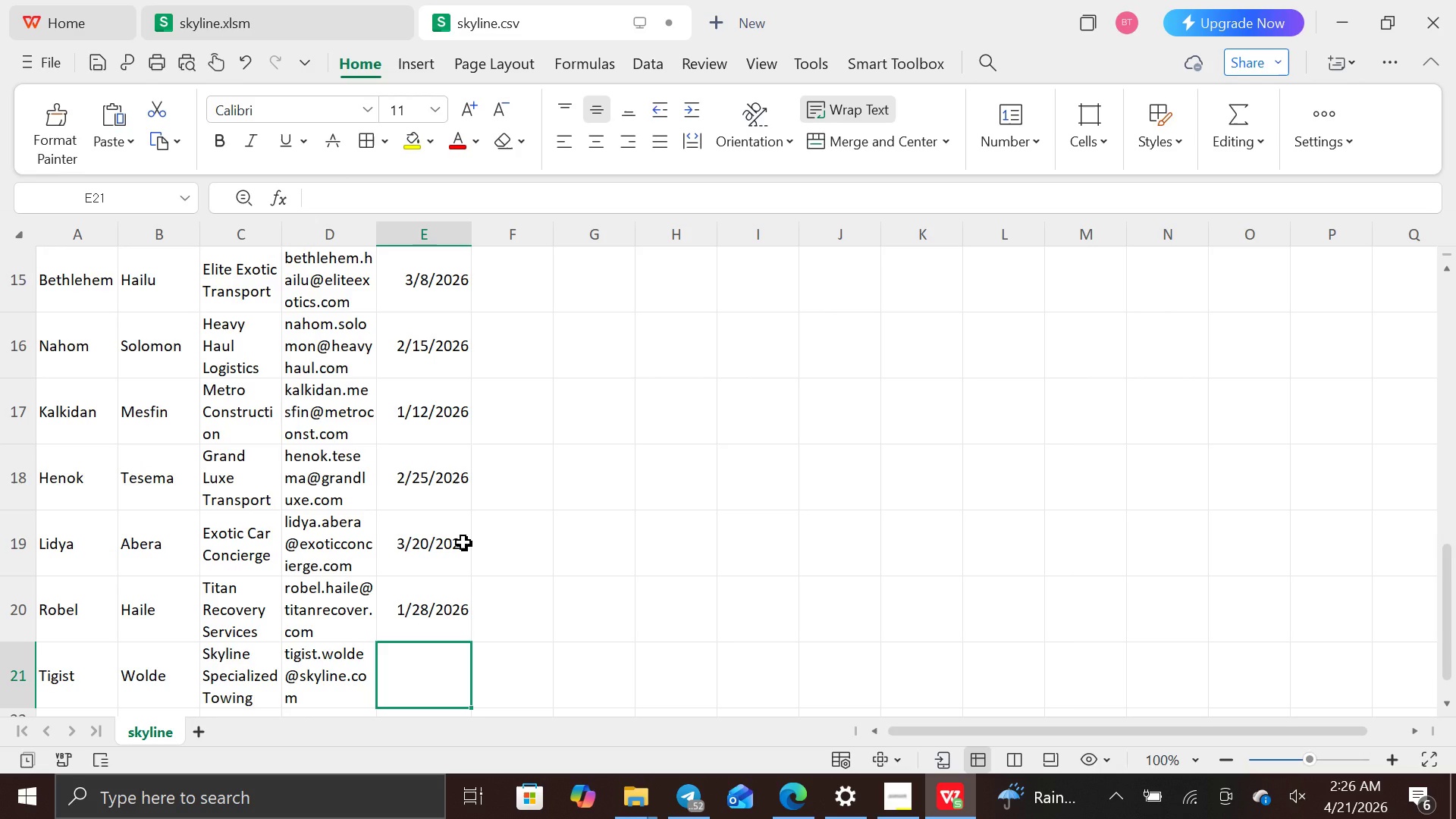 
wait(5.78)
 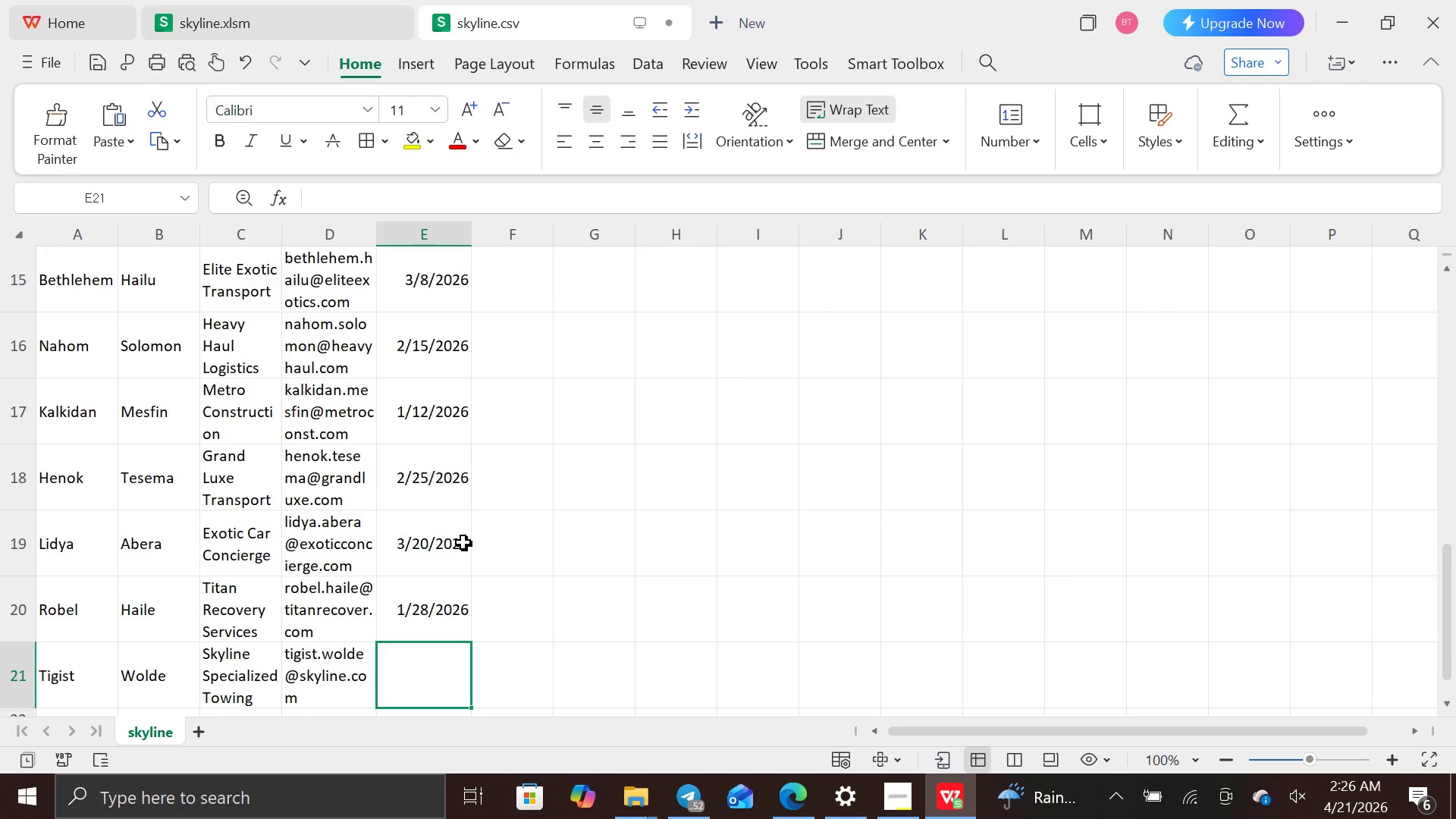 
type(2025)
key(Backspace)
type(6-)
 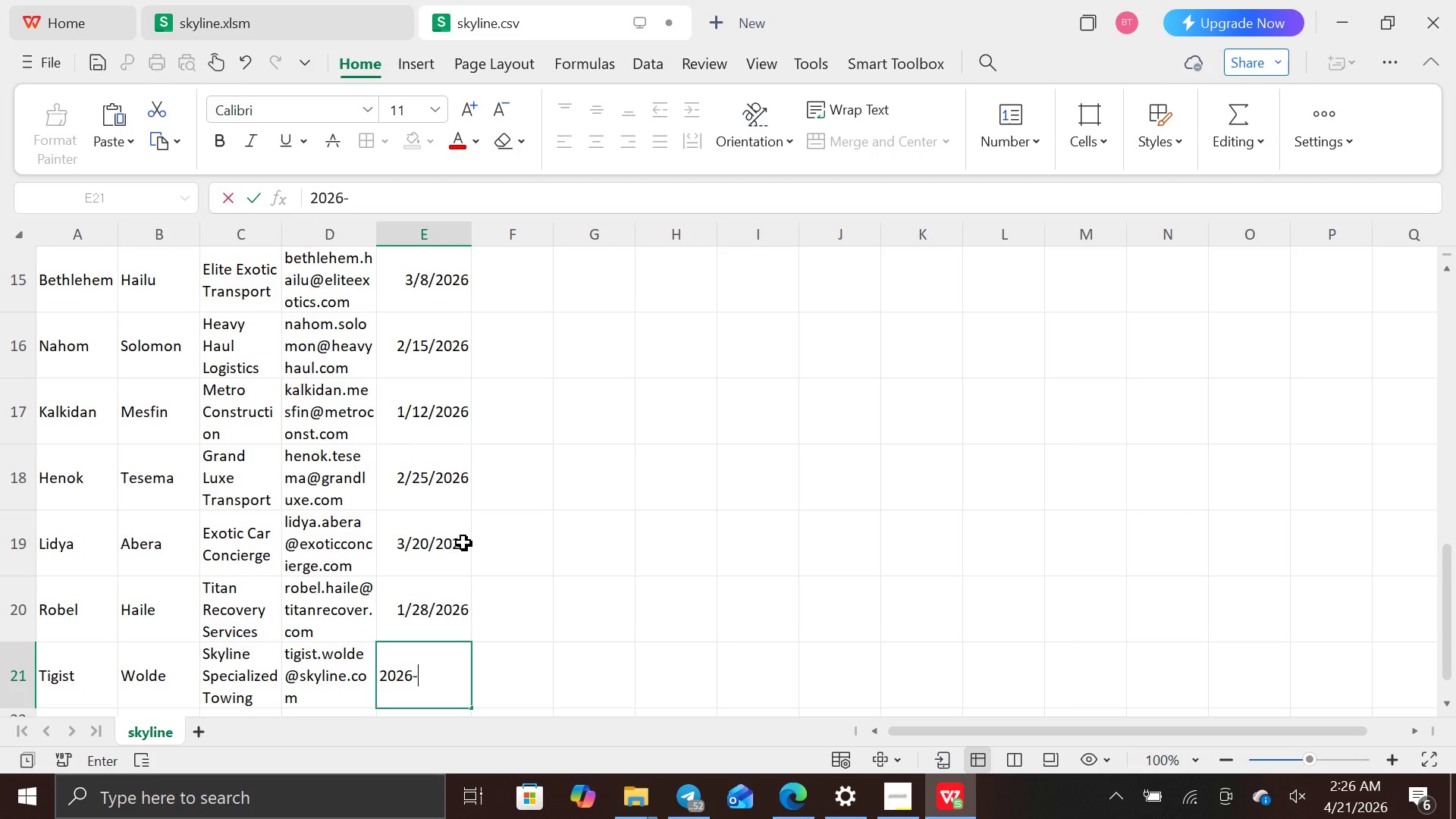 
wait(17.83)
 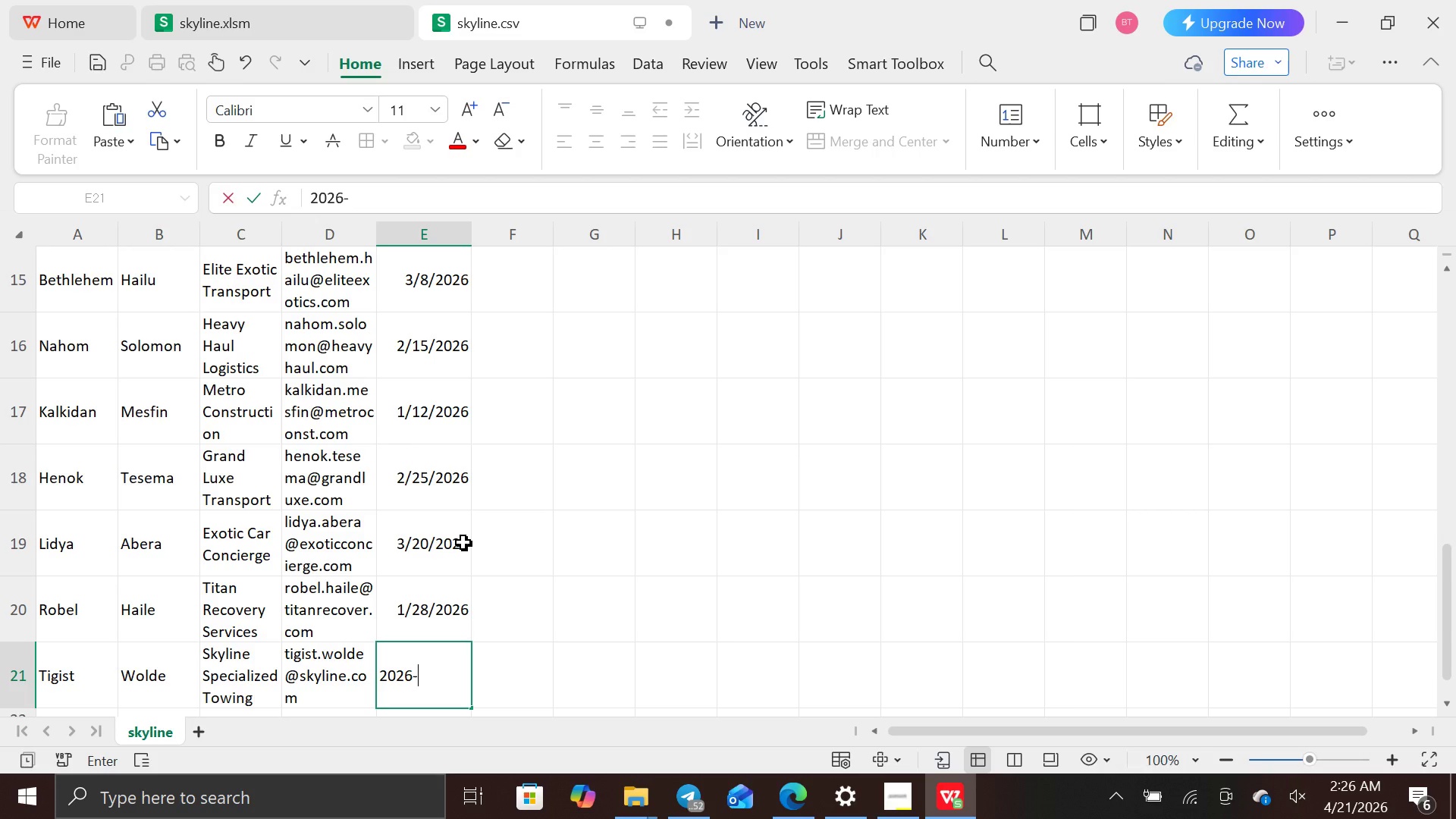 
type(12-05)
 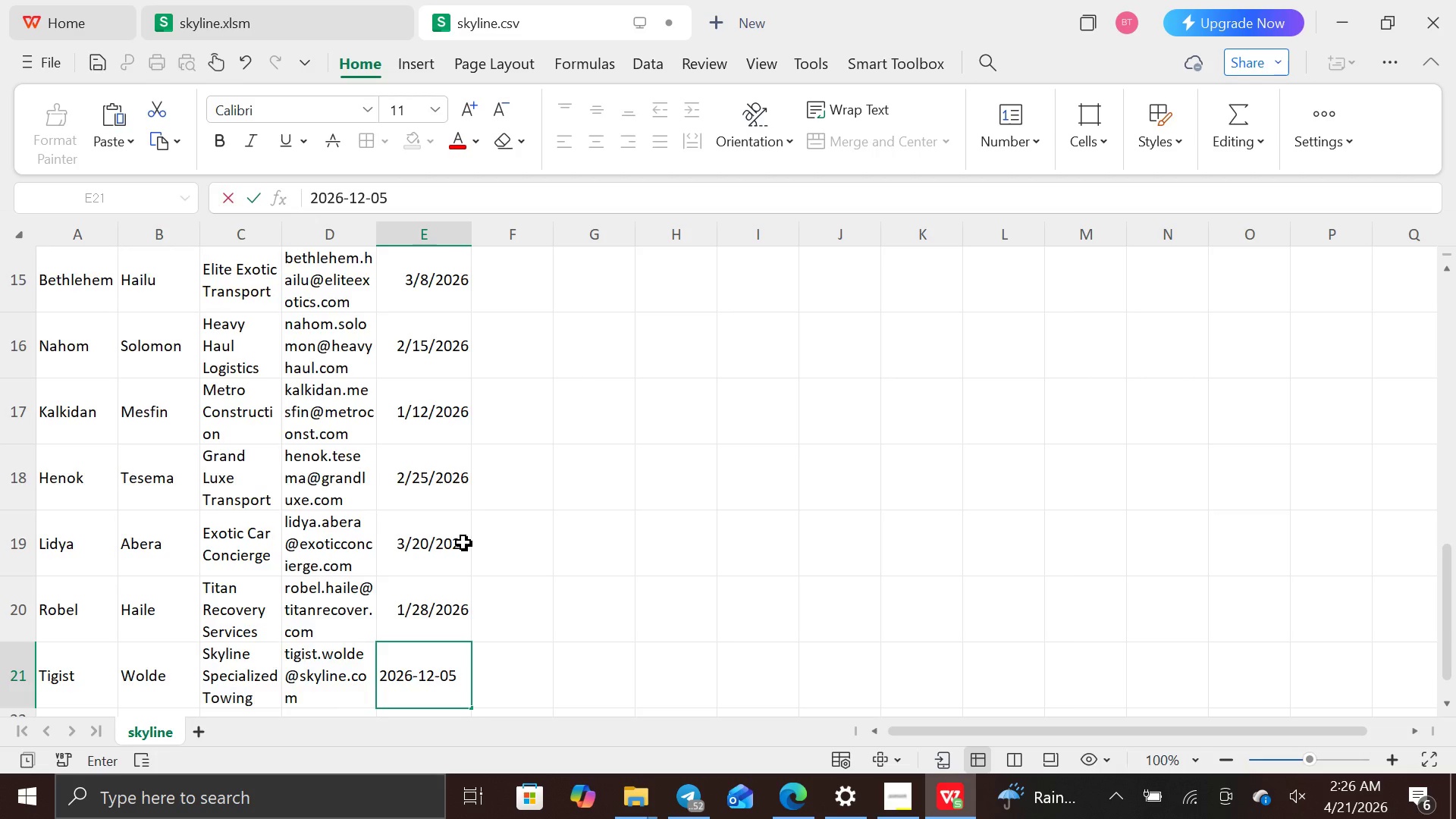 
key(Enter)
 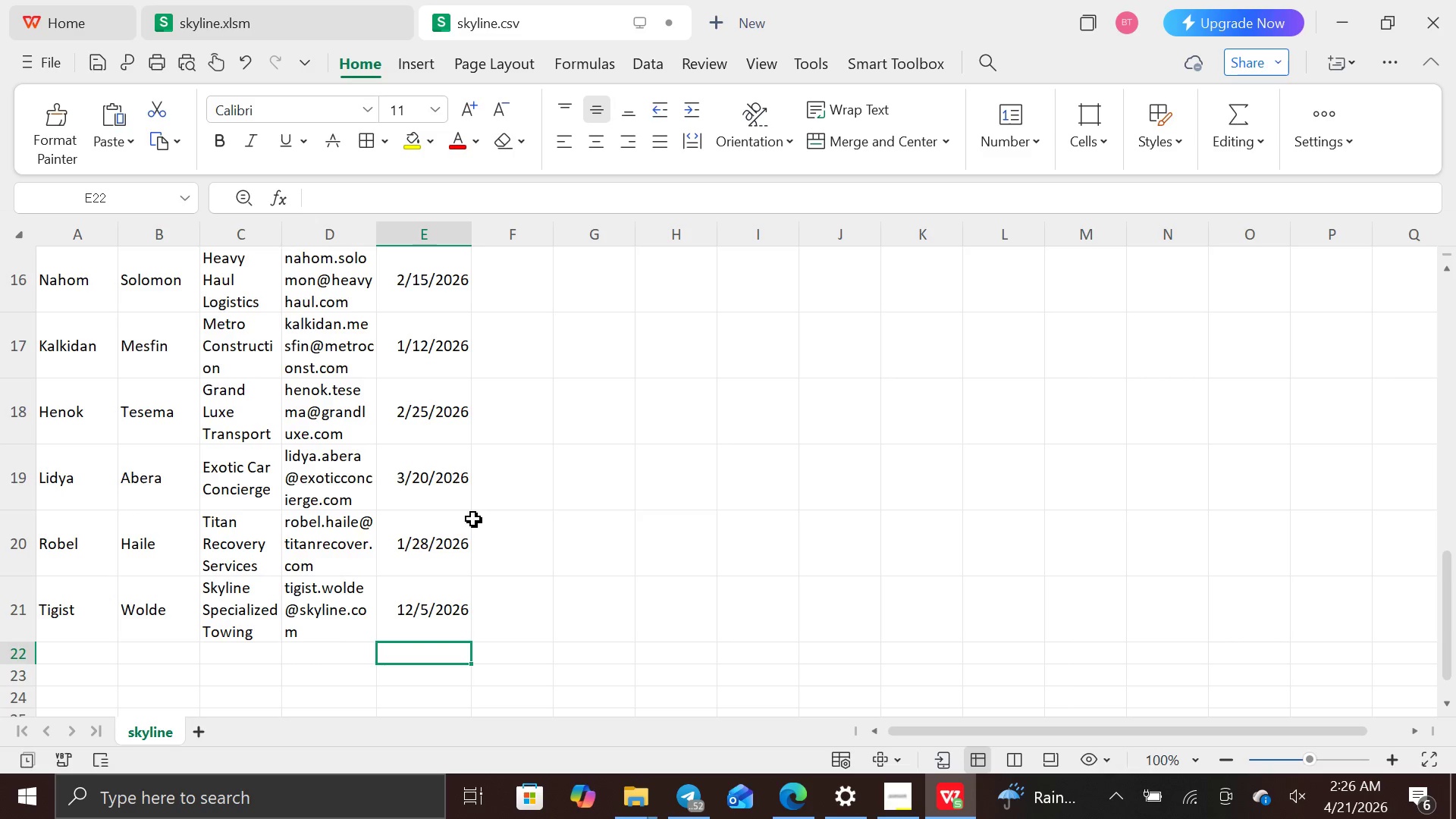 
hold_key(key=ControlLeft, duration=0.44)
 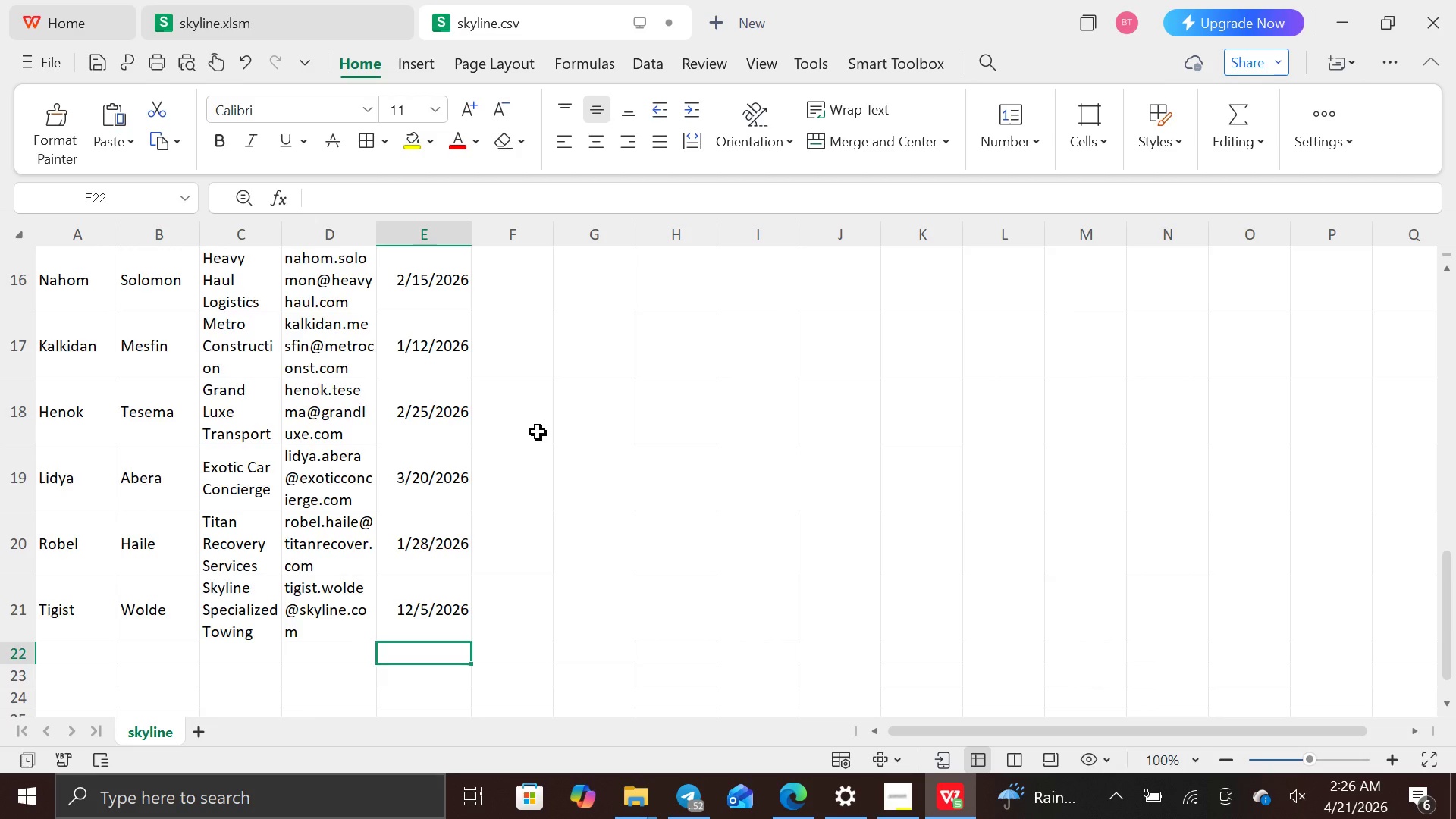 
scroll: coordinate [538, 431], scroll_direction: up, amount: 24.0
 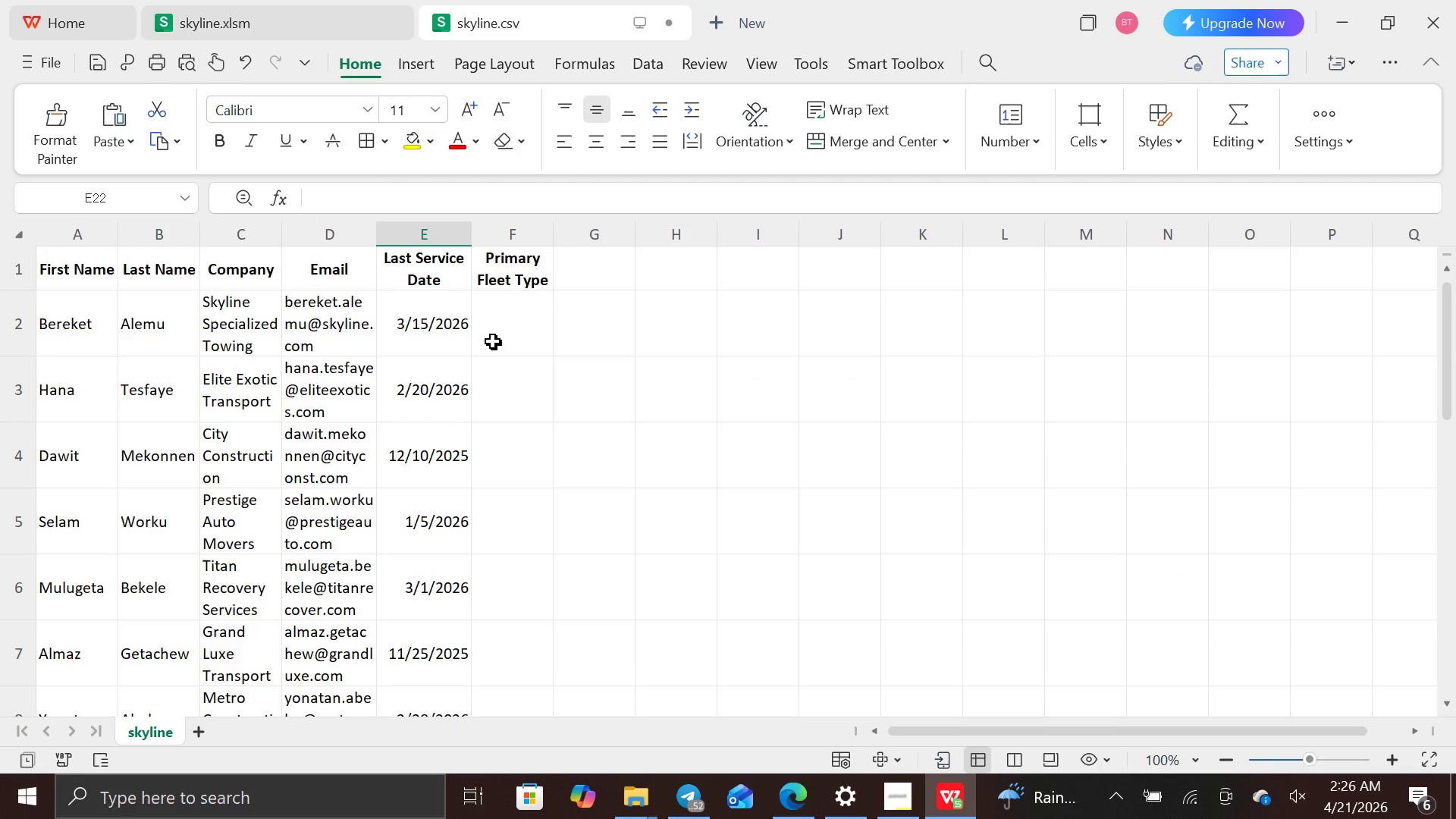 
left_click([494, 342])
 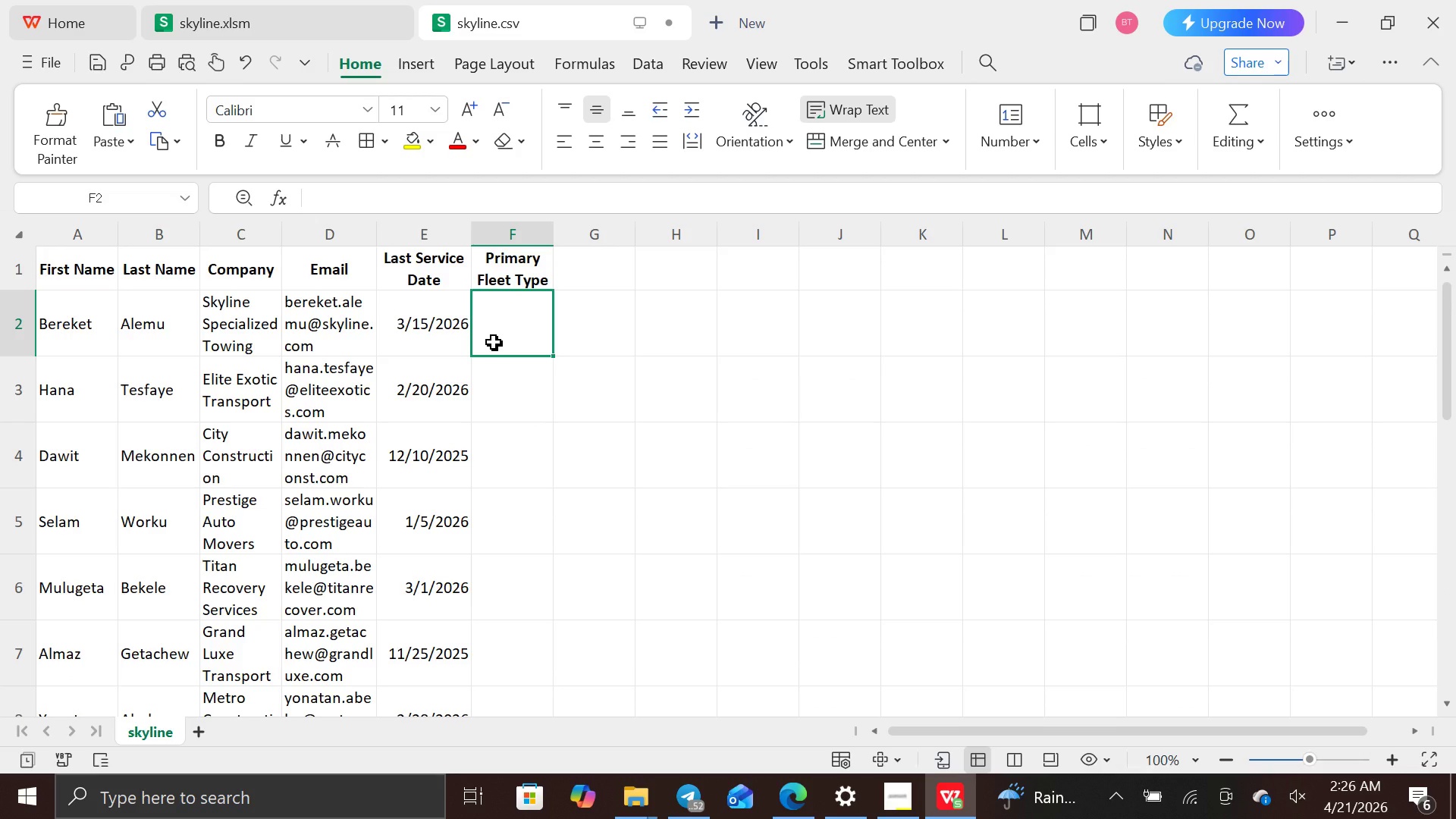 
wait(7.5)
 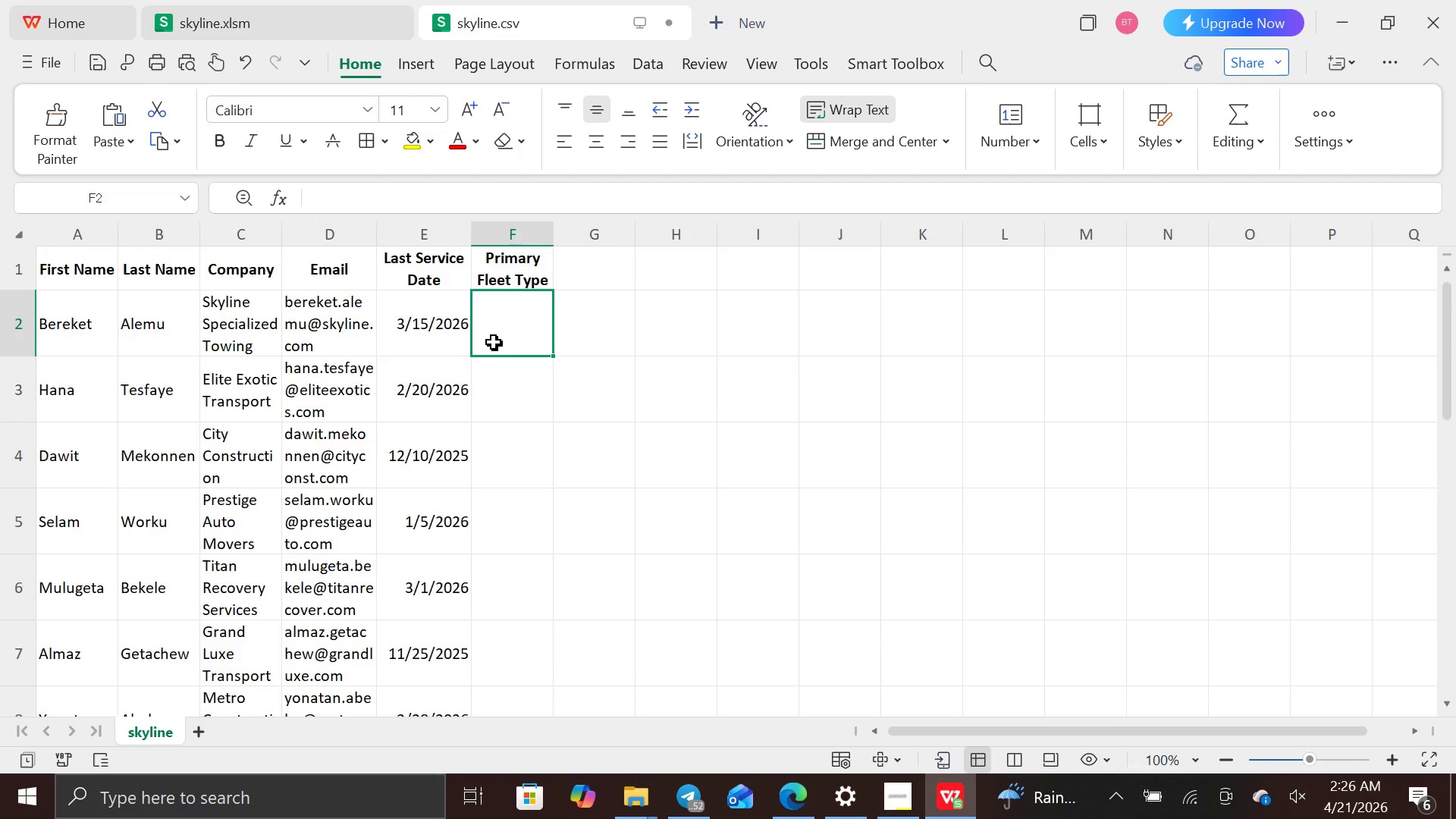 
type(hea)
key(Backspace)
key(Backspace)
key(Backspace)
type(Heavy Duty)
 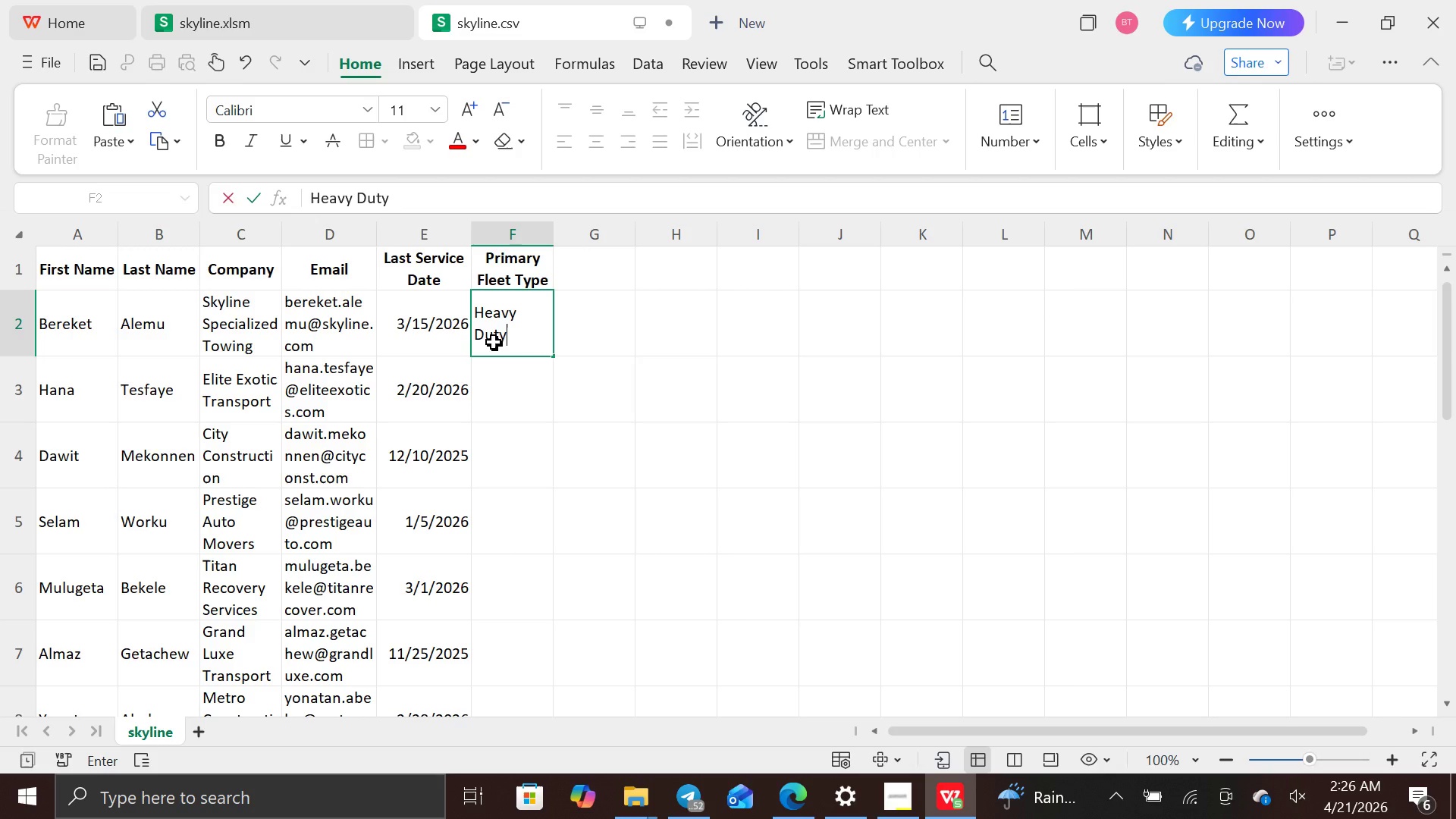 
key(Enter)
 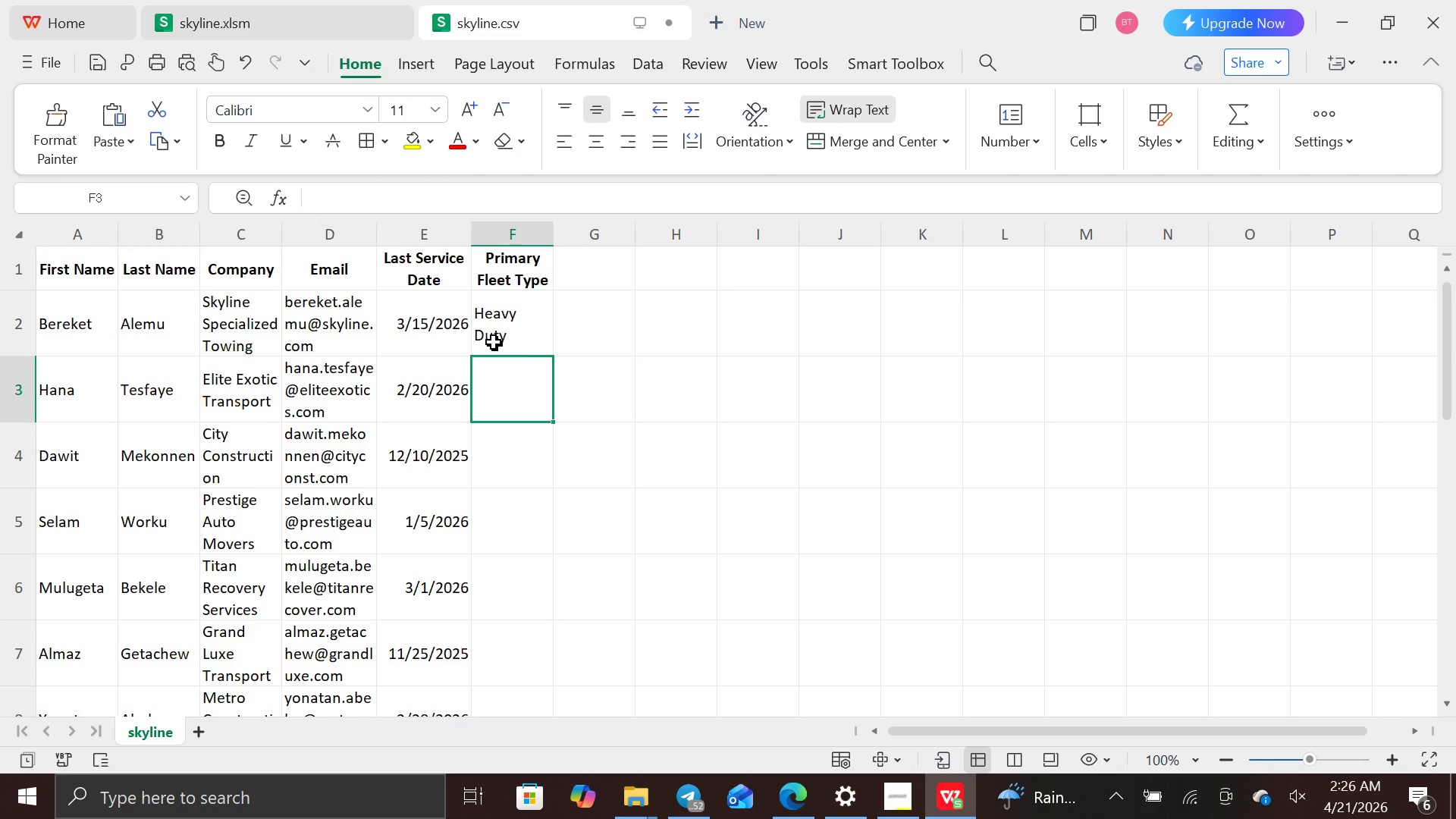 
type(LUxury/Exotic)
 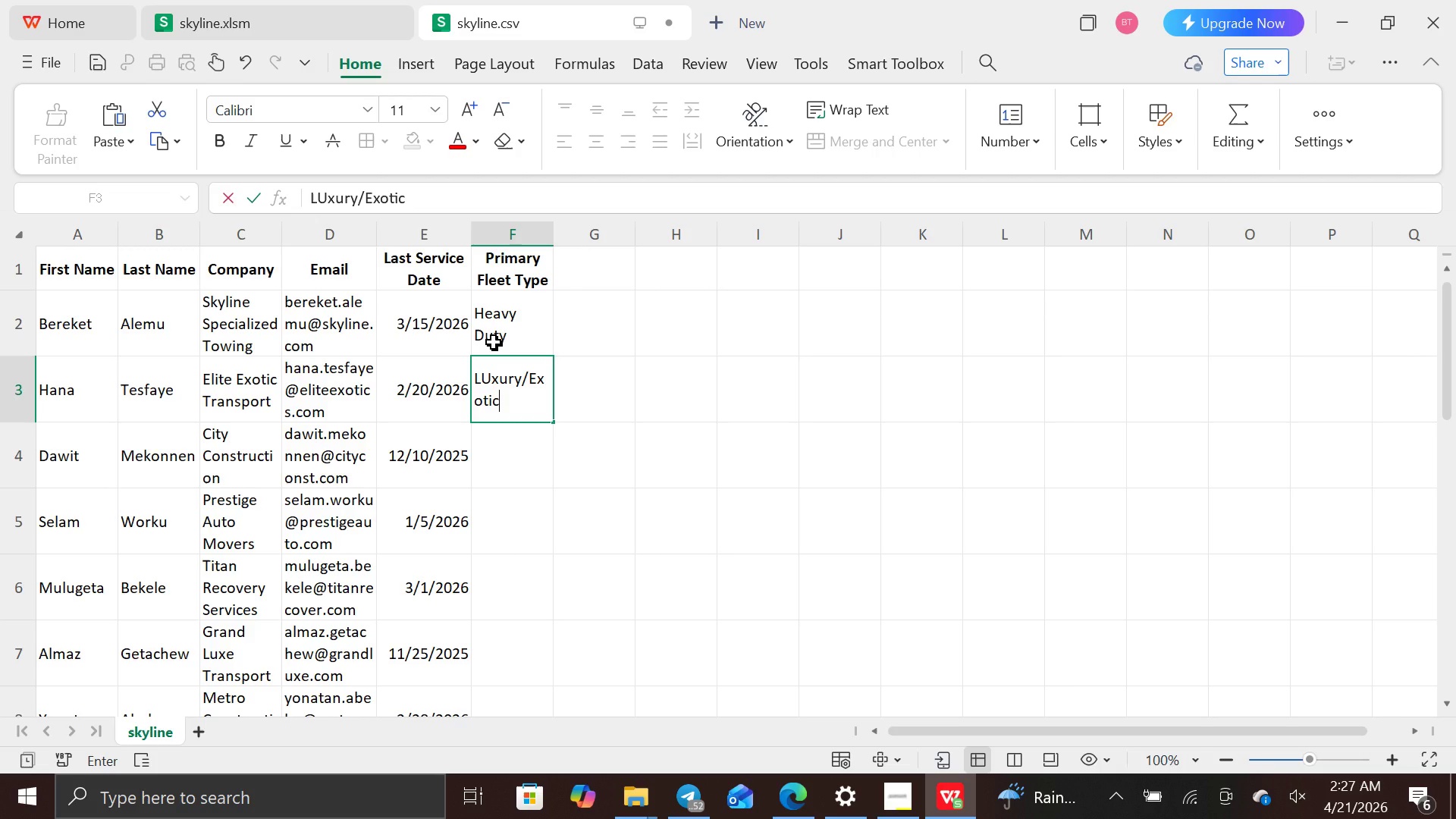 
hold_key(key=ArrowLeft, duration=0.55)
 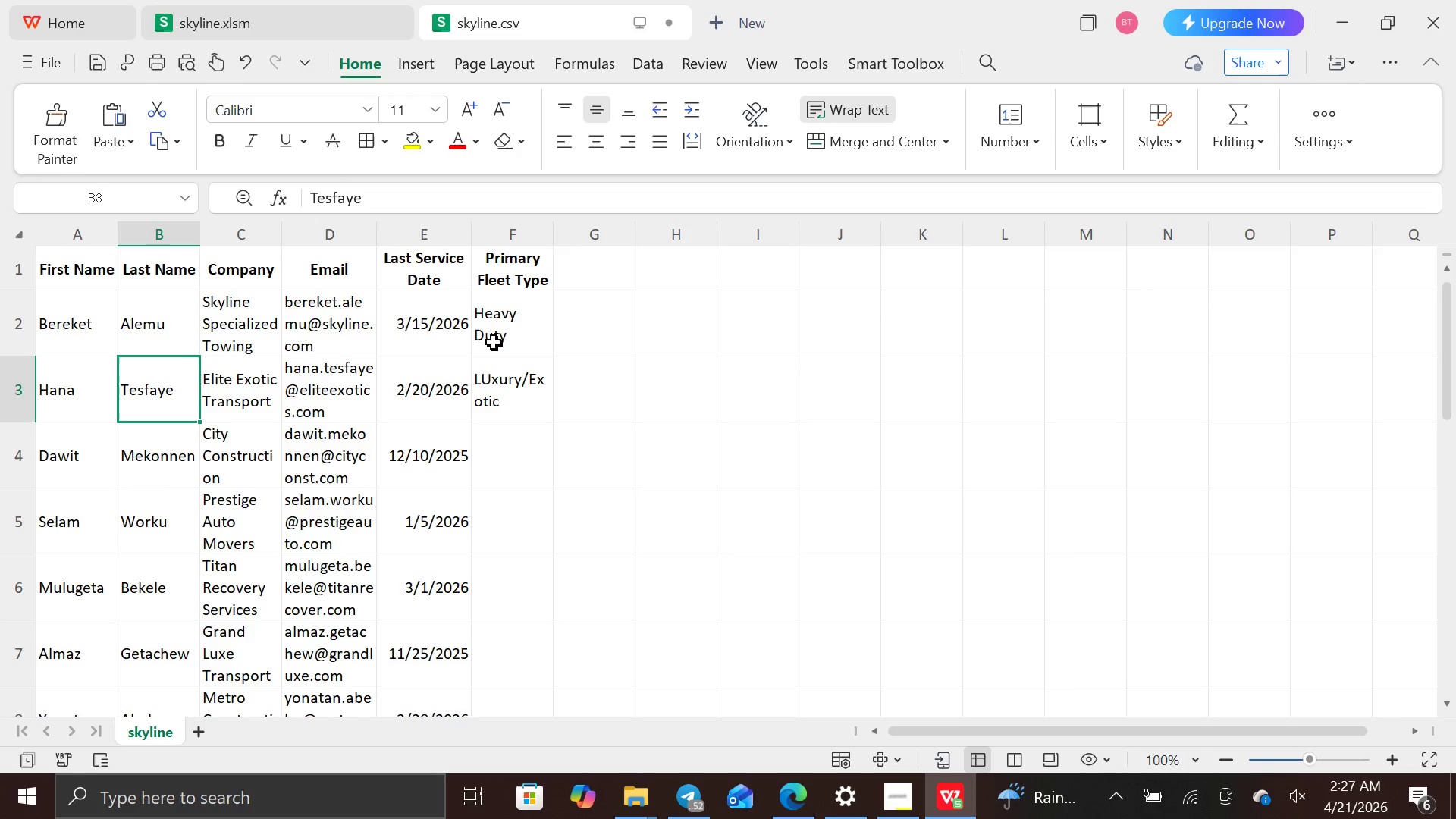 
key(ArrowLeft)
 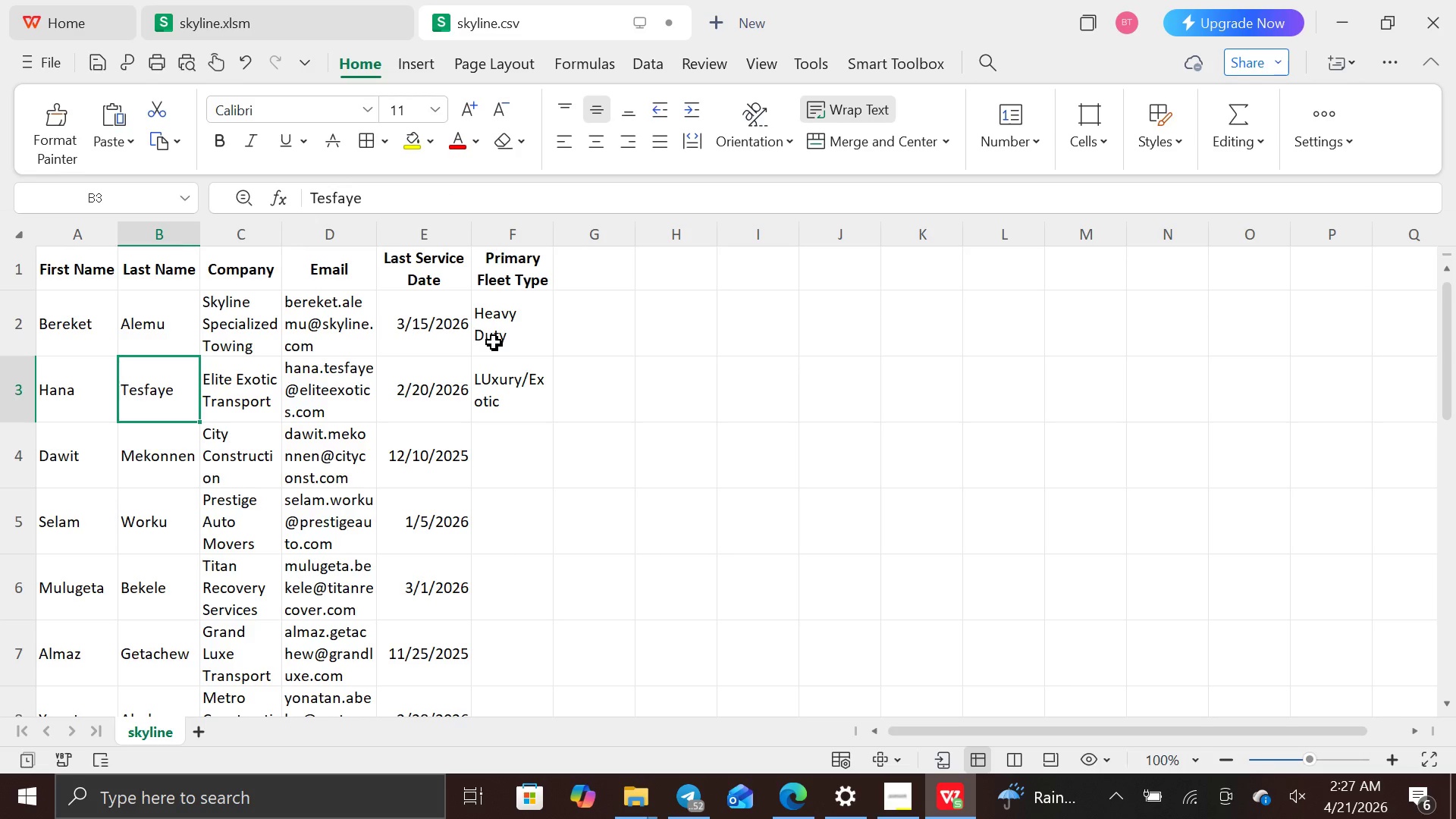 
hold_key(key=ArrowRight, duration=0.67)
 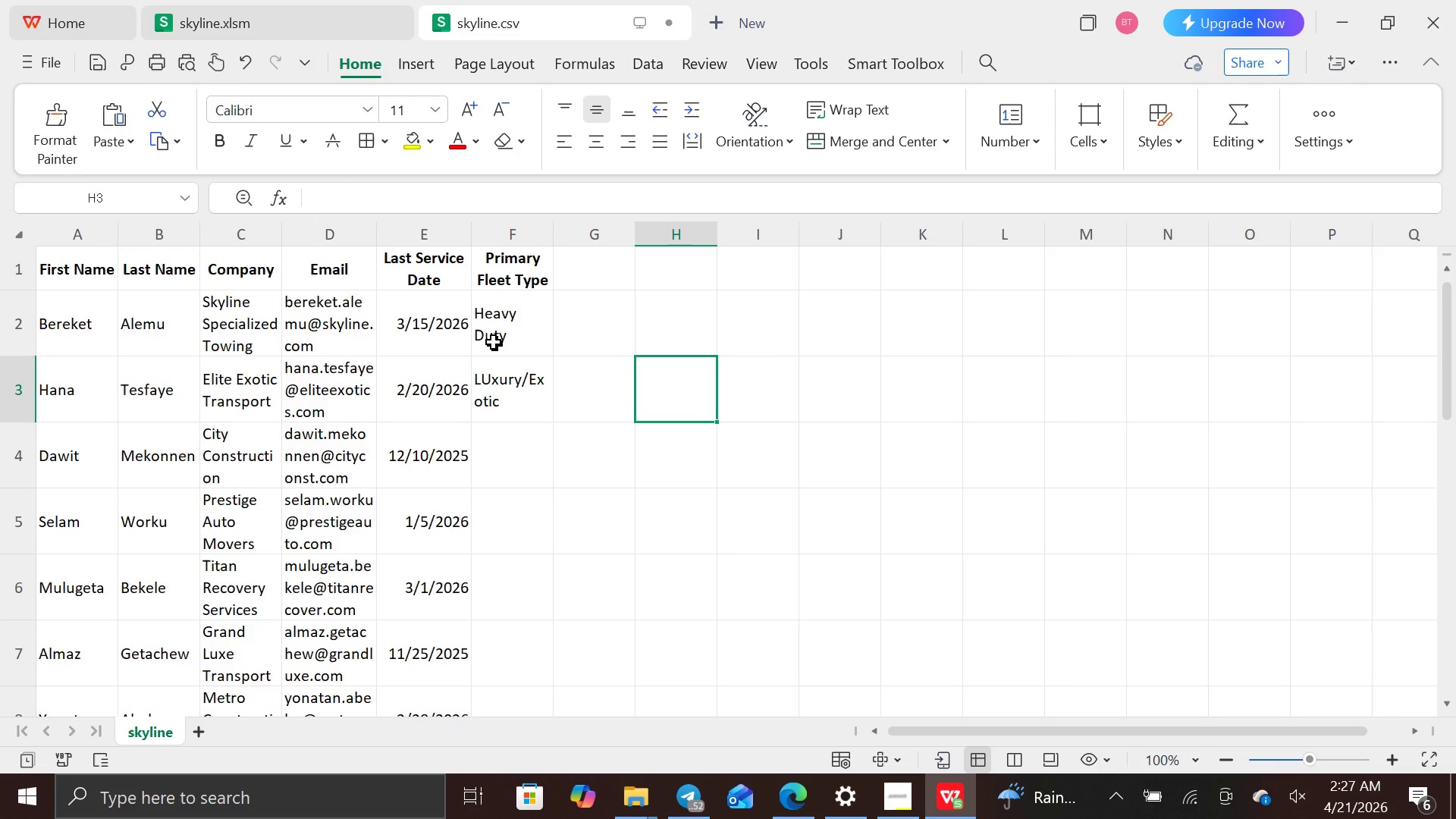 
key(ArrowLeft)
 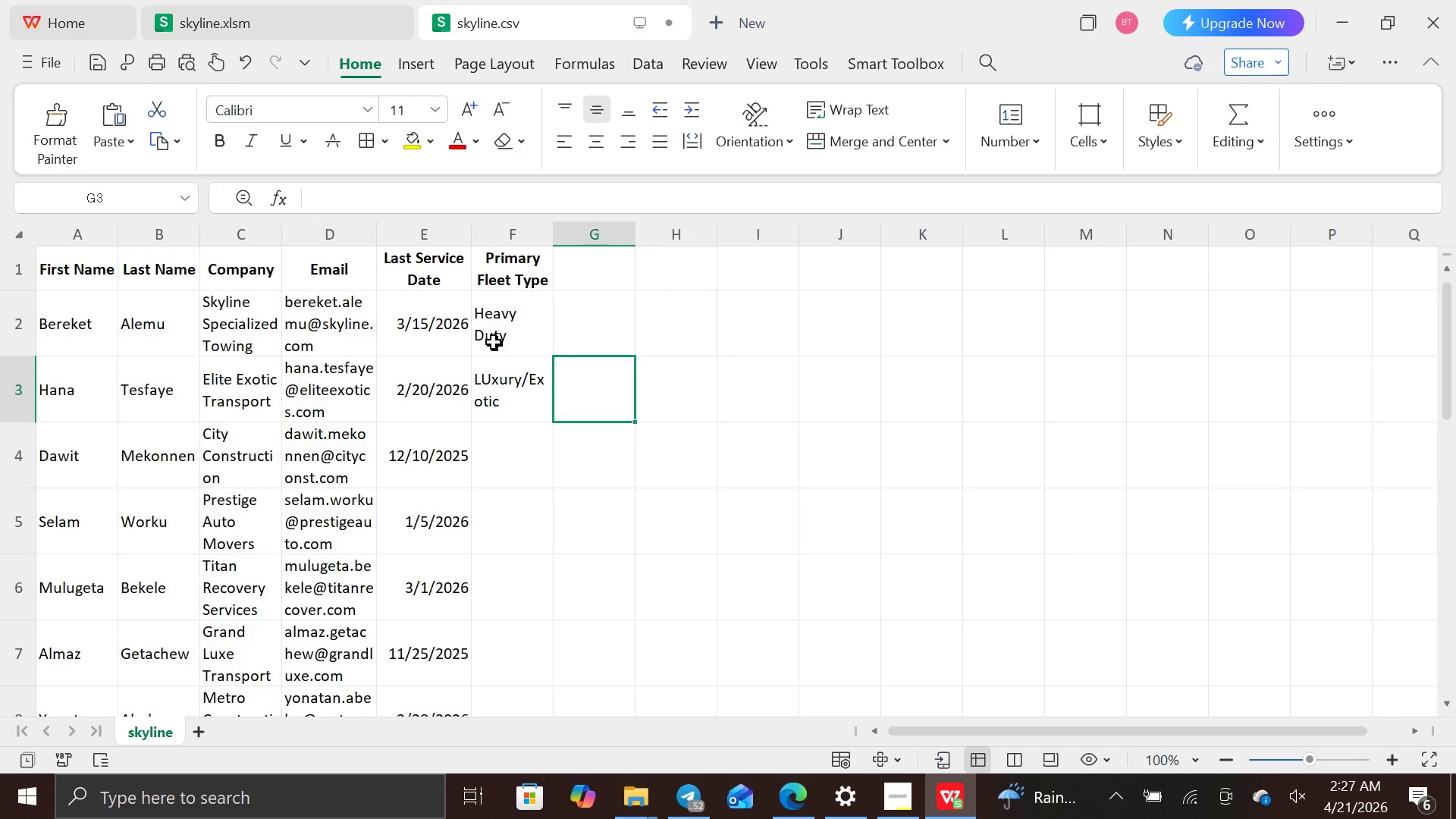 
key(ArrowLeft)
 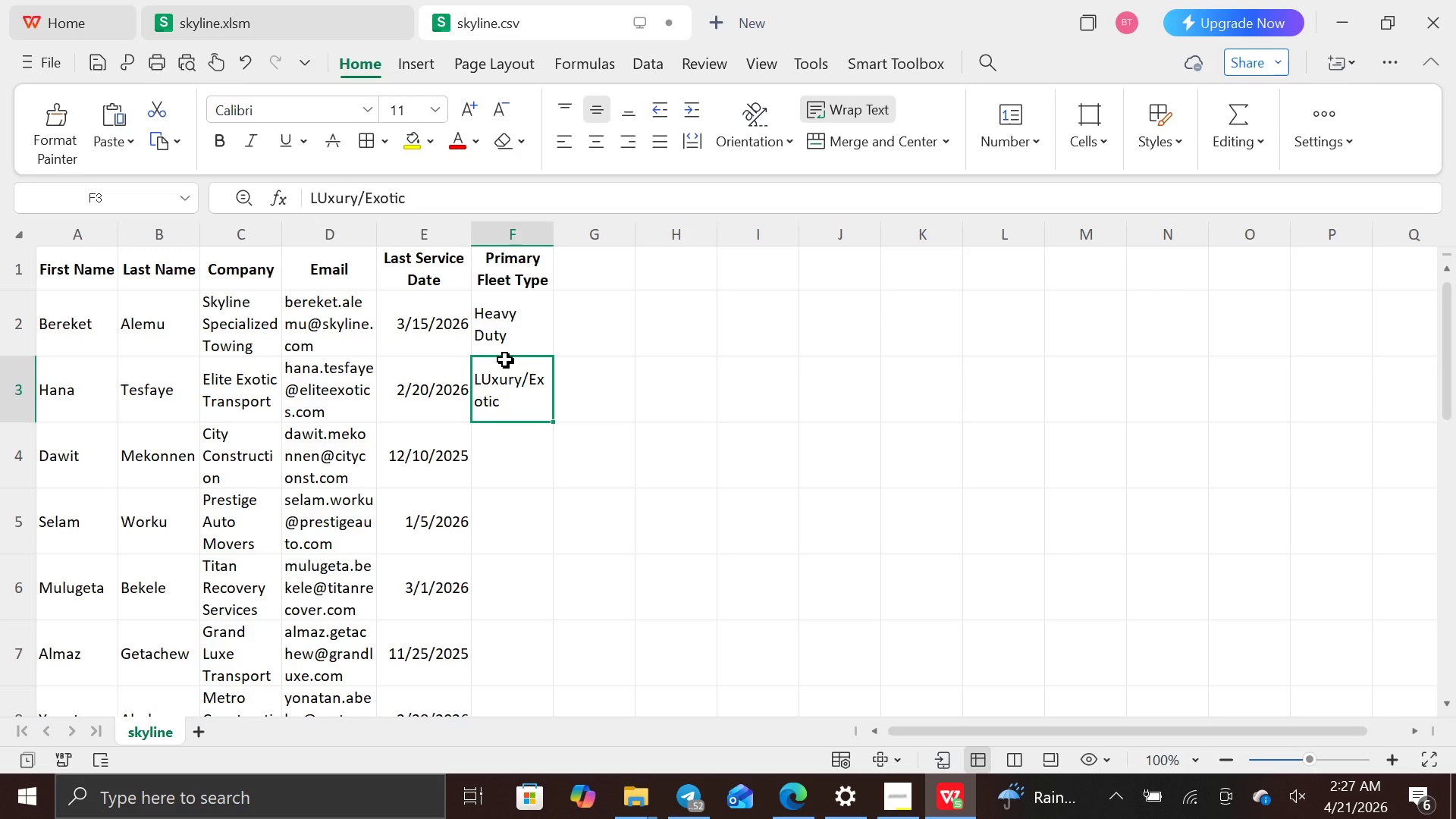 
left_click_drag(start_coordinate=[504, 361], to_coordinate=[497, 382])
 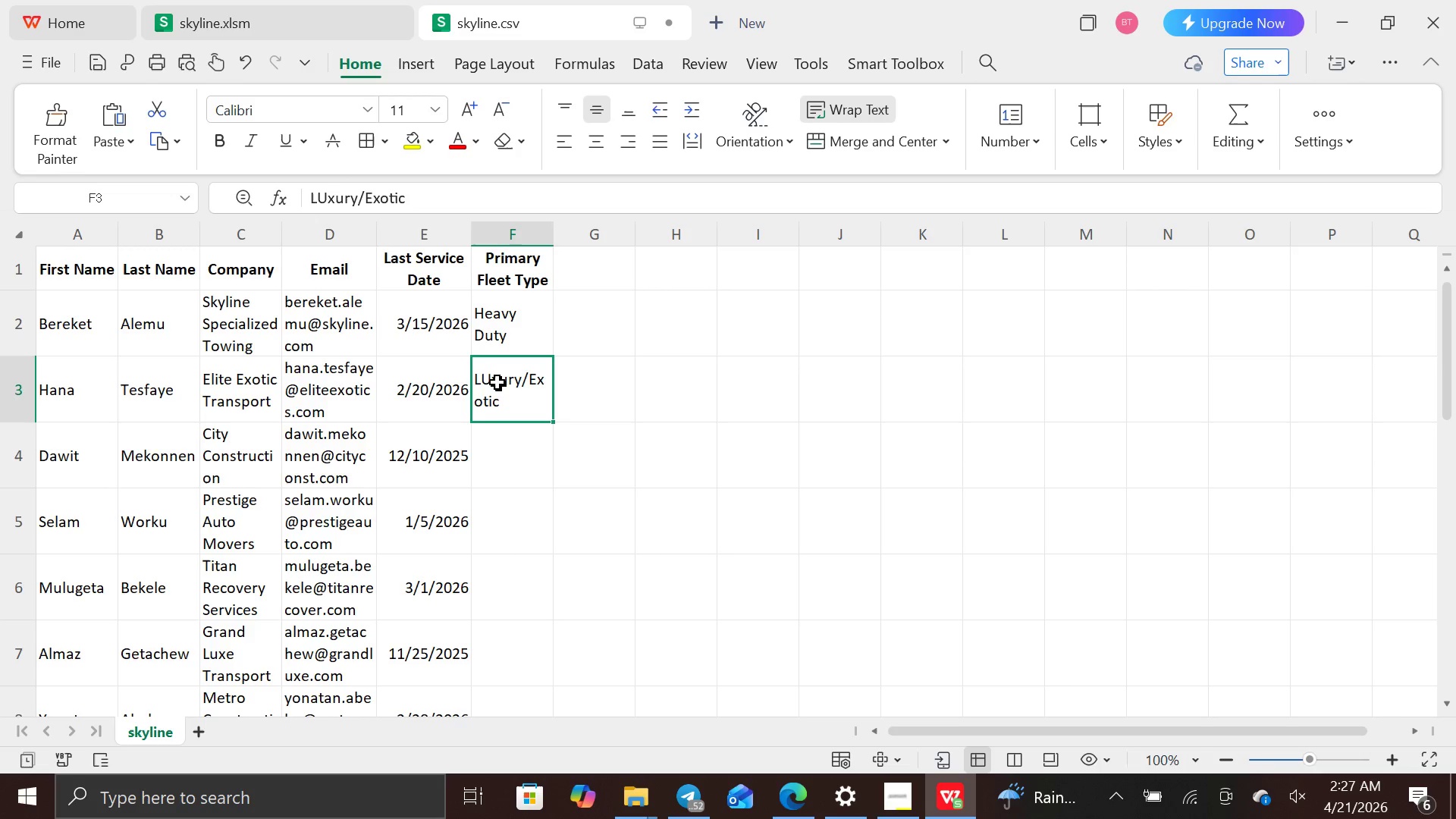 
left_click([497, 382])
 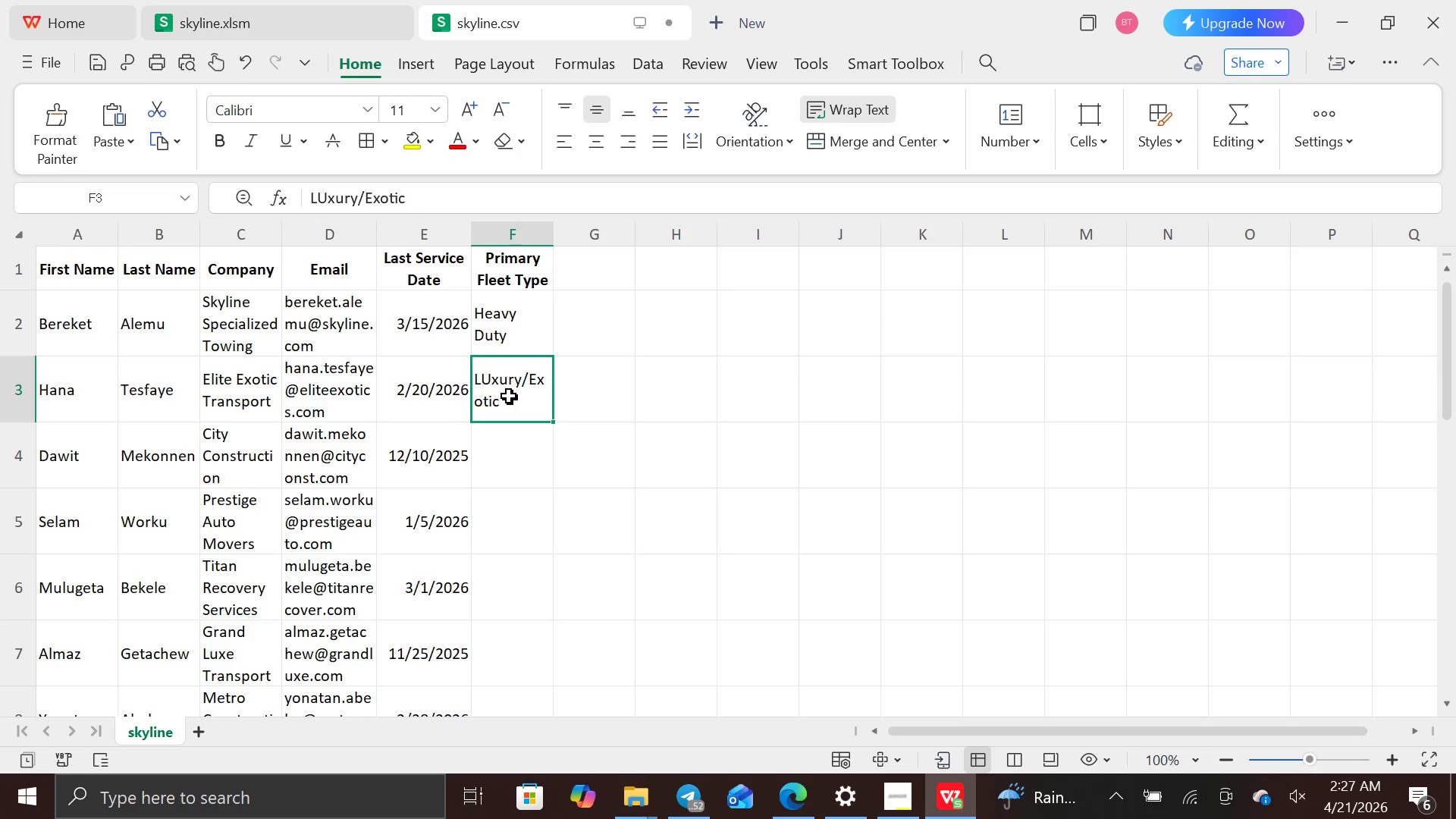 
left_click([509, 396])
 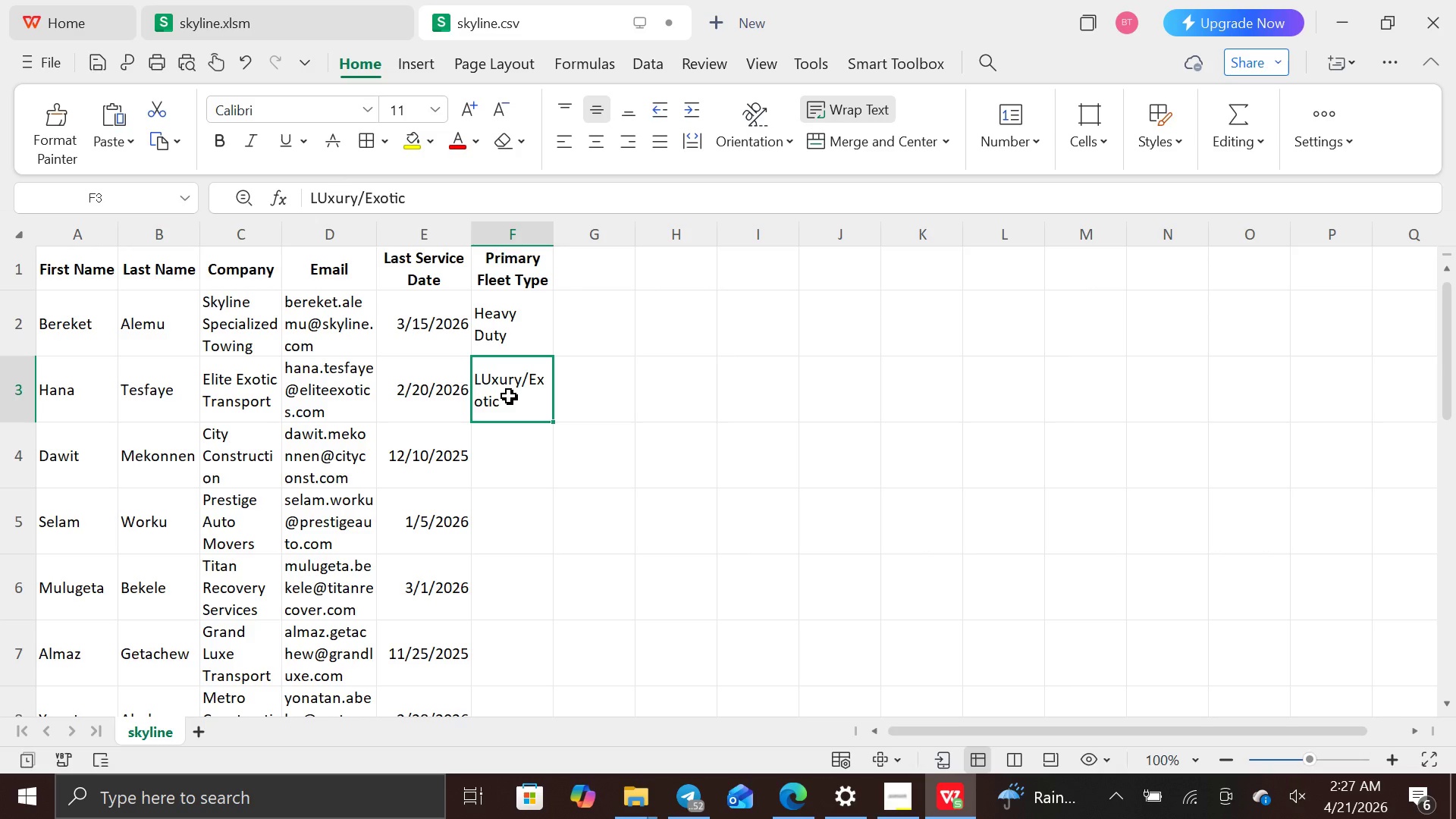 
key(Backspace)
 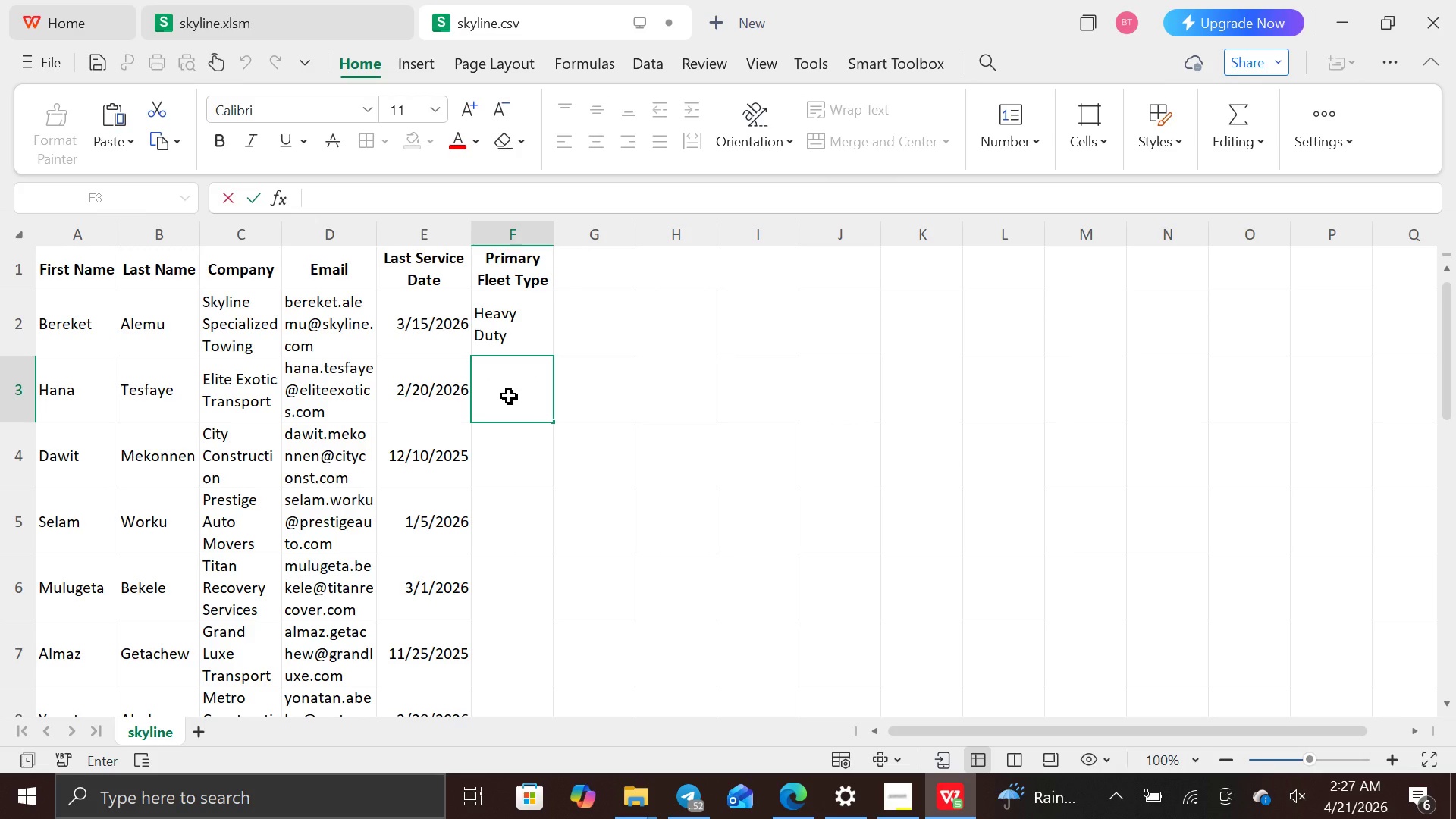 
type(Luxury/Exotic)
 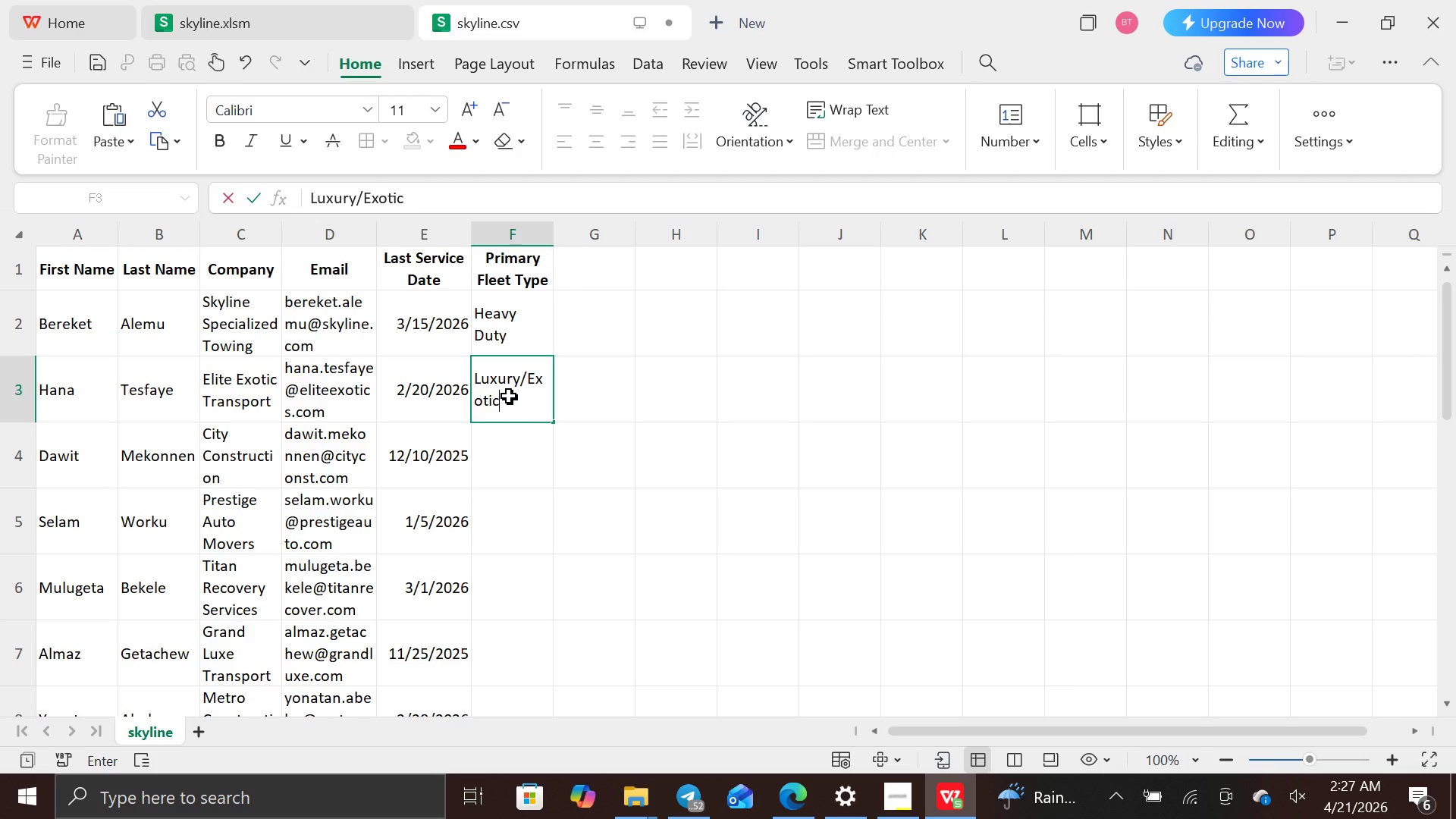 
key(Enter)
 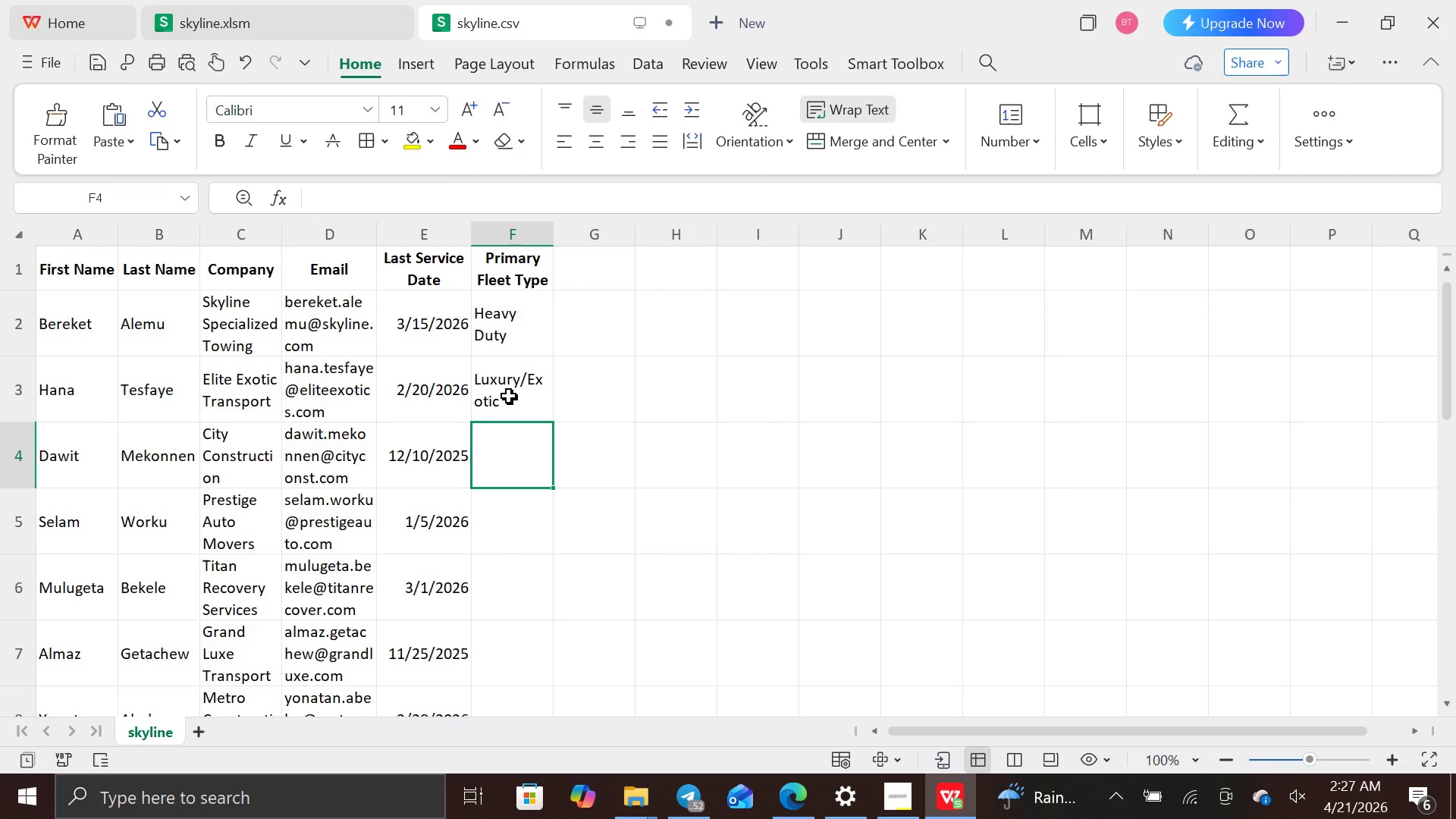 
type(Construction Equipment)
 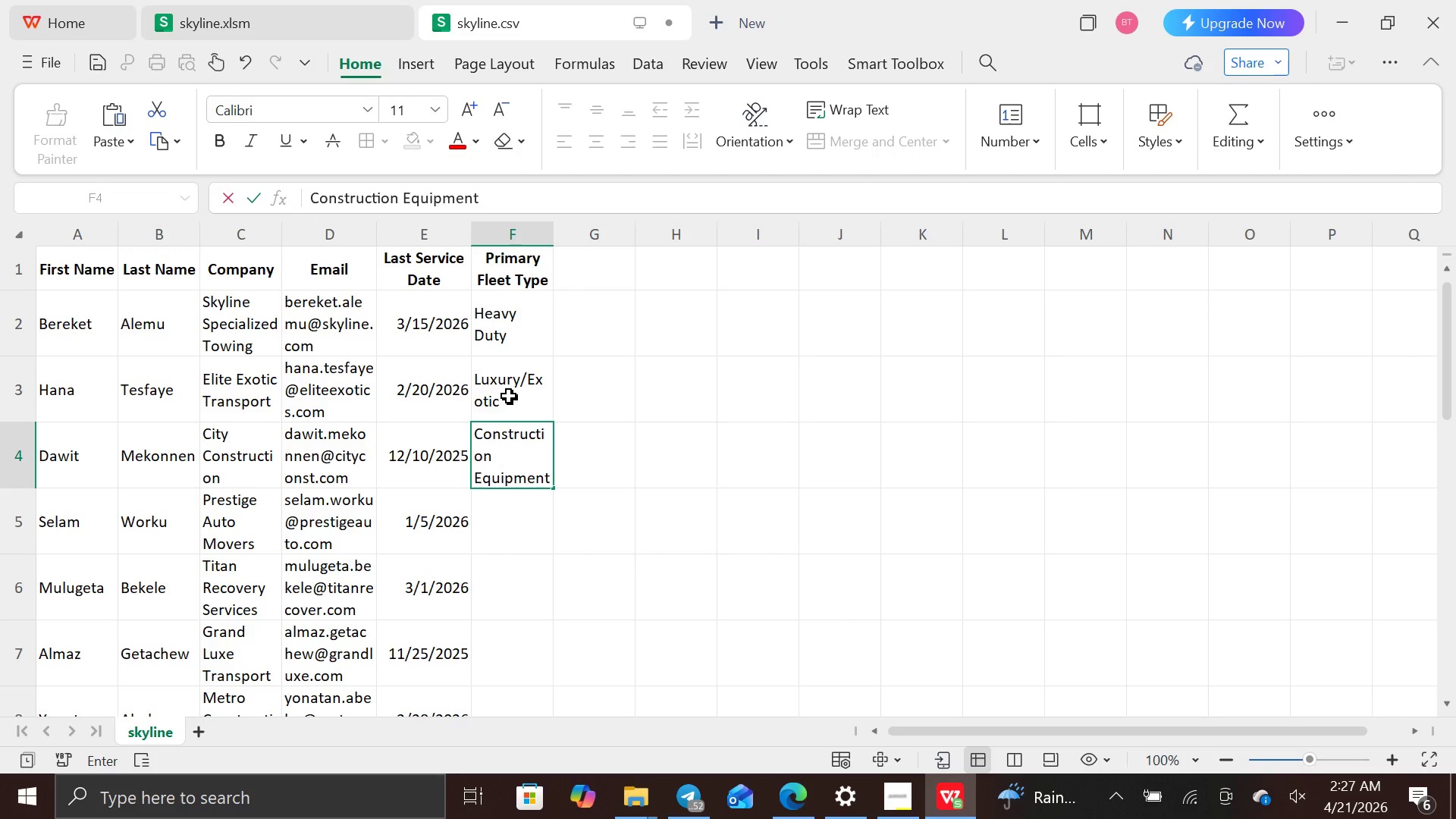 
key(Enter)
 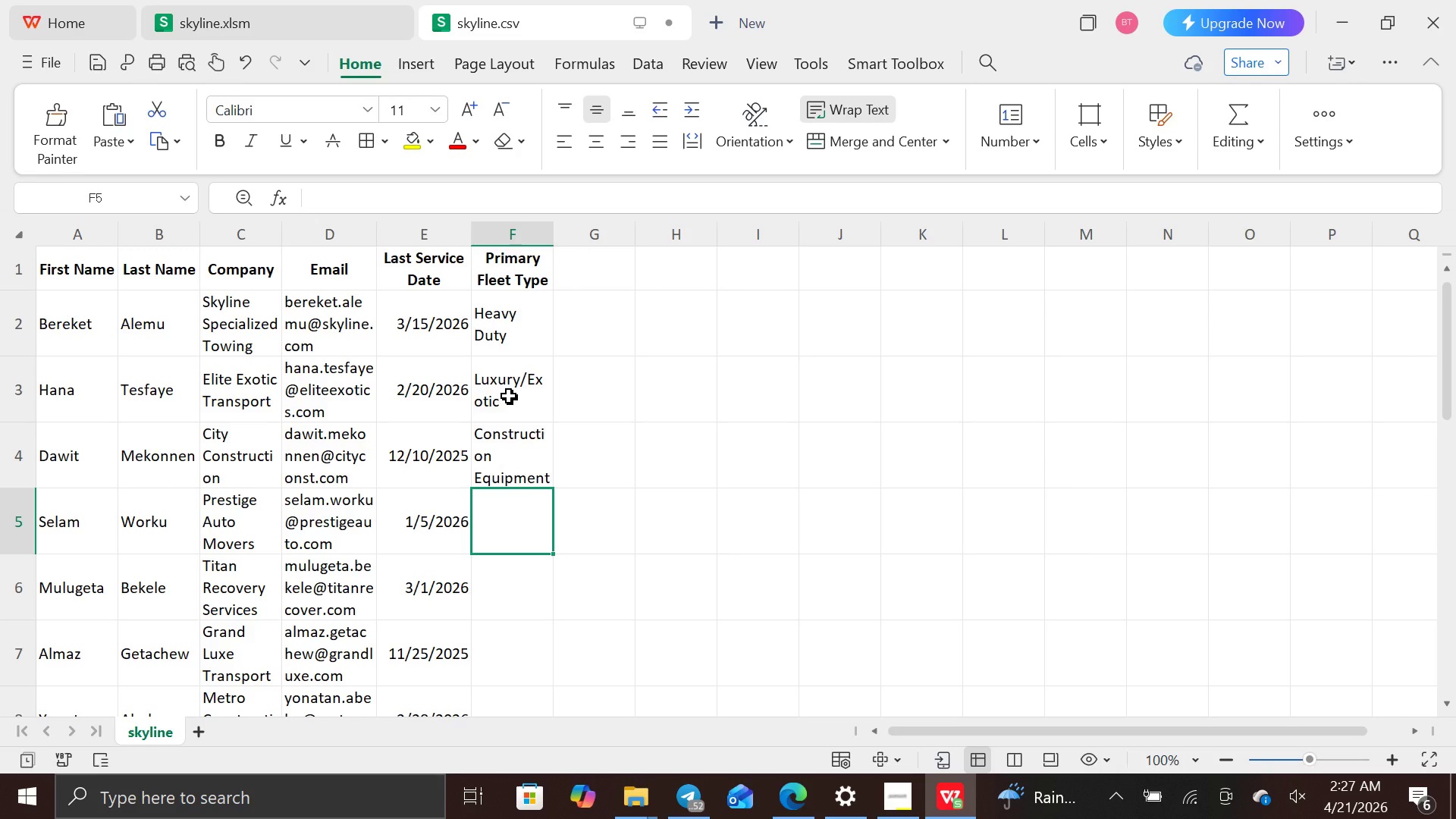 
type(Luxury)
 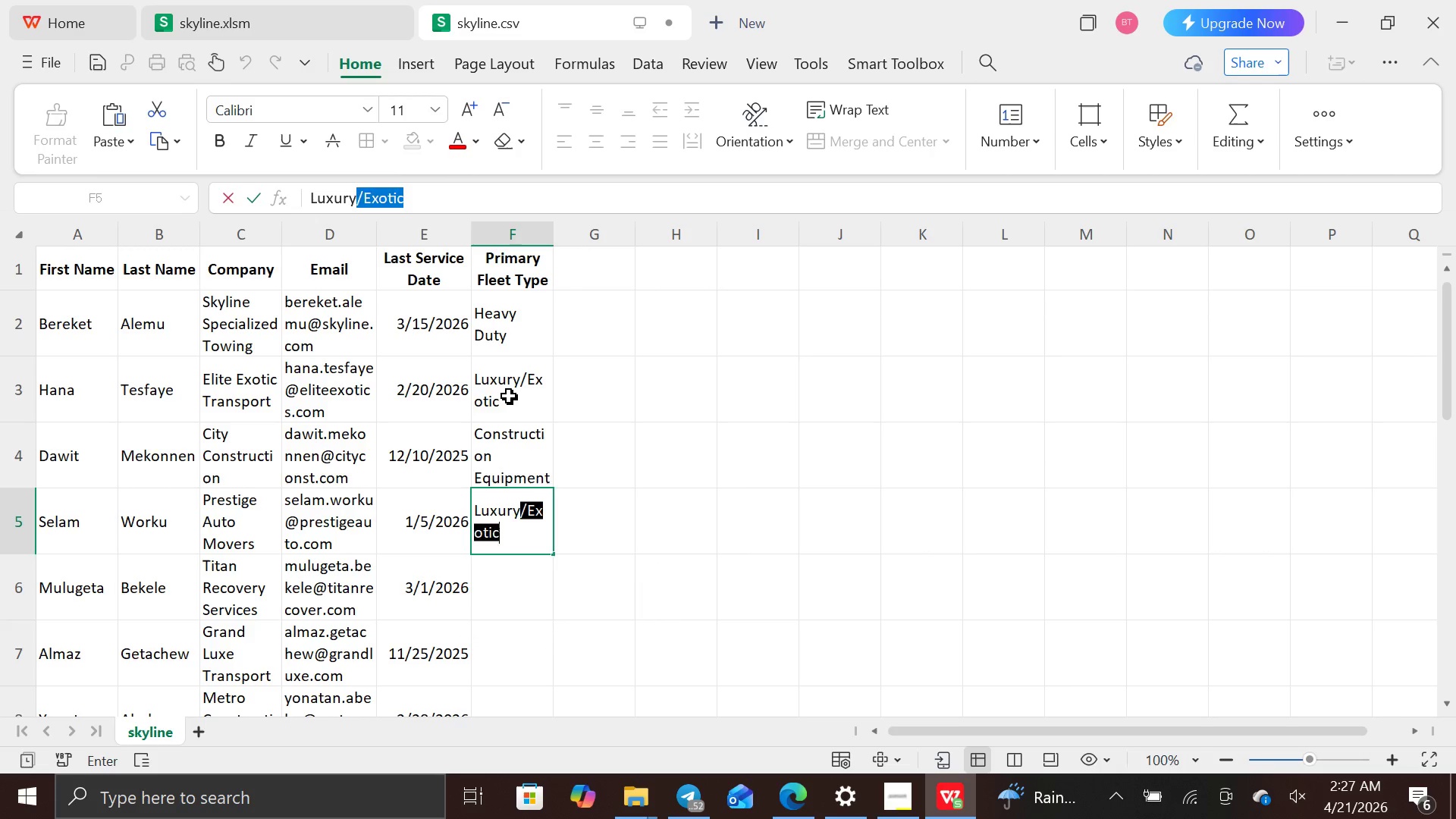 
key(Enter)
 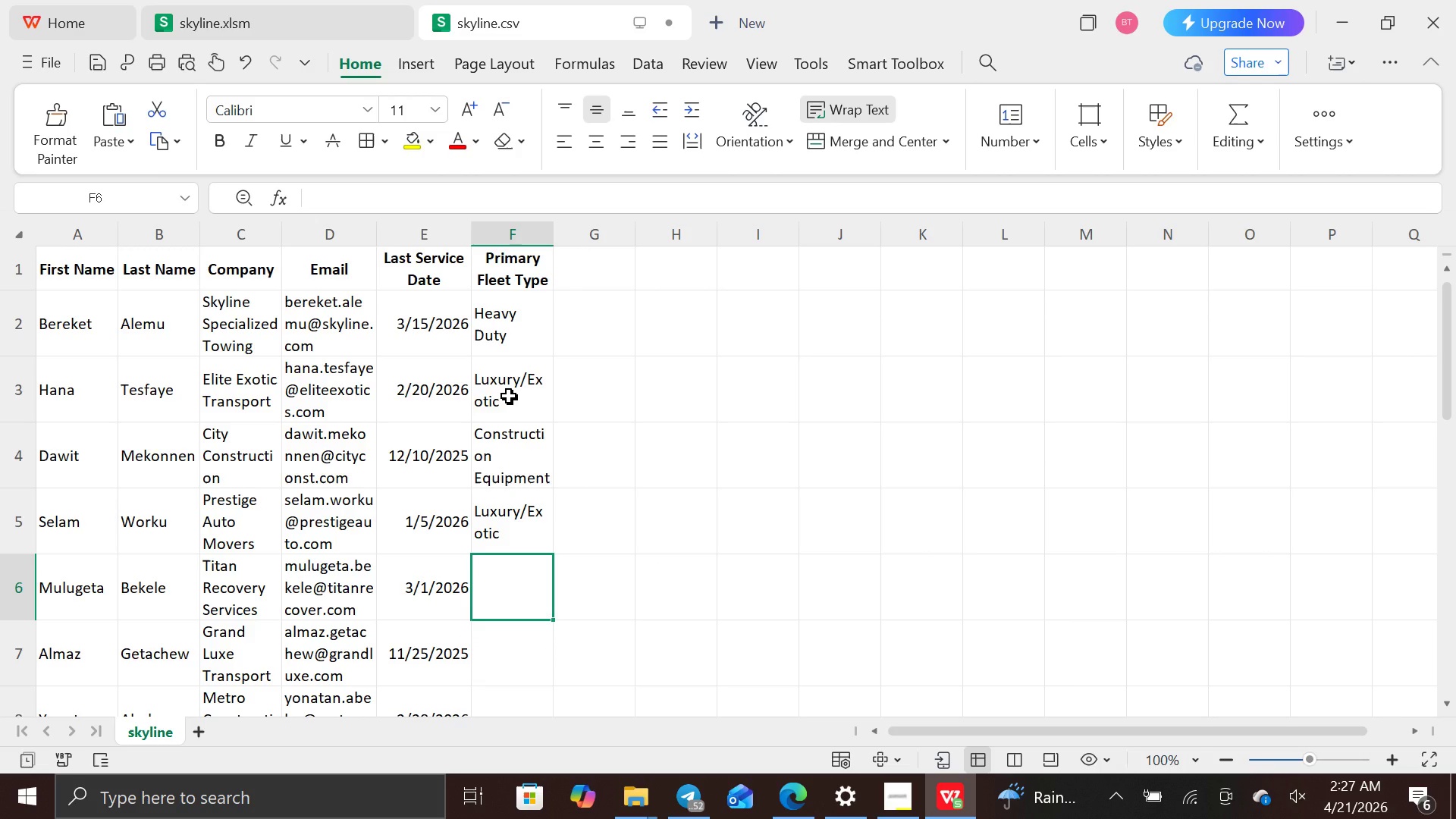 
type(co)
 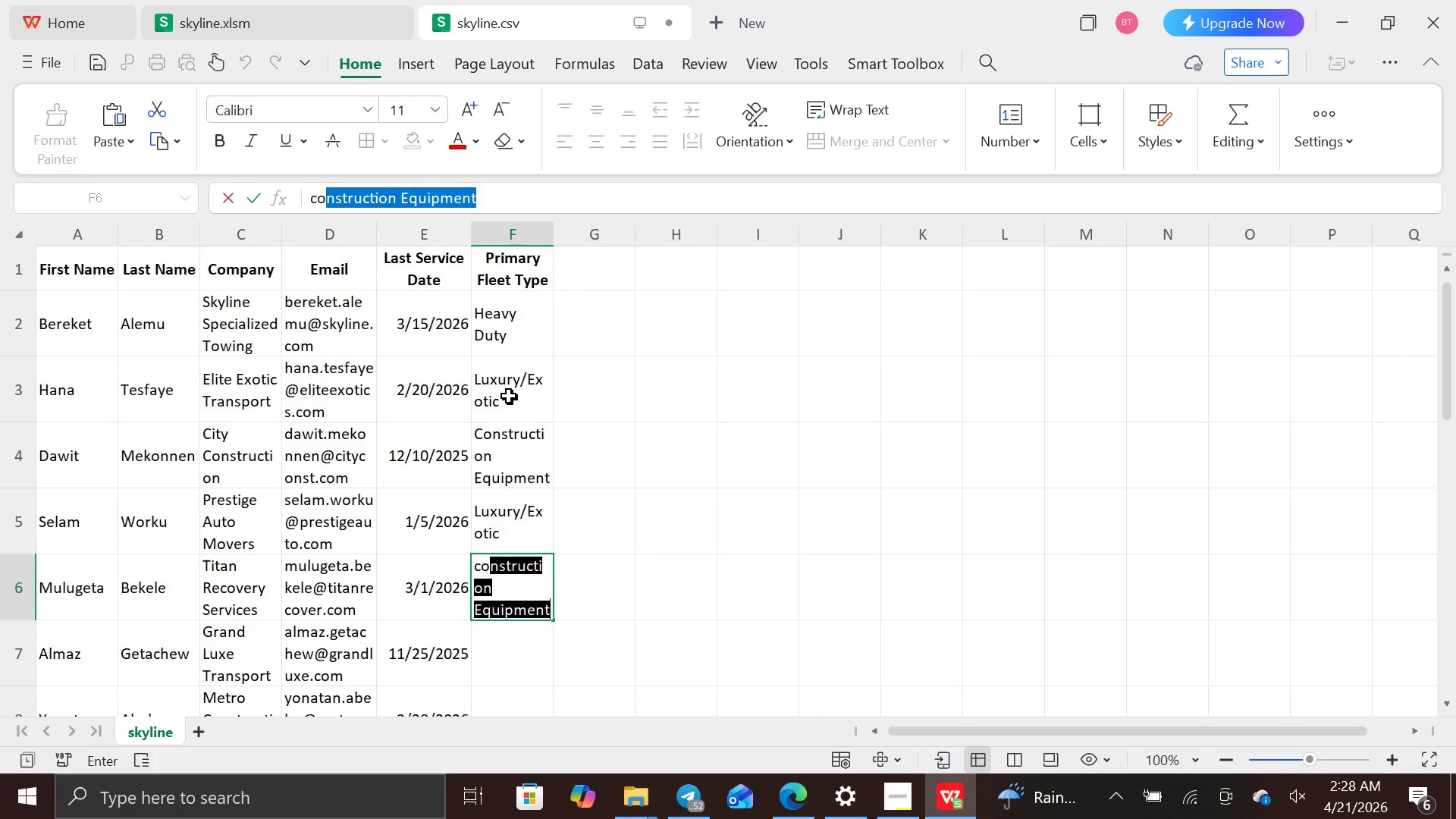 
key(Enter)
 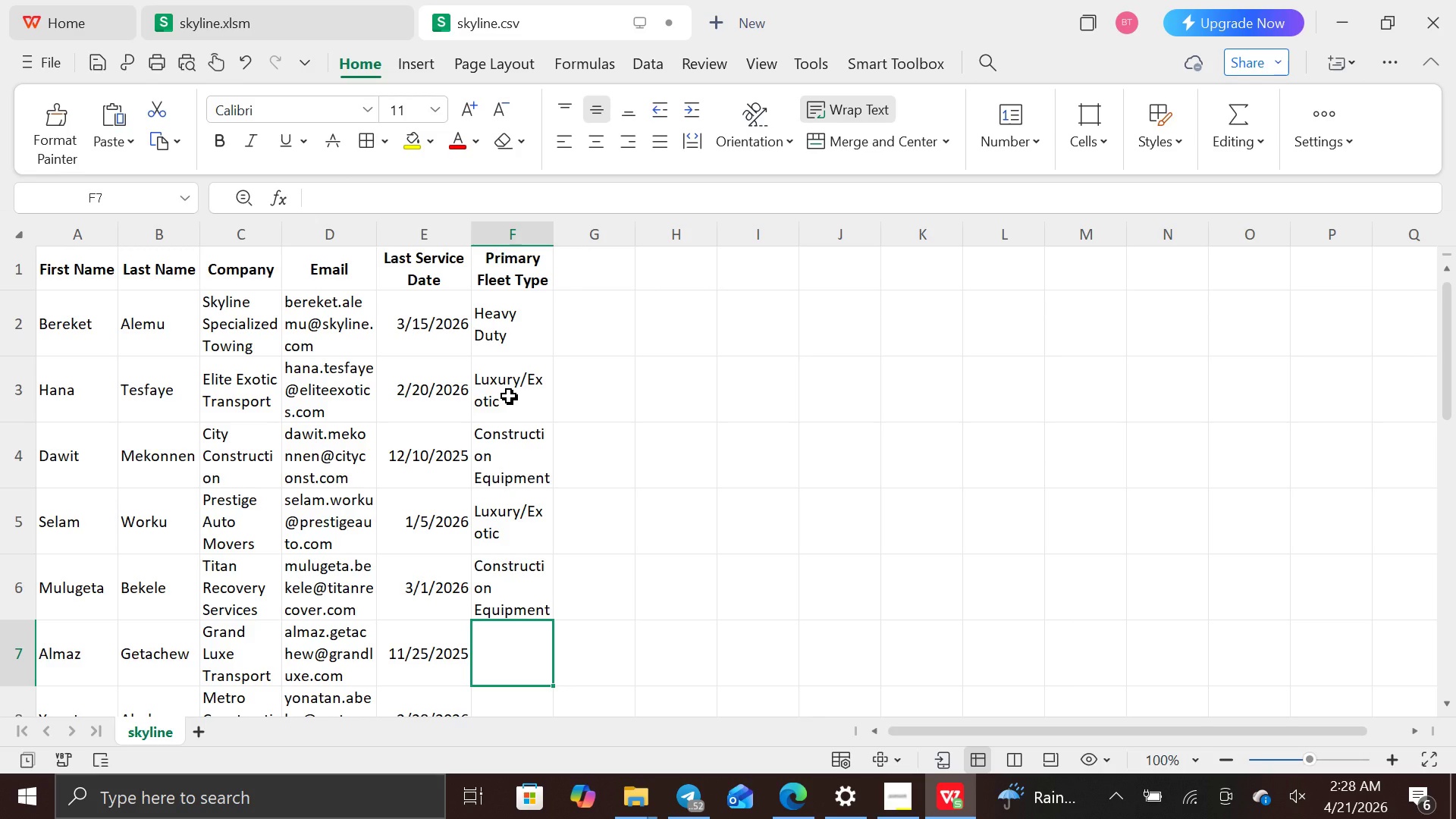 
scroll: coordinate [509, 396], scroll_direction: down, amount: 3.0
 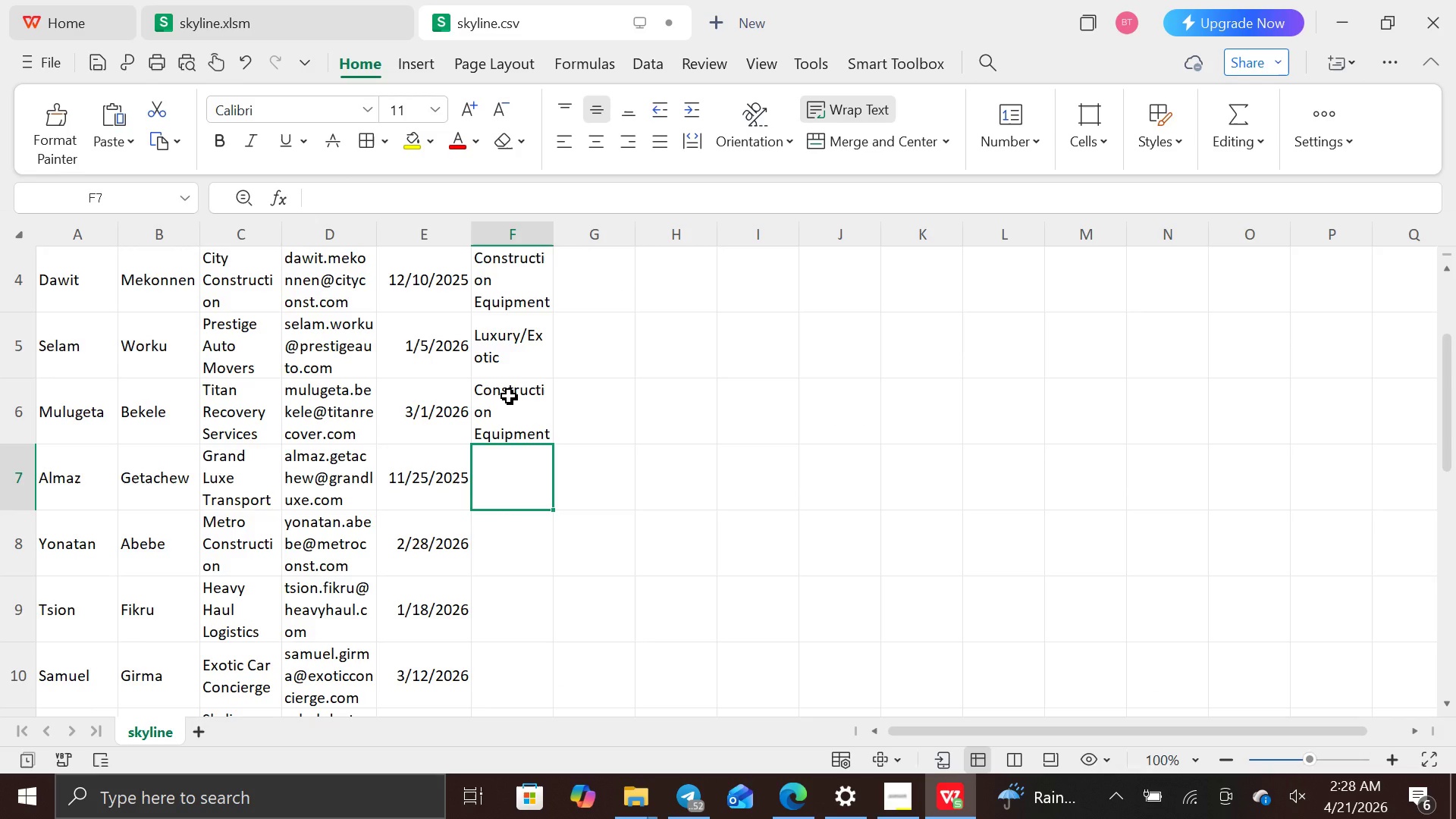 
wait(22.9)
 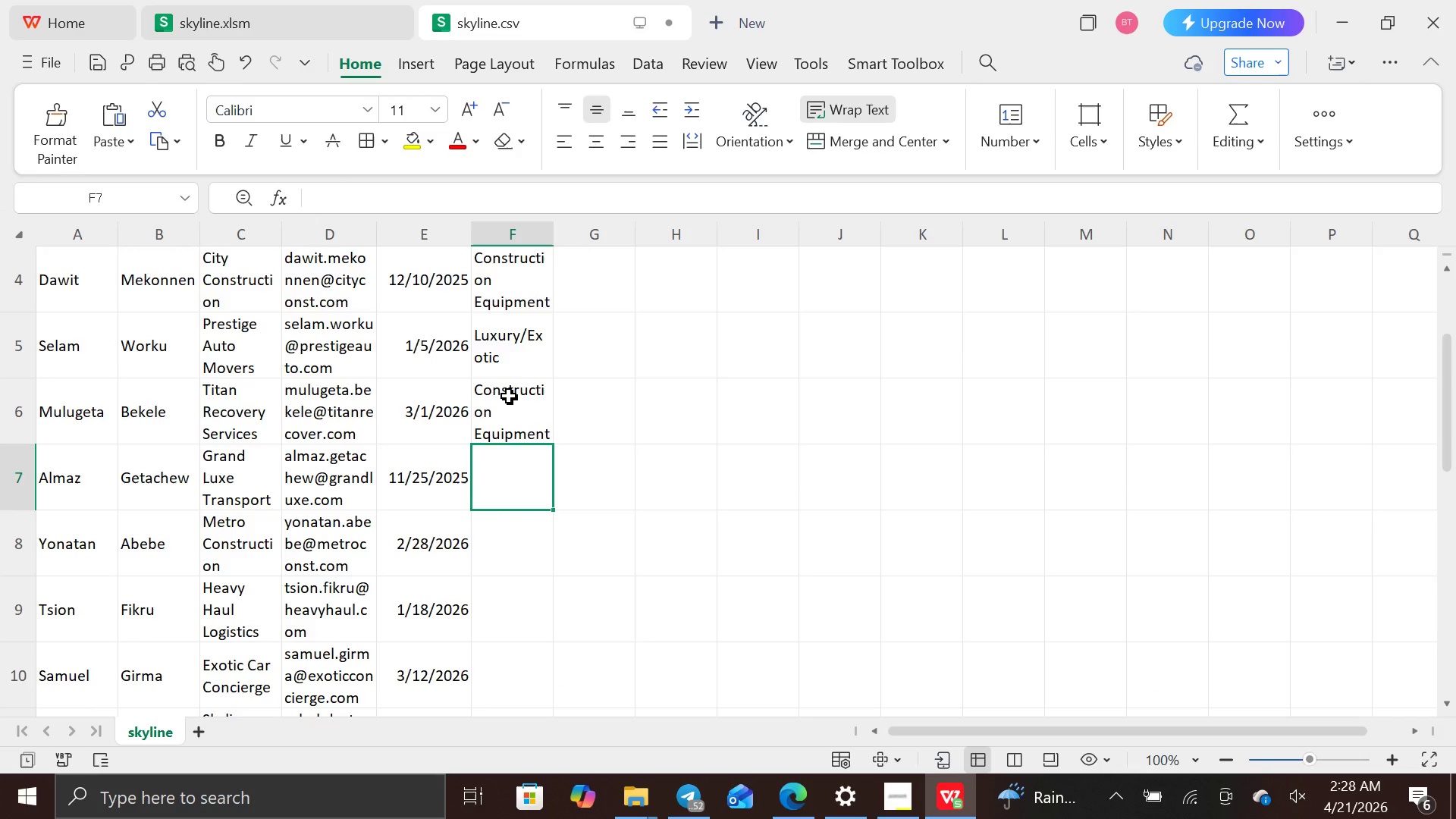 
key(L)
 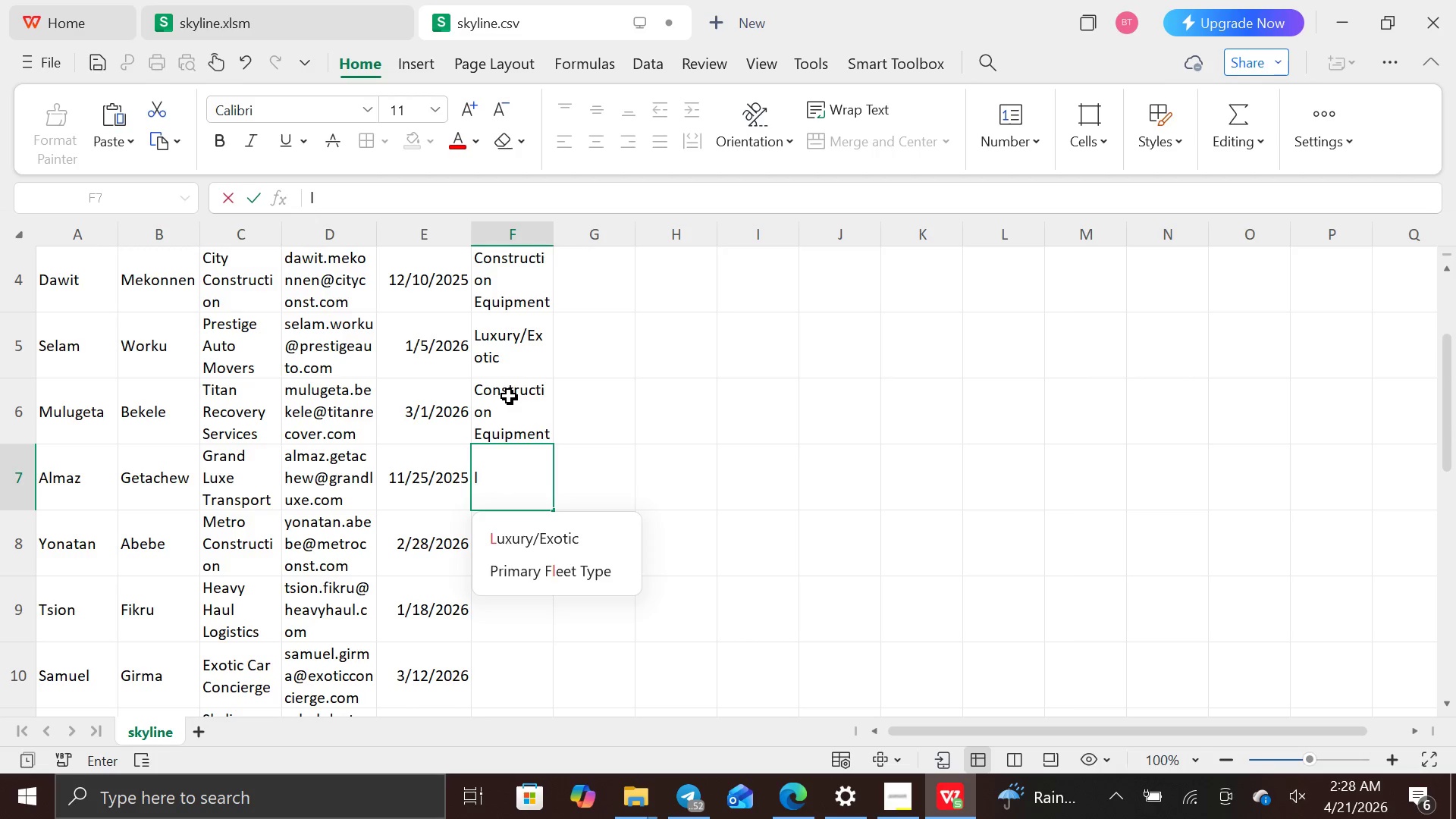 
type(ux)
 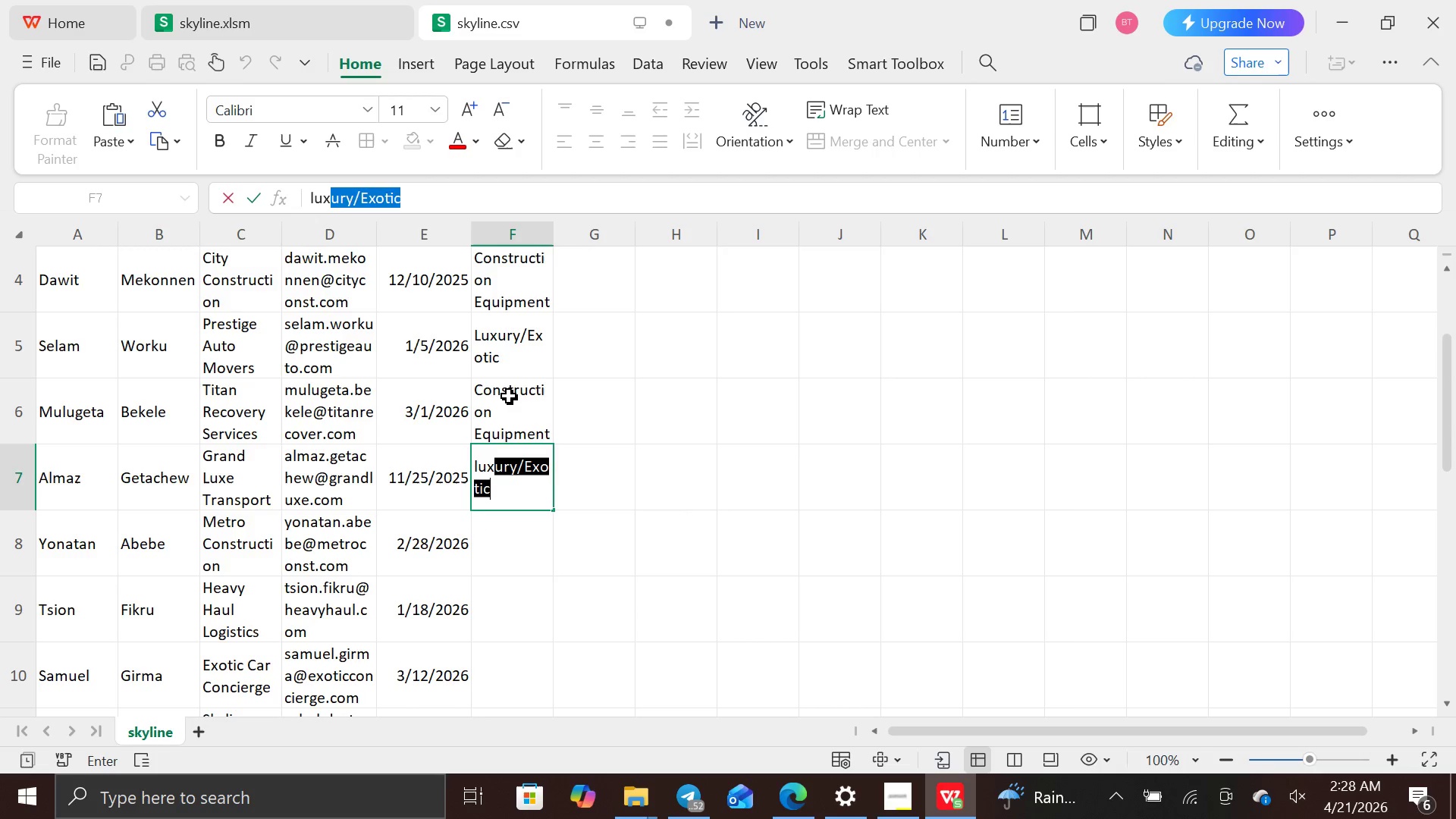 
key(Enter)
 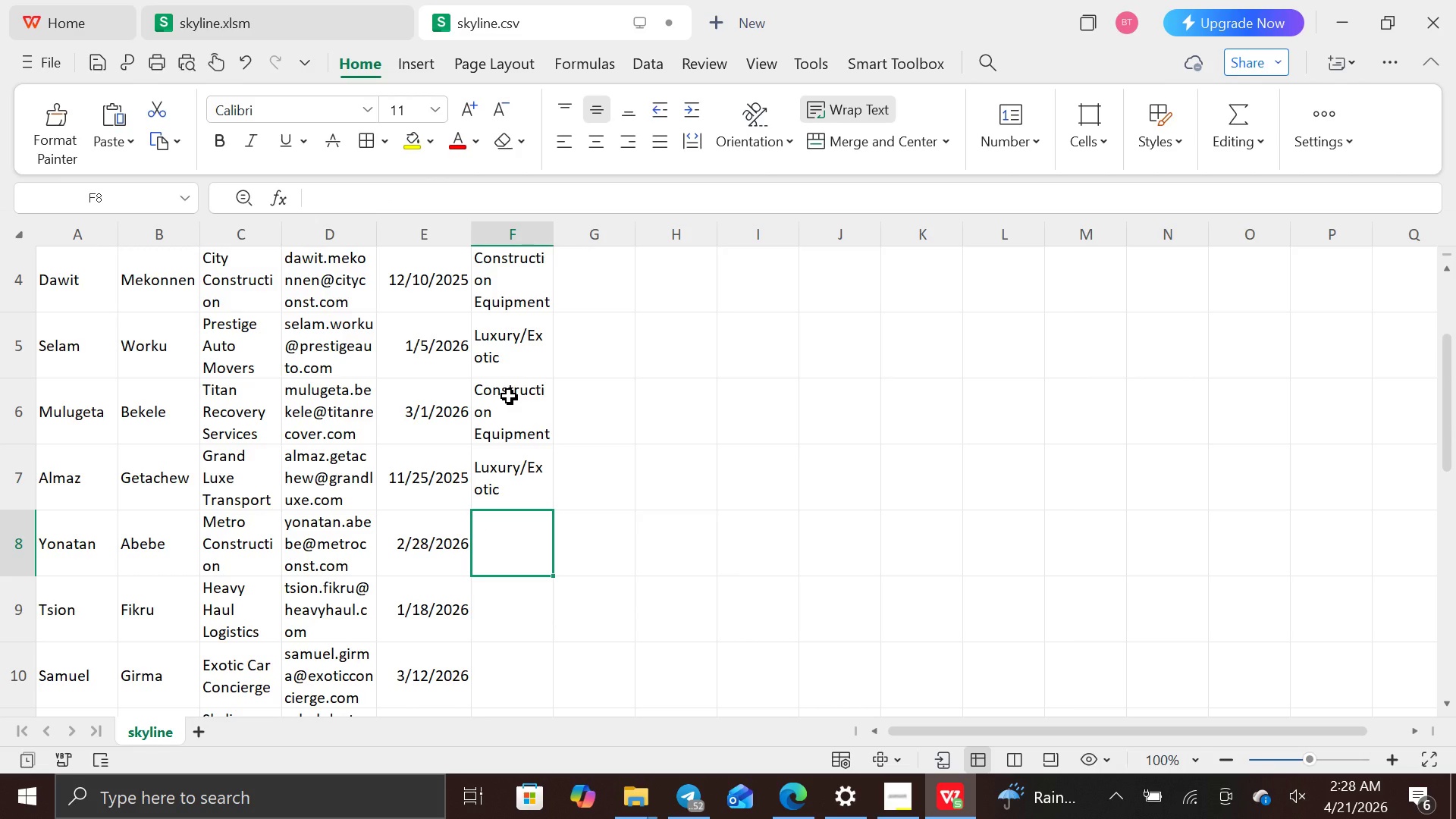 
type(con)
 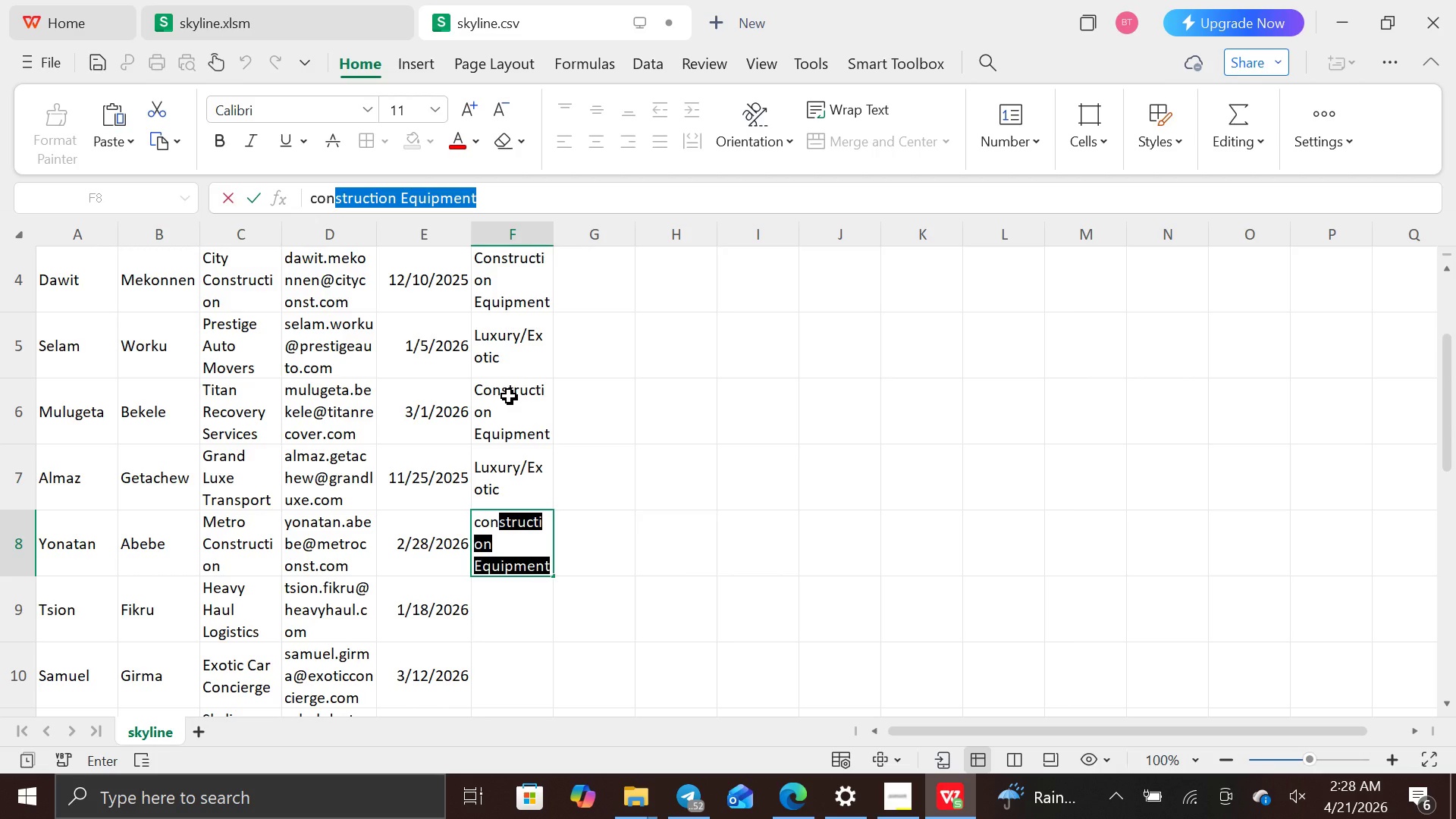 
key(Enter)
 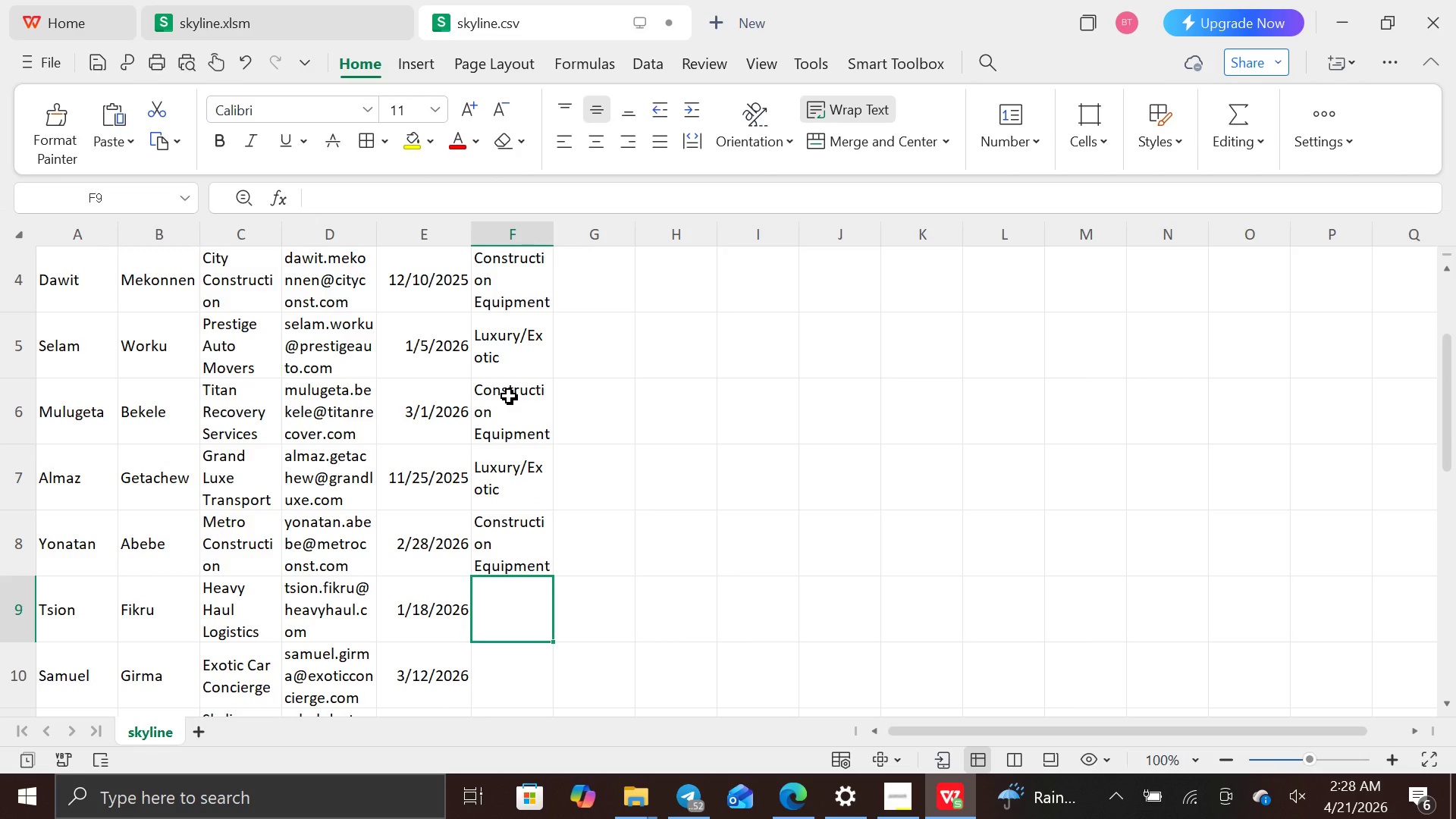 
wait(6.33)
 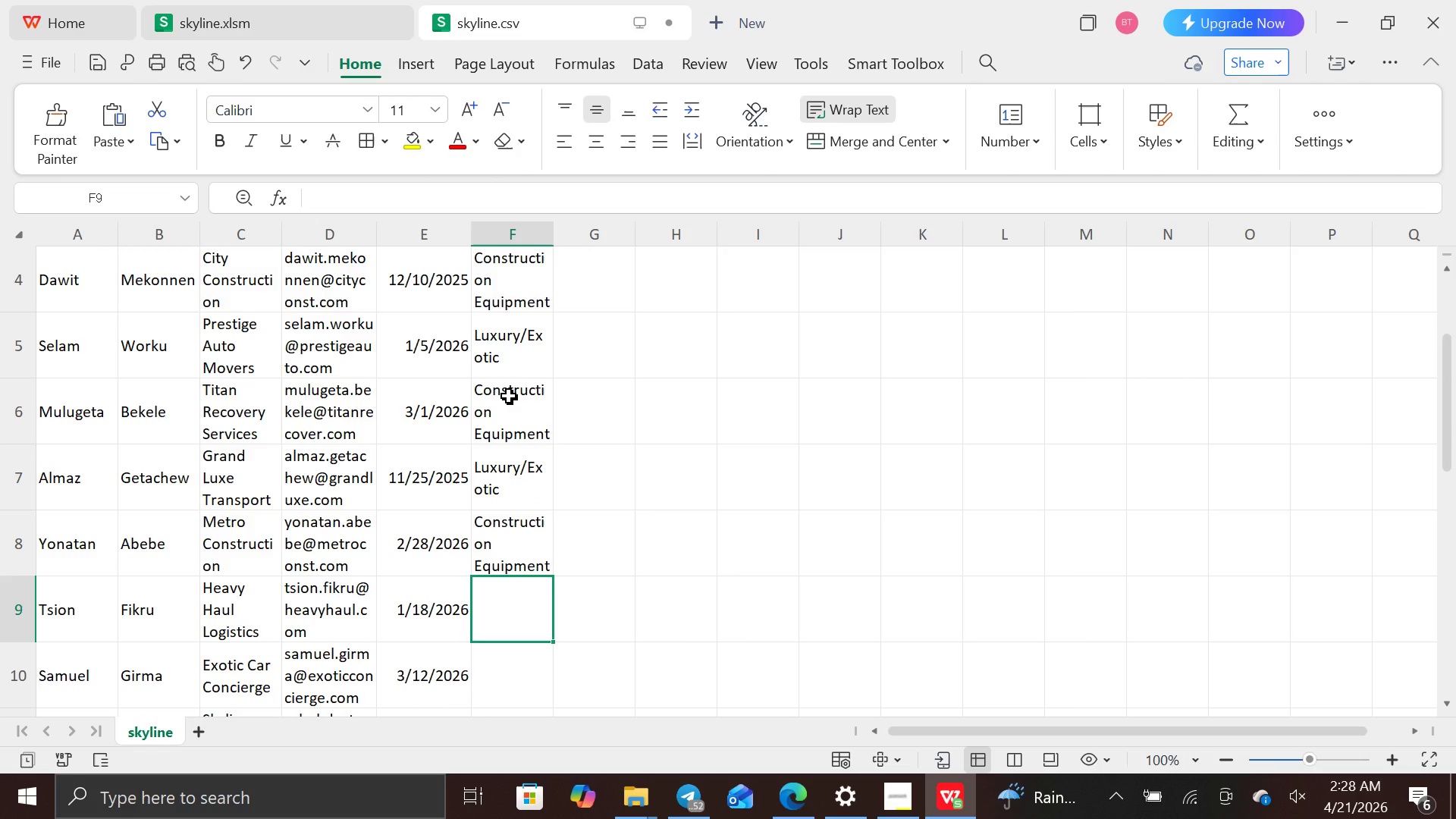 
key(H)
 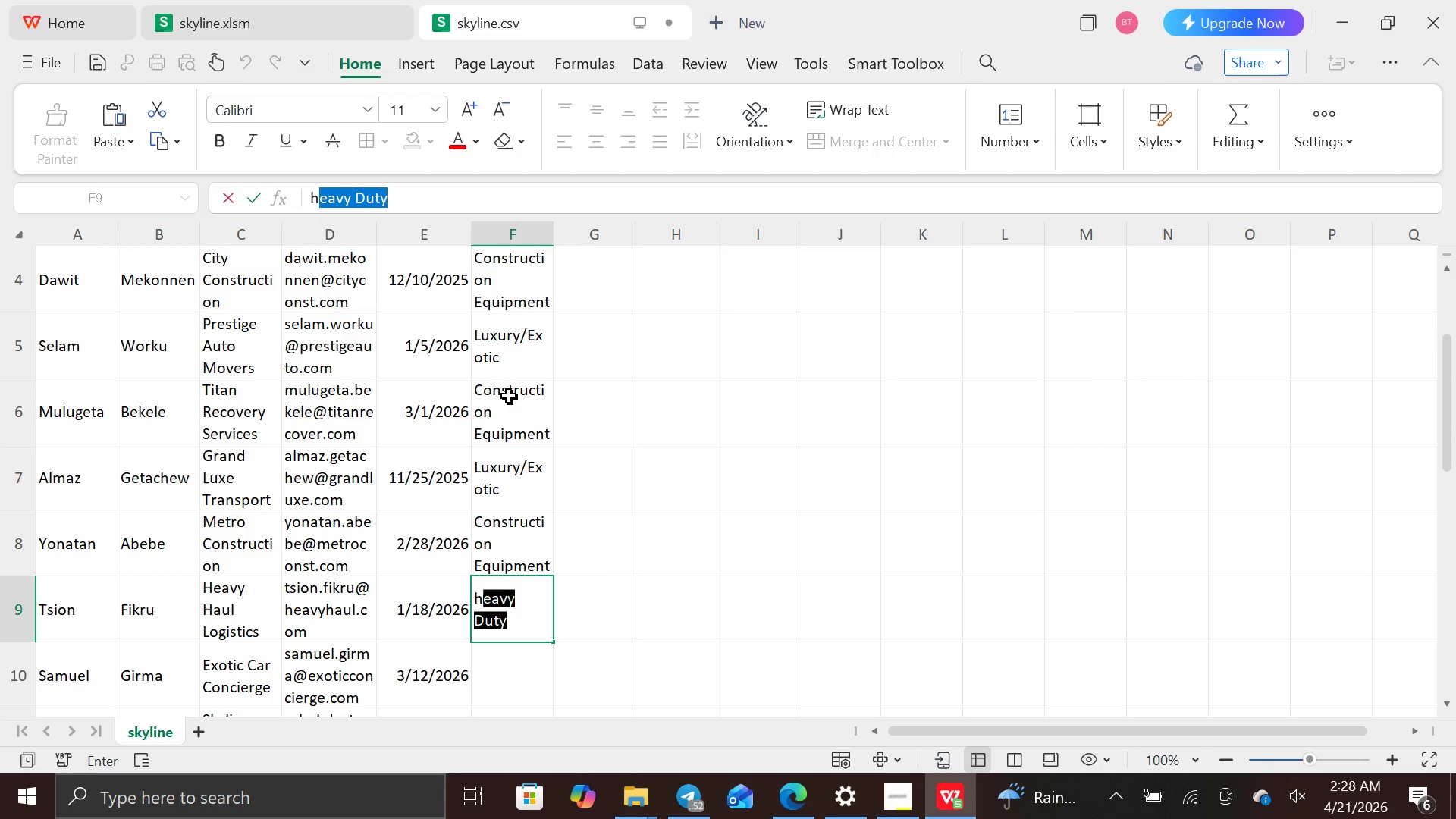 
key(Enter)
 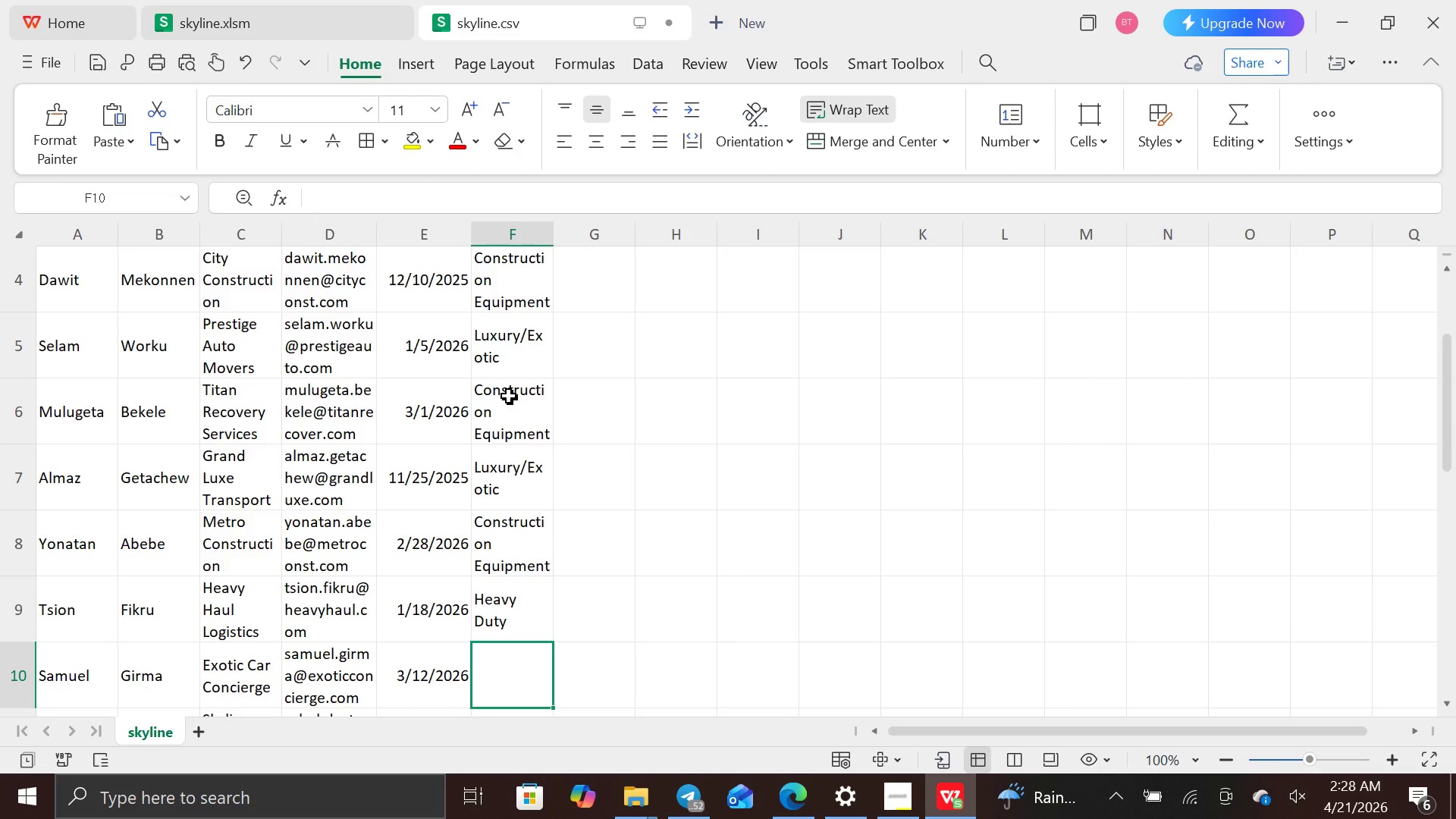 
key(H)
 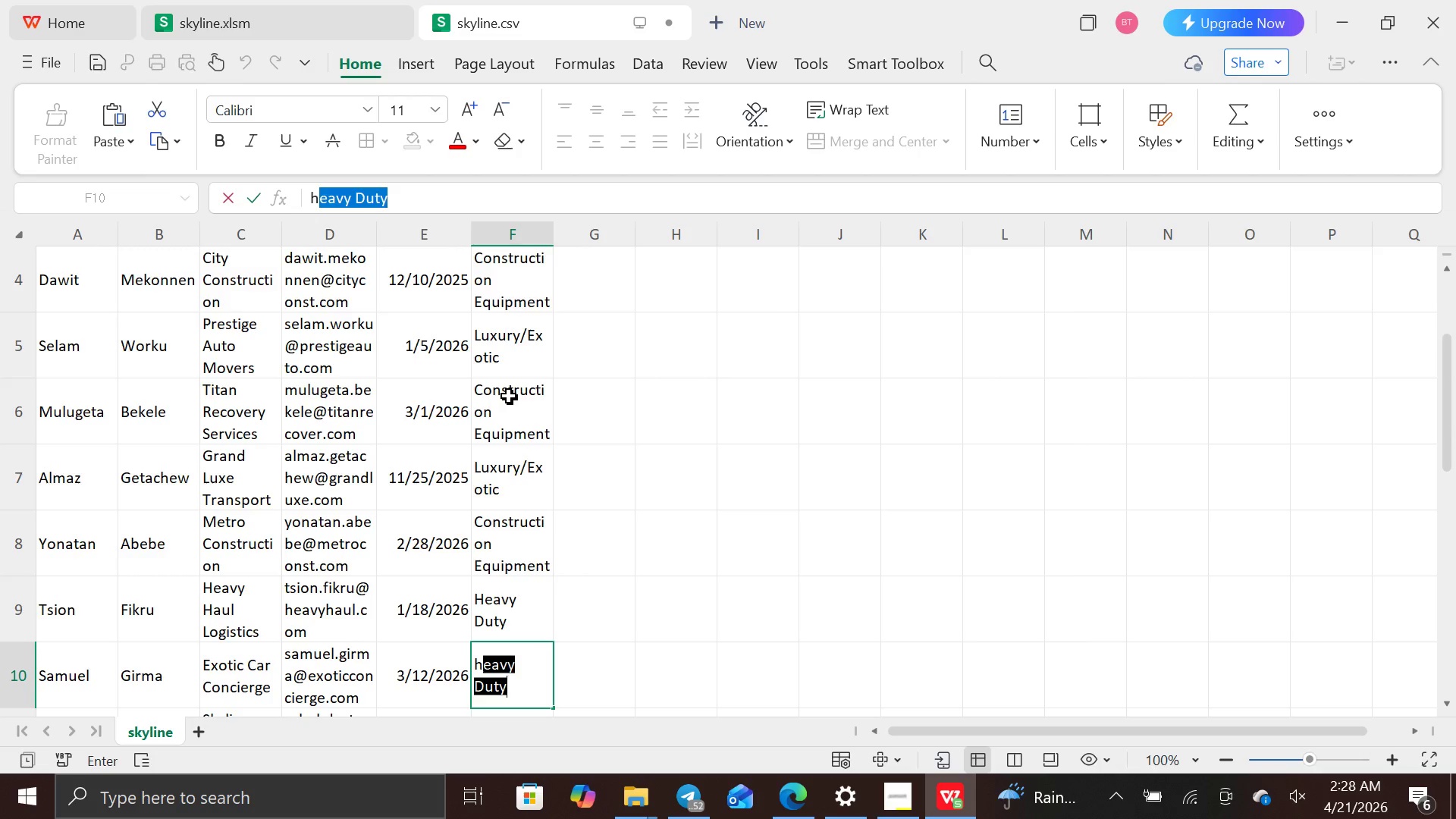 
key(Enter)
 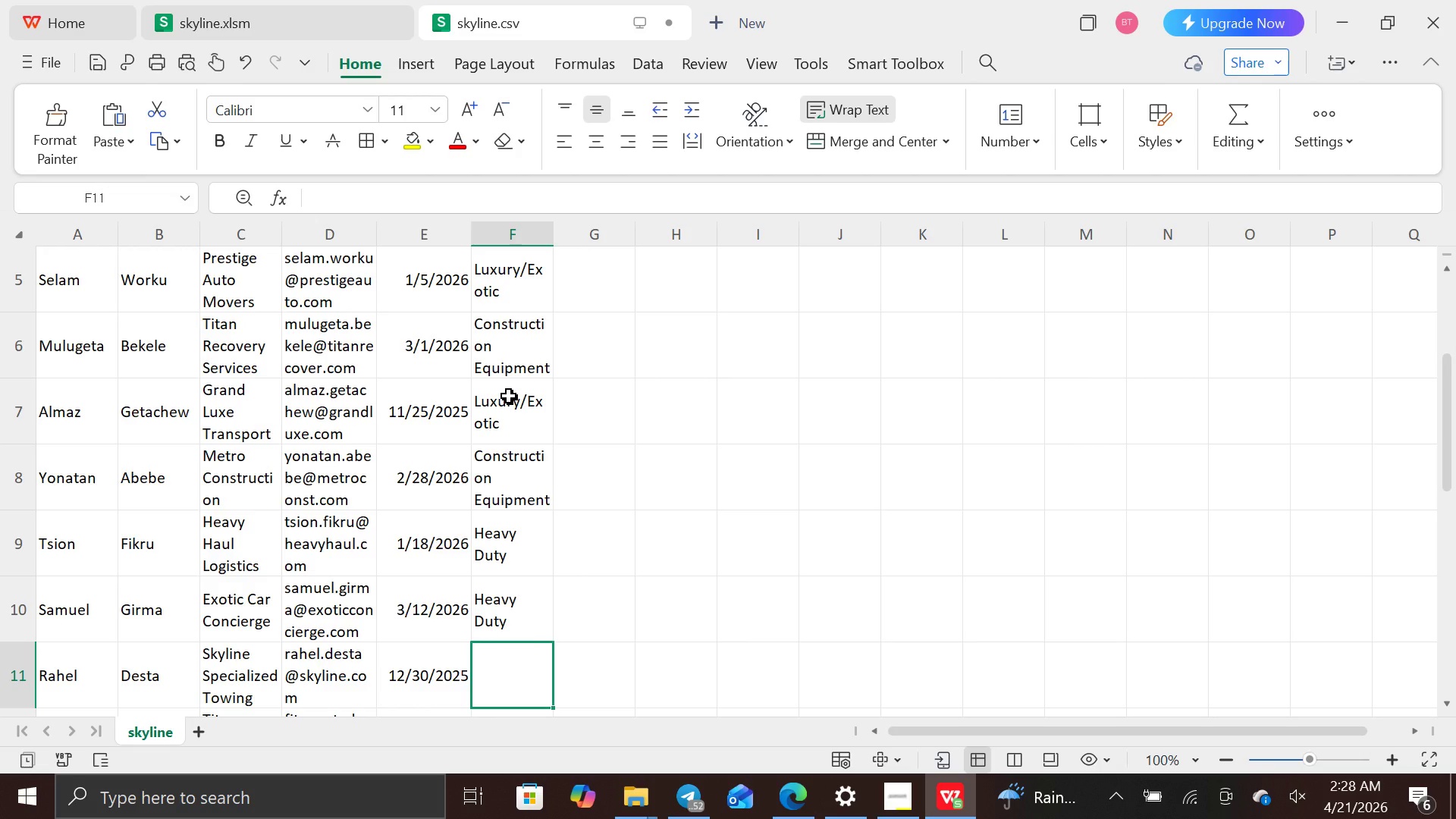 
type(construction)
 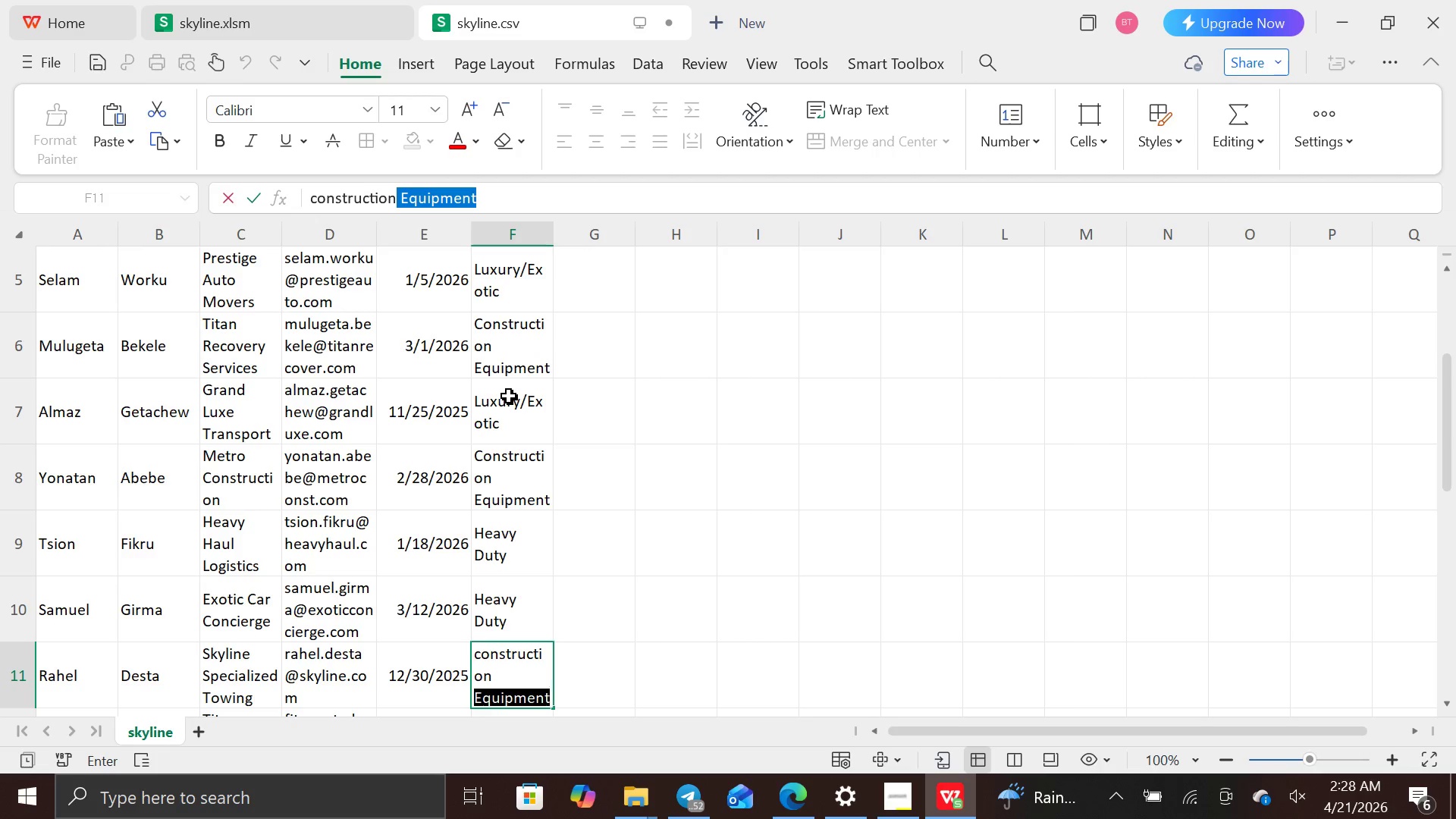 
key(Enter)
 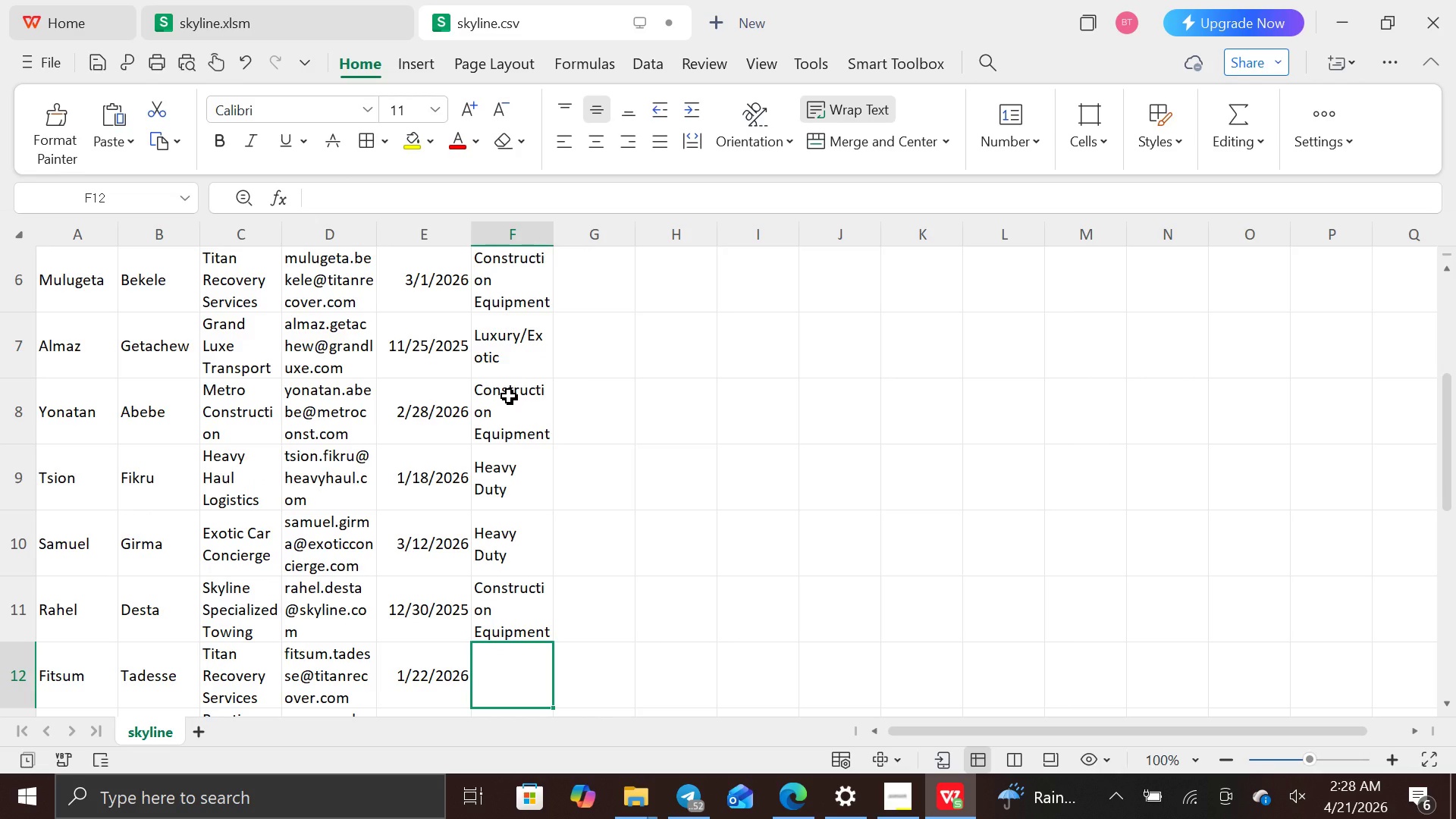 
type(heavy)
 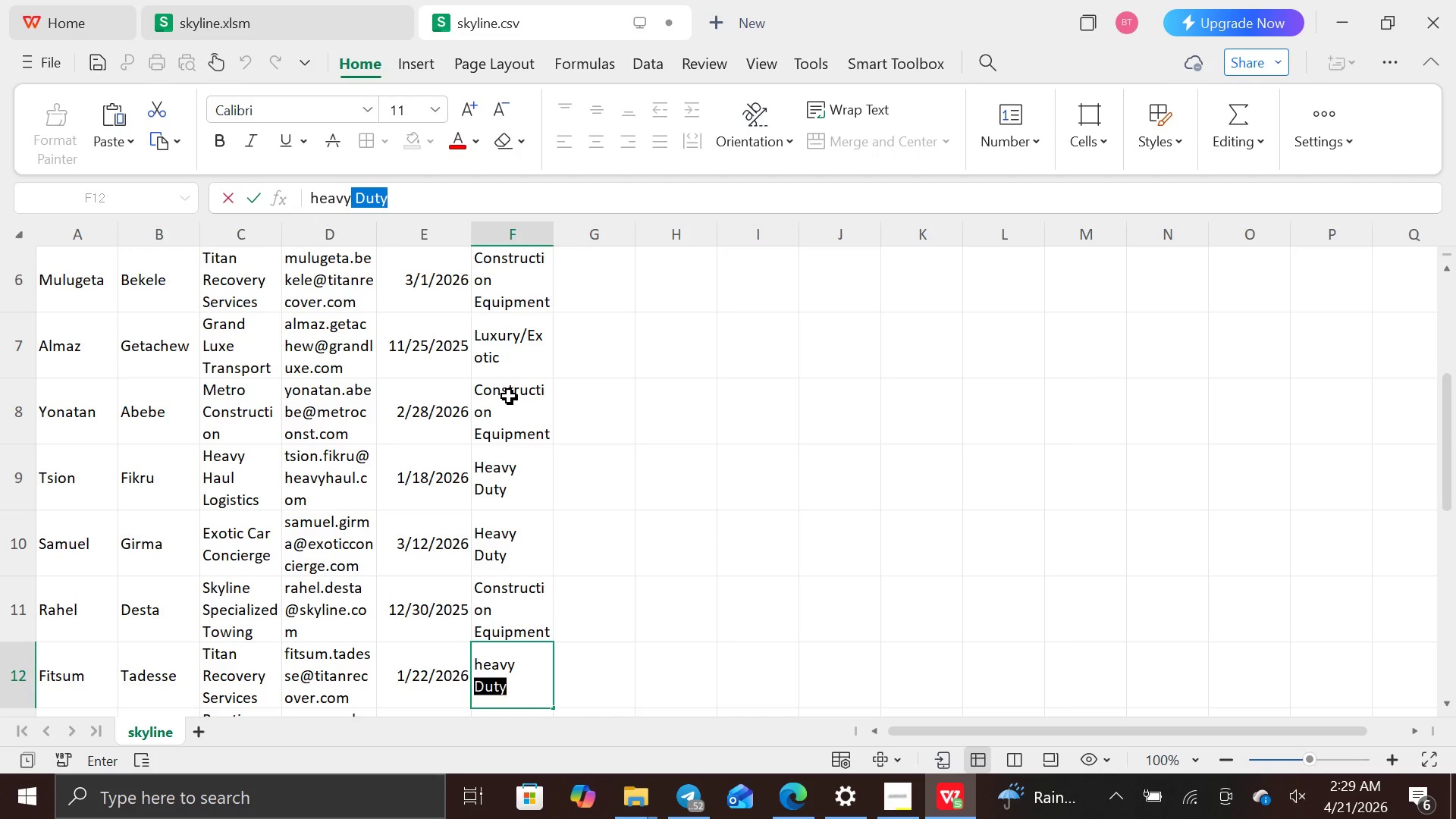 
key(Enter)
 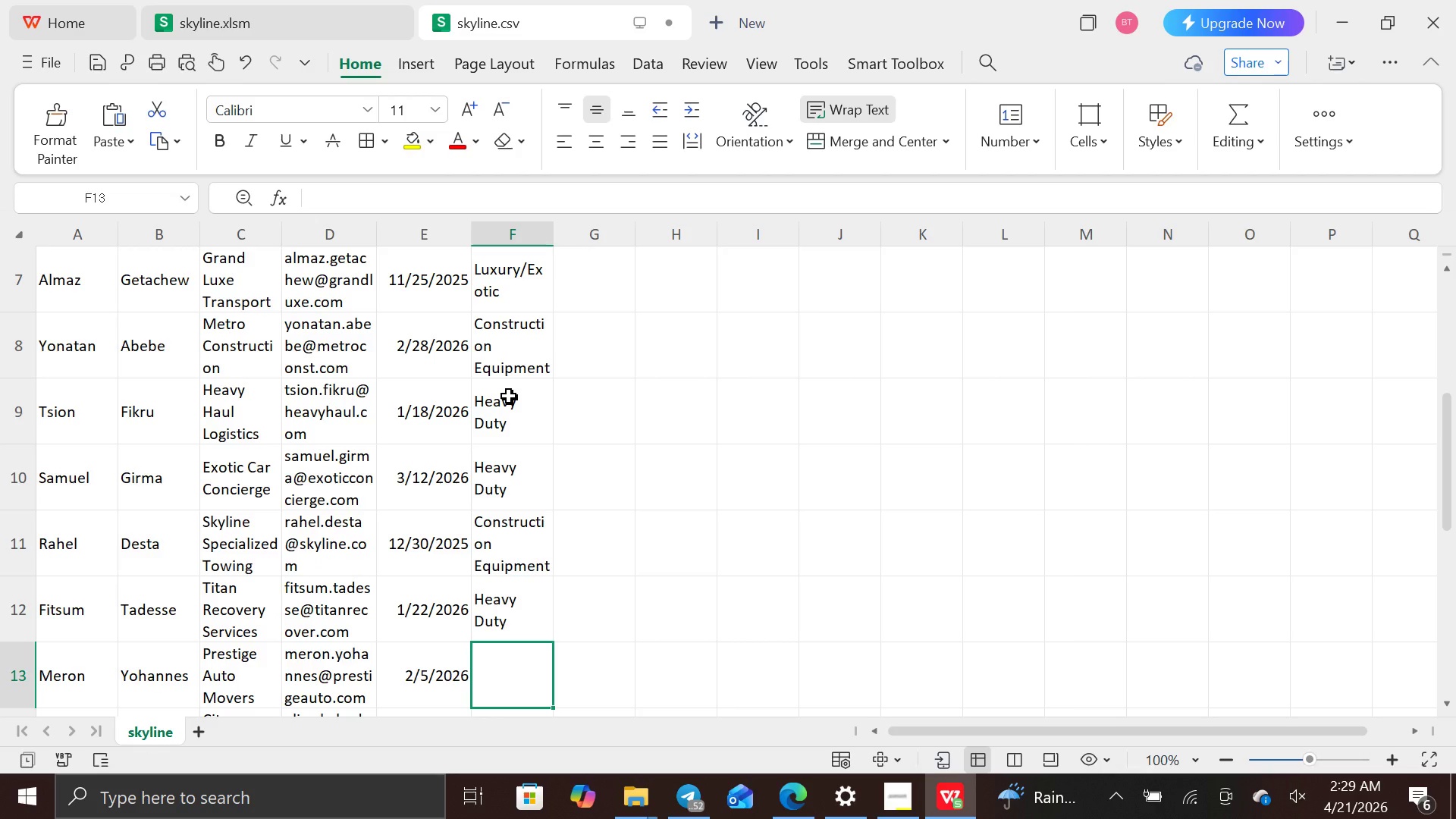 
wait(6.27)
 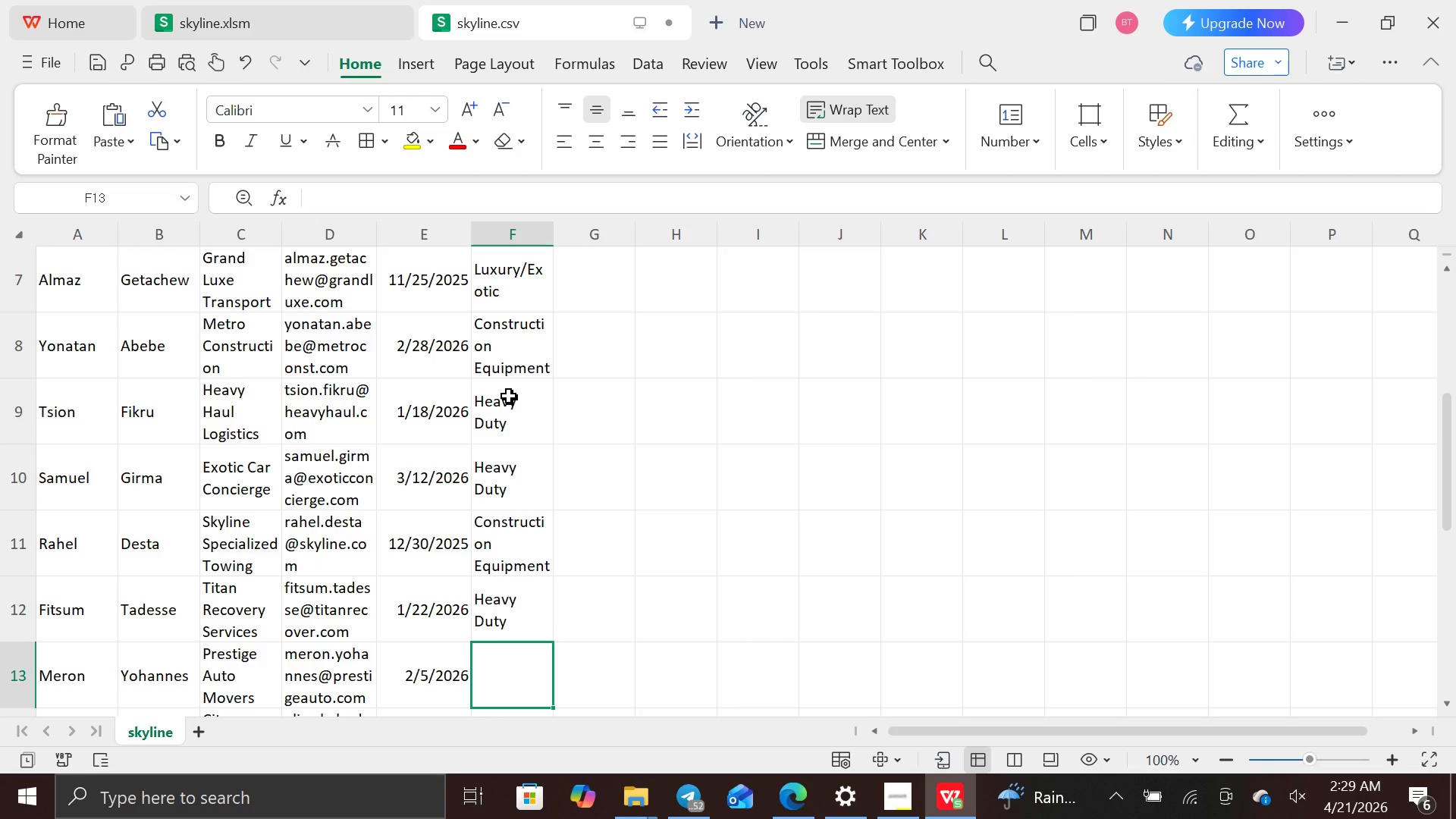 
type(luxury)
 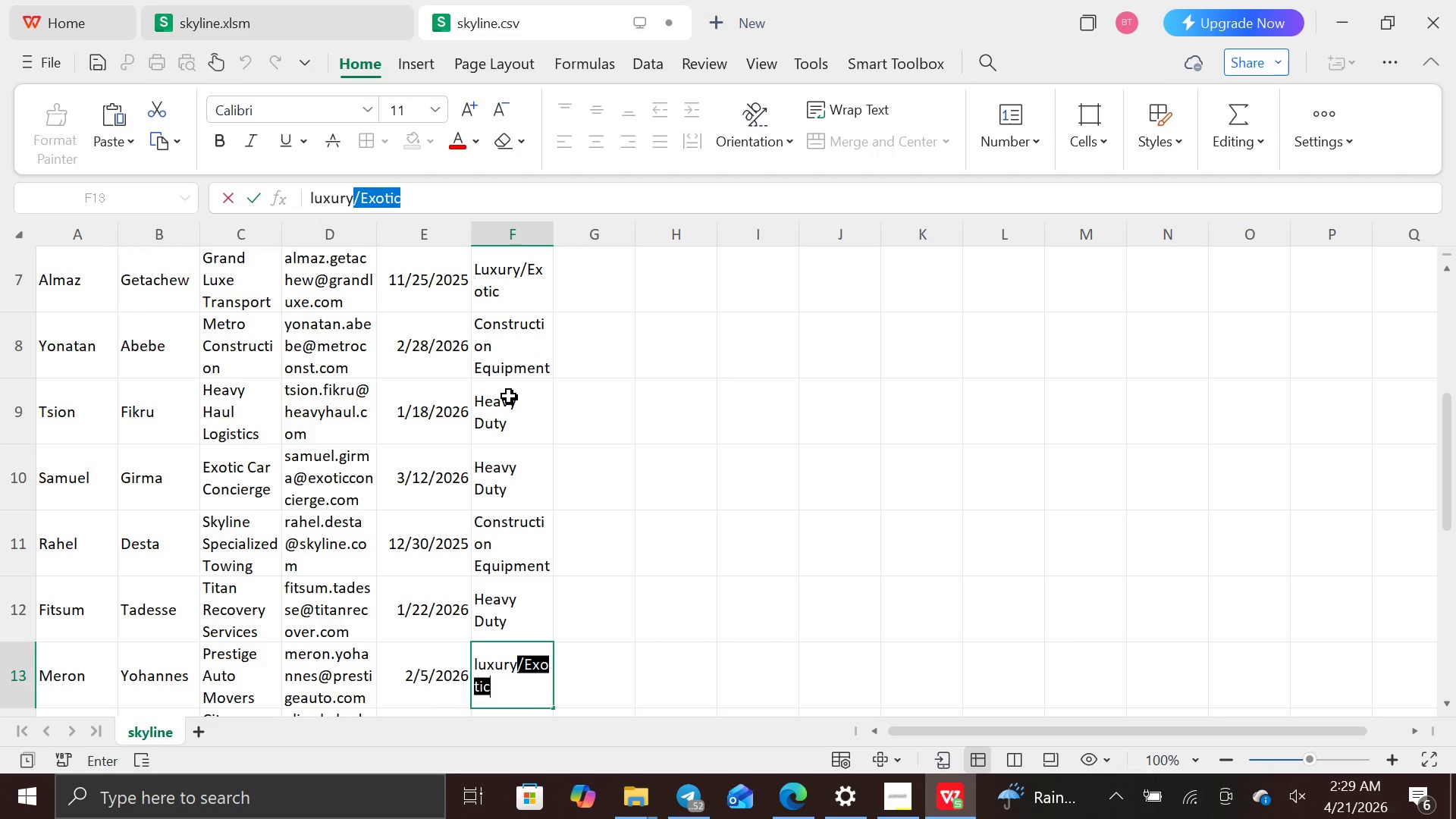 
key(Enter)
 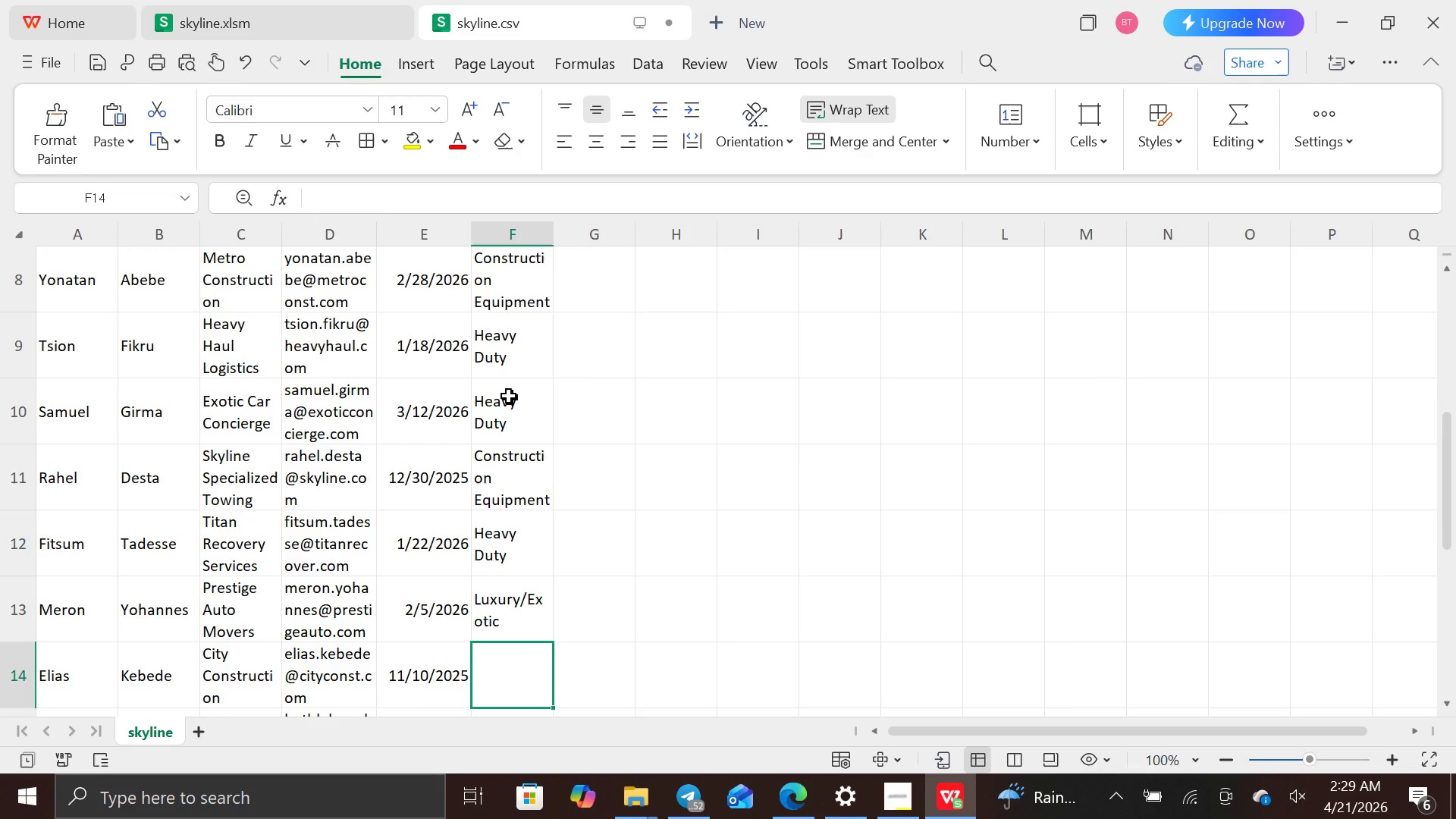 
wait(7.05)
 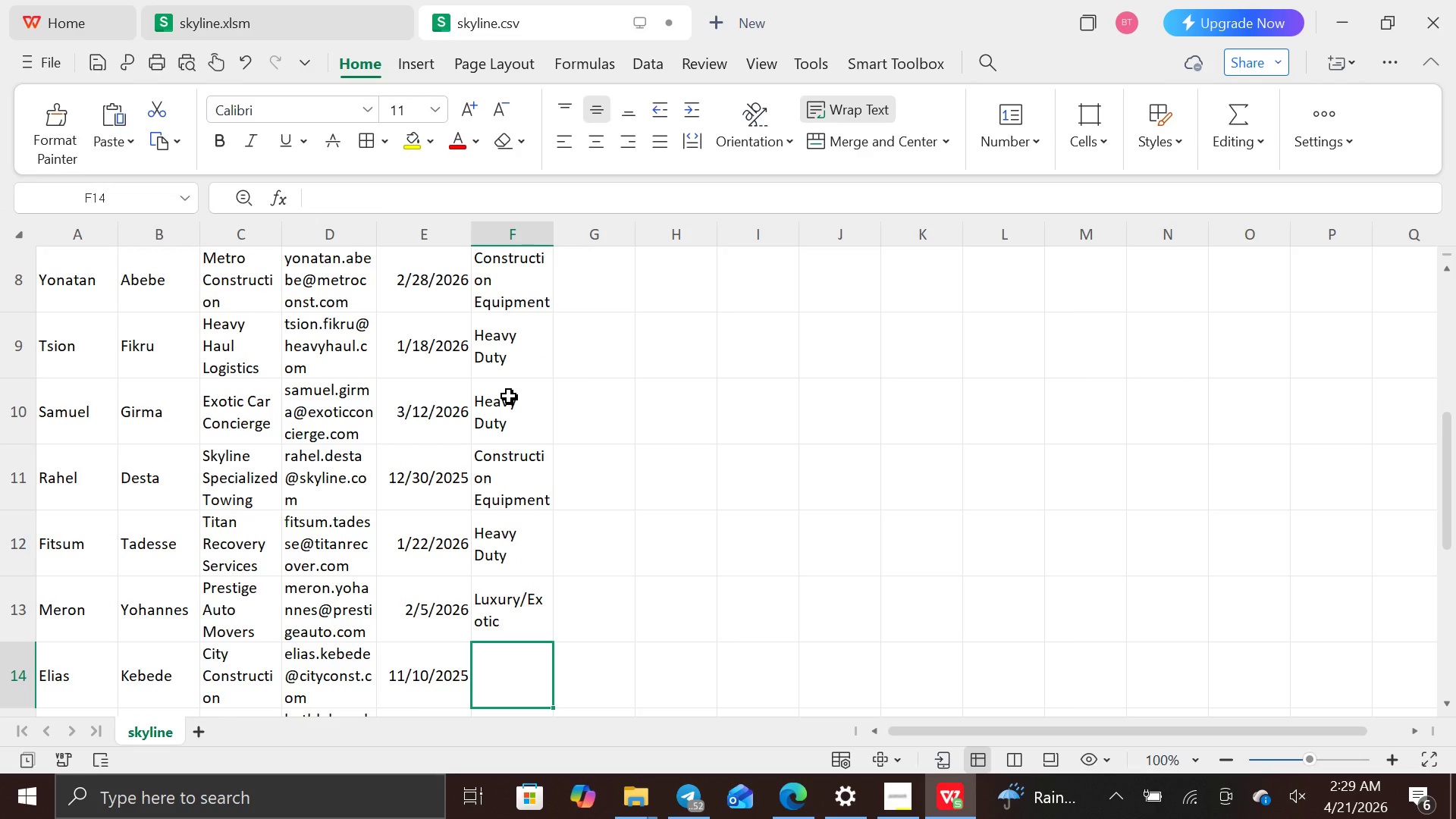 
type(he)
 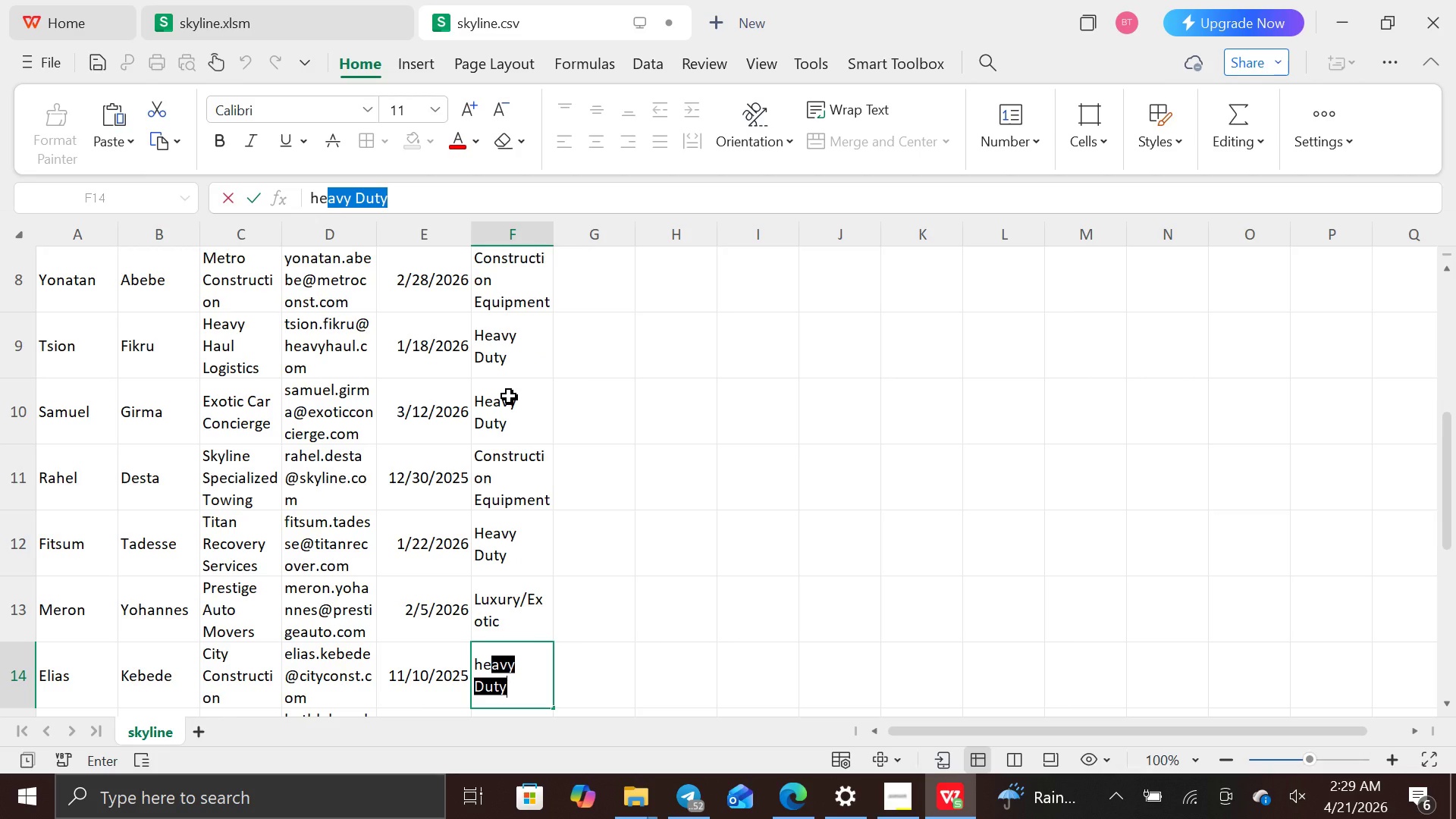 
key(Enter)
 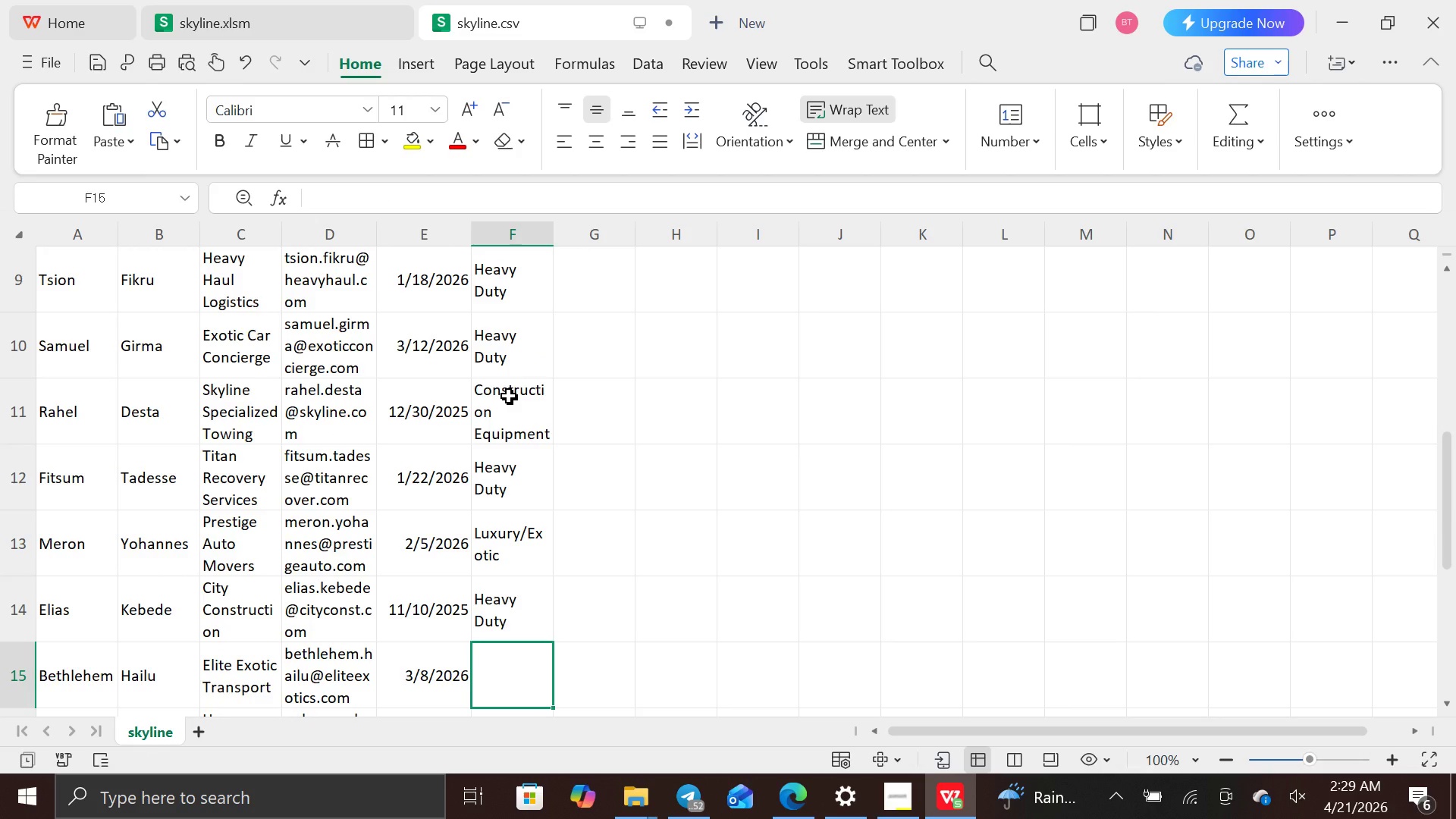 
type(consrt)
key(Backspace)
key(Backspace)
type(tr)
 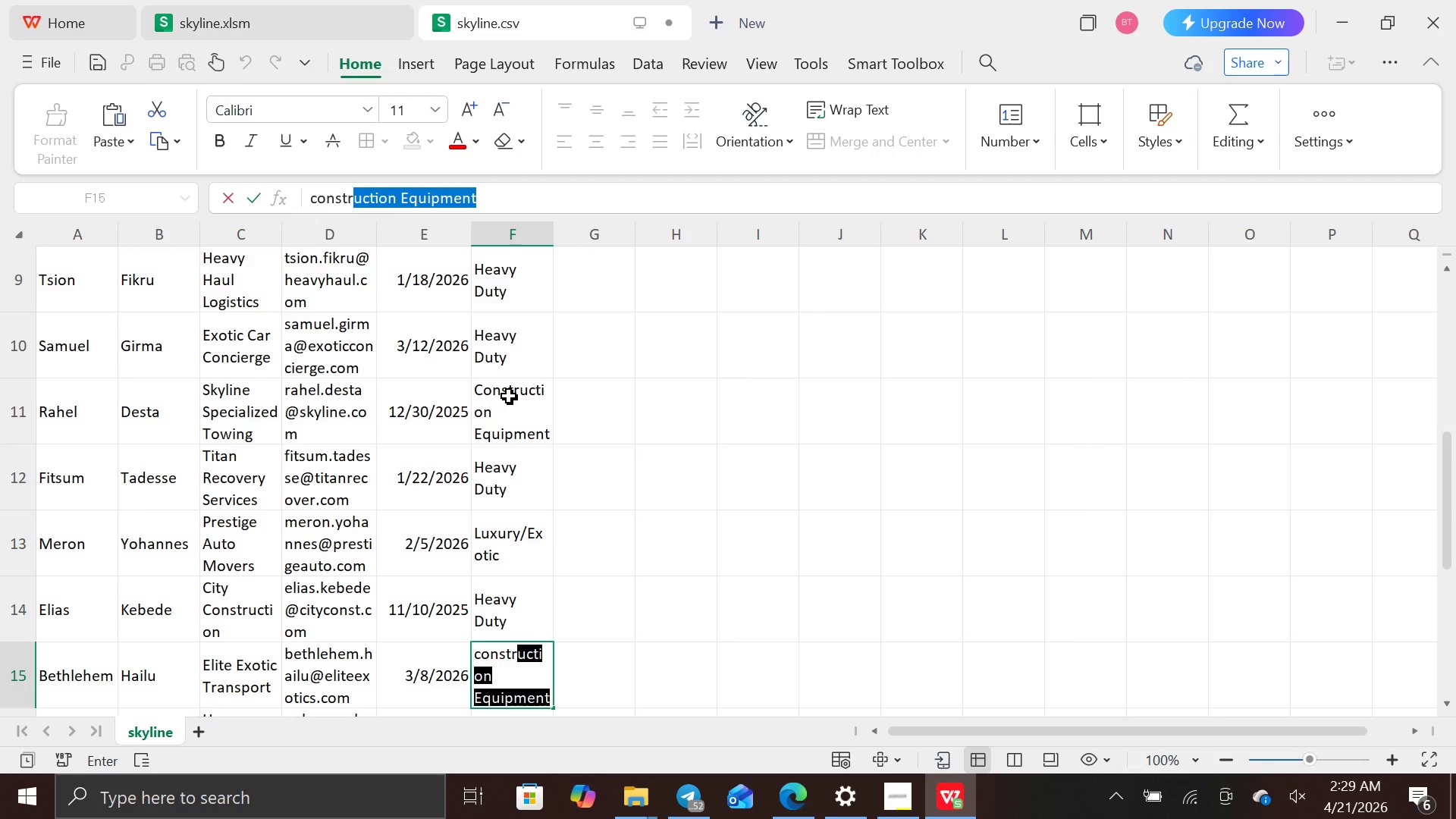 
key(Enter)
 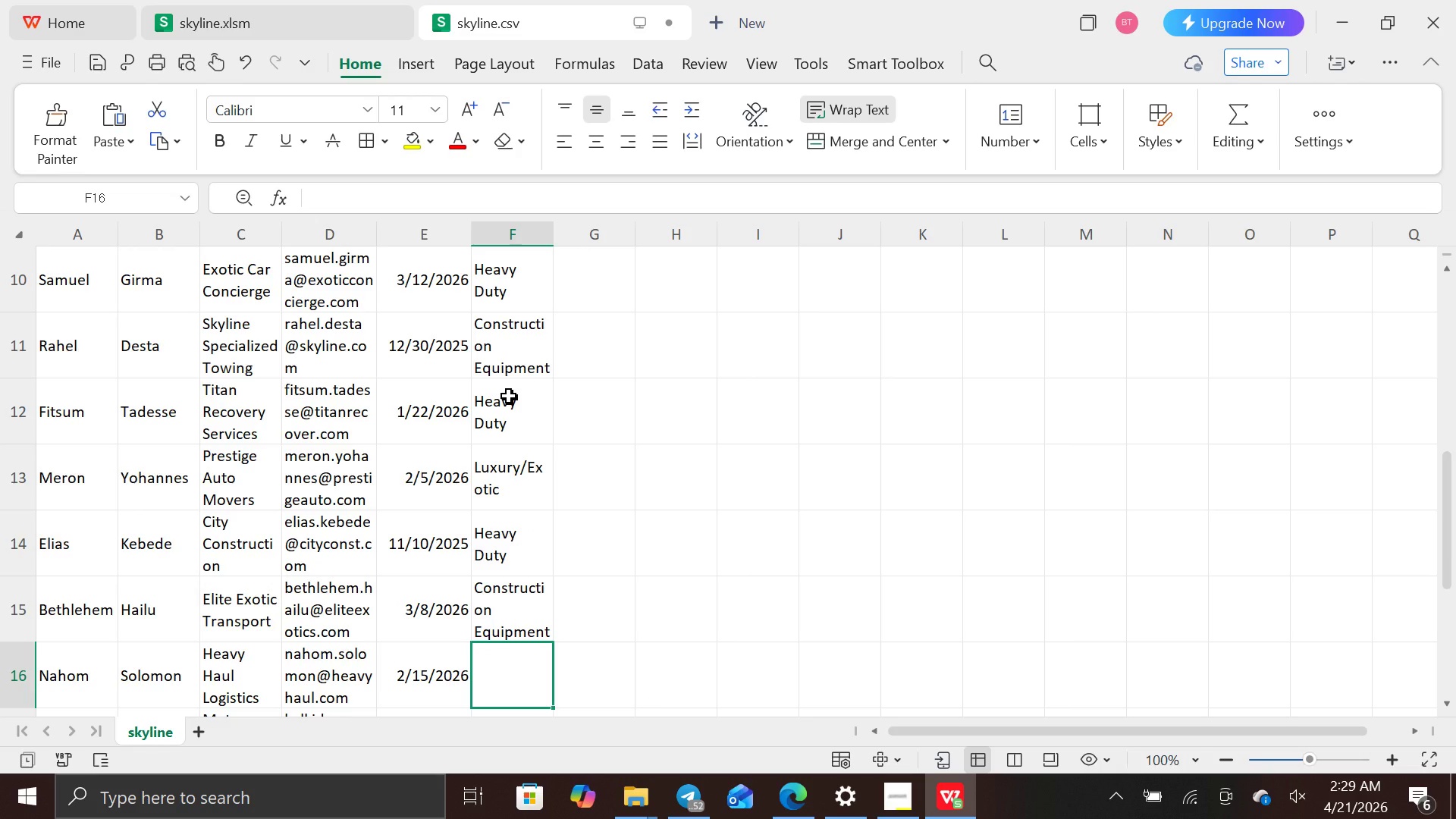 
type(constr)
 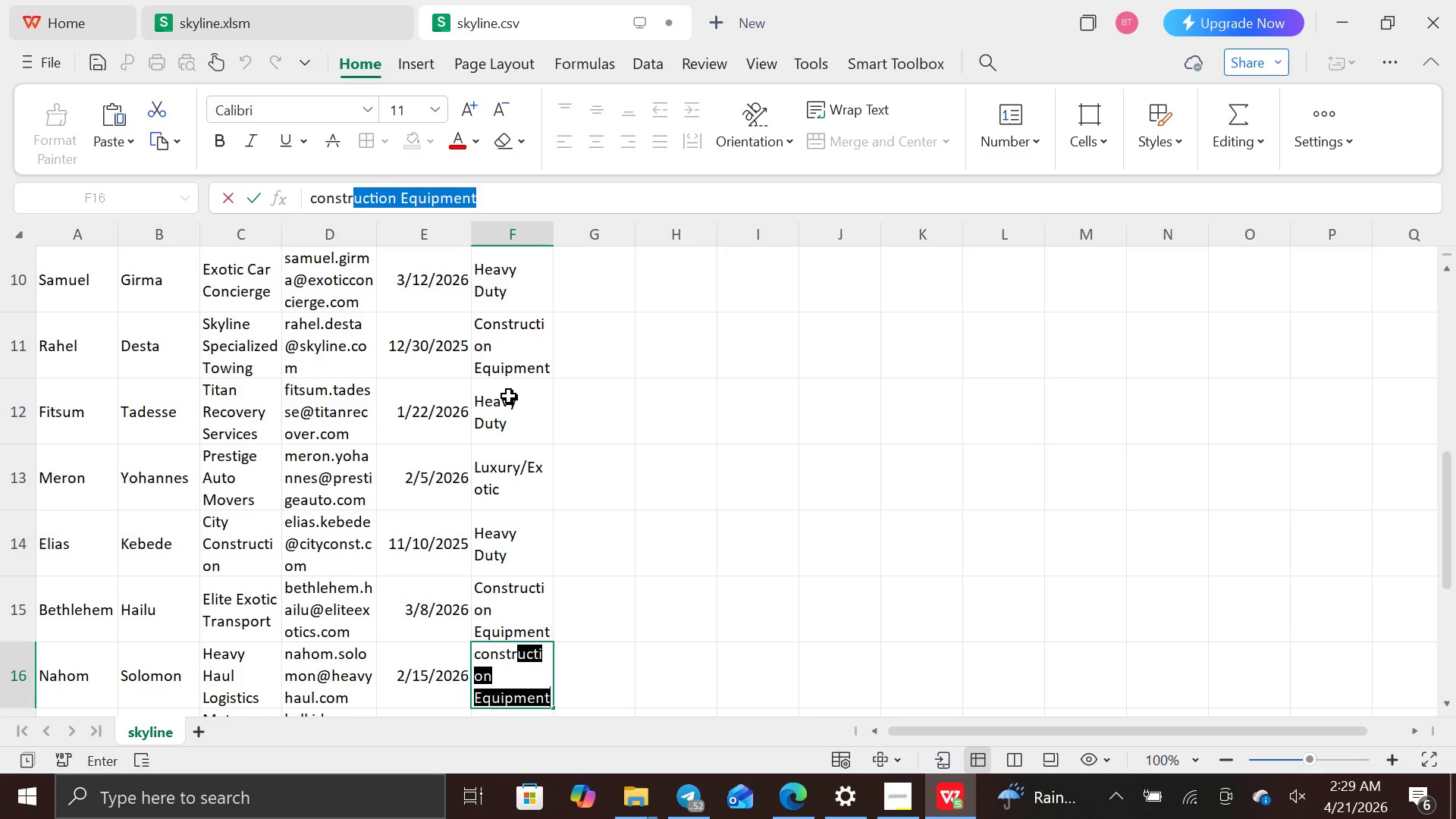 
key(Enter)
 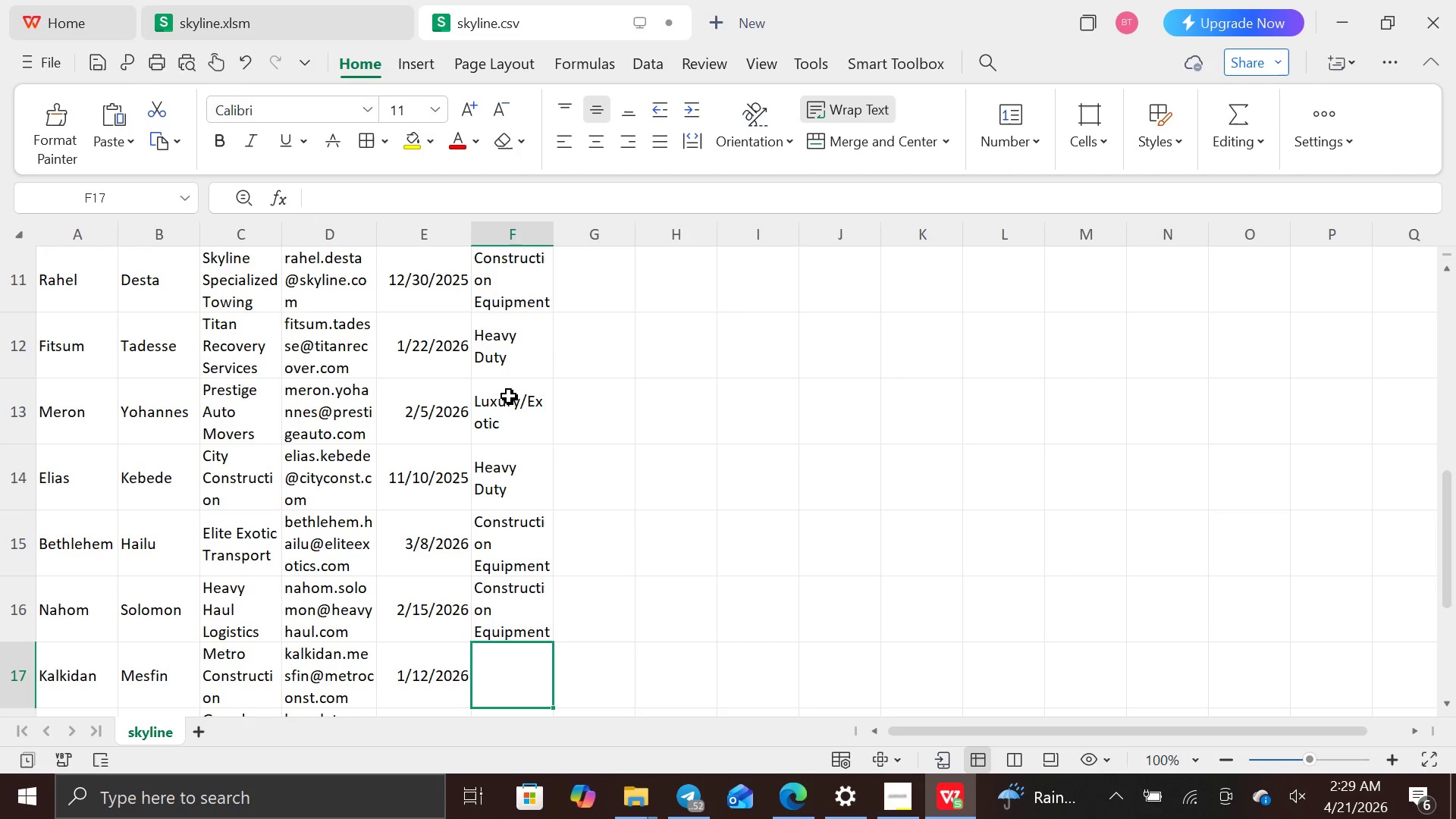 
type(he)
 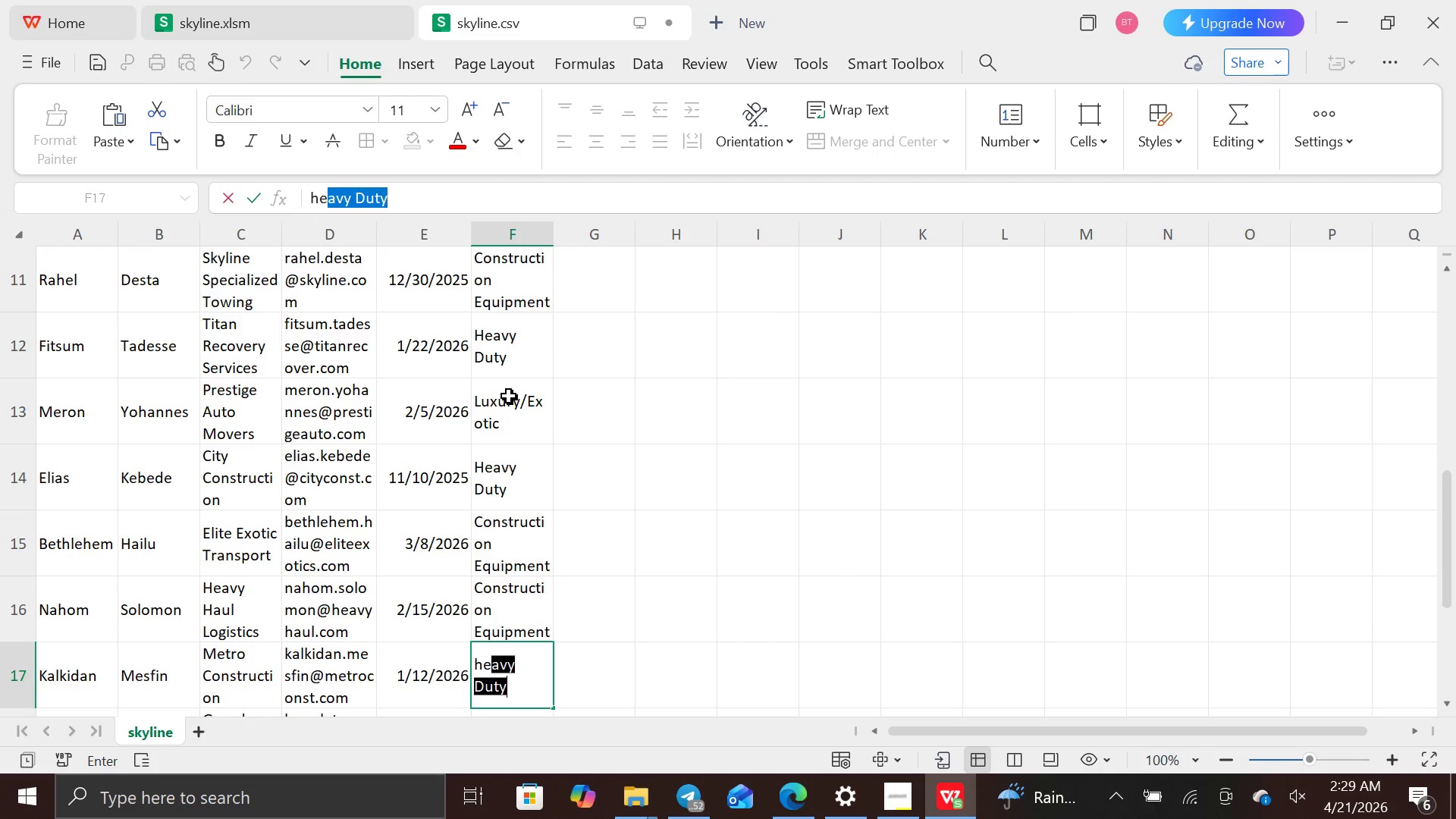 
key(Enter)
 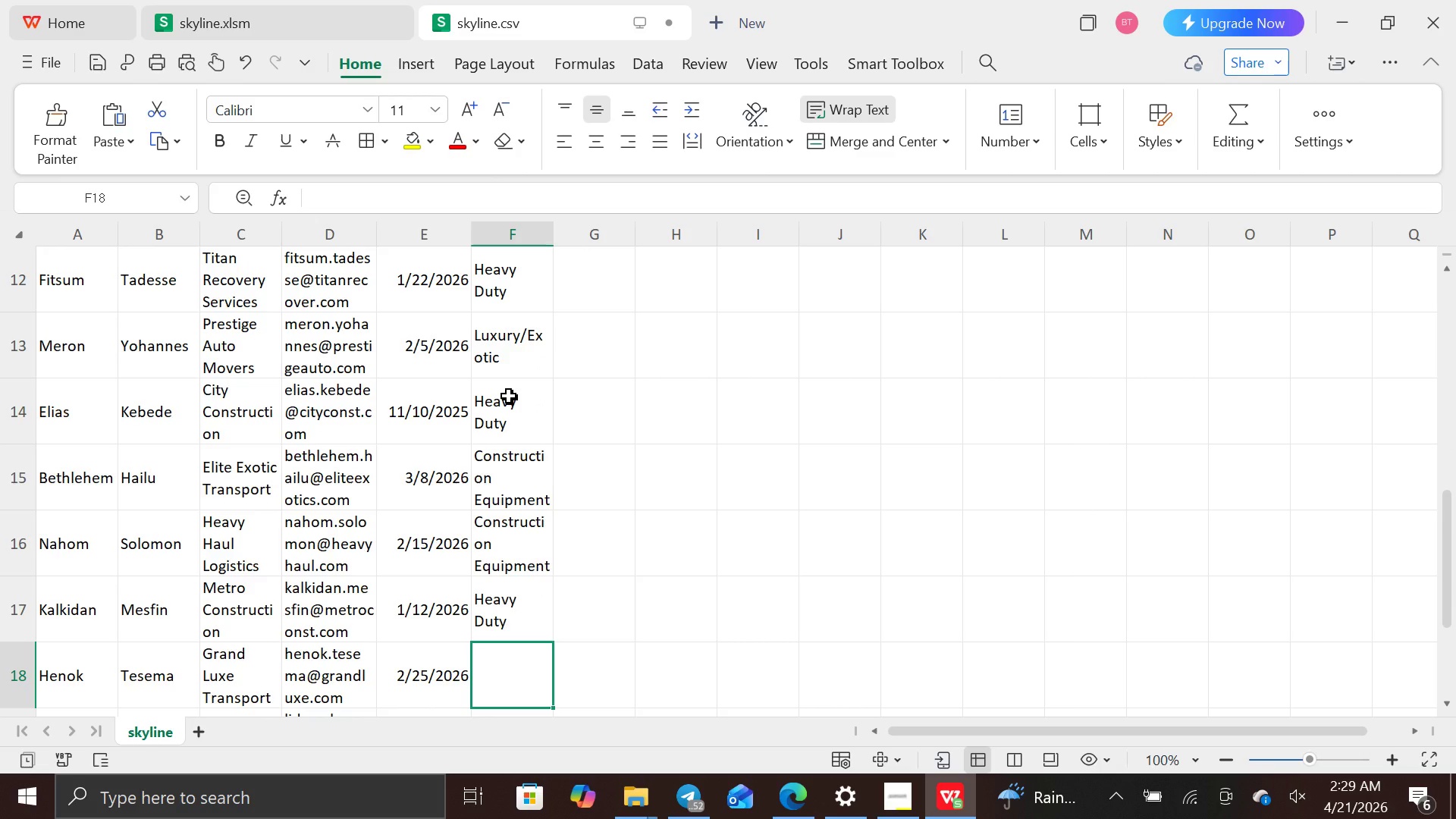 
type(lux)
 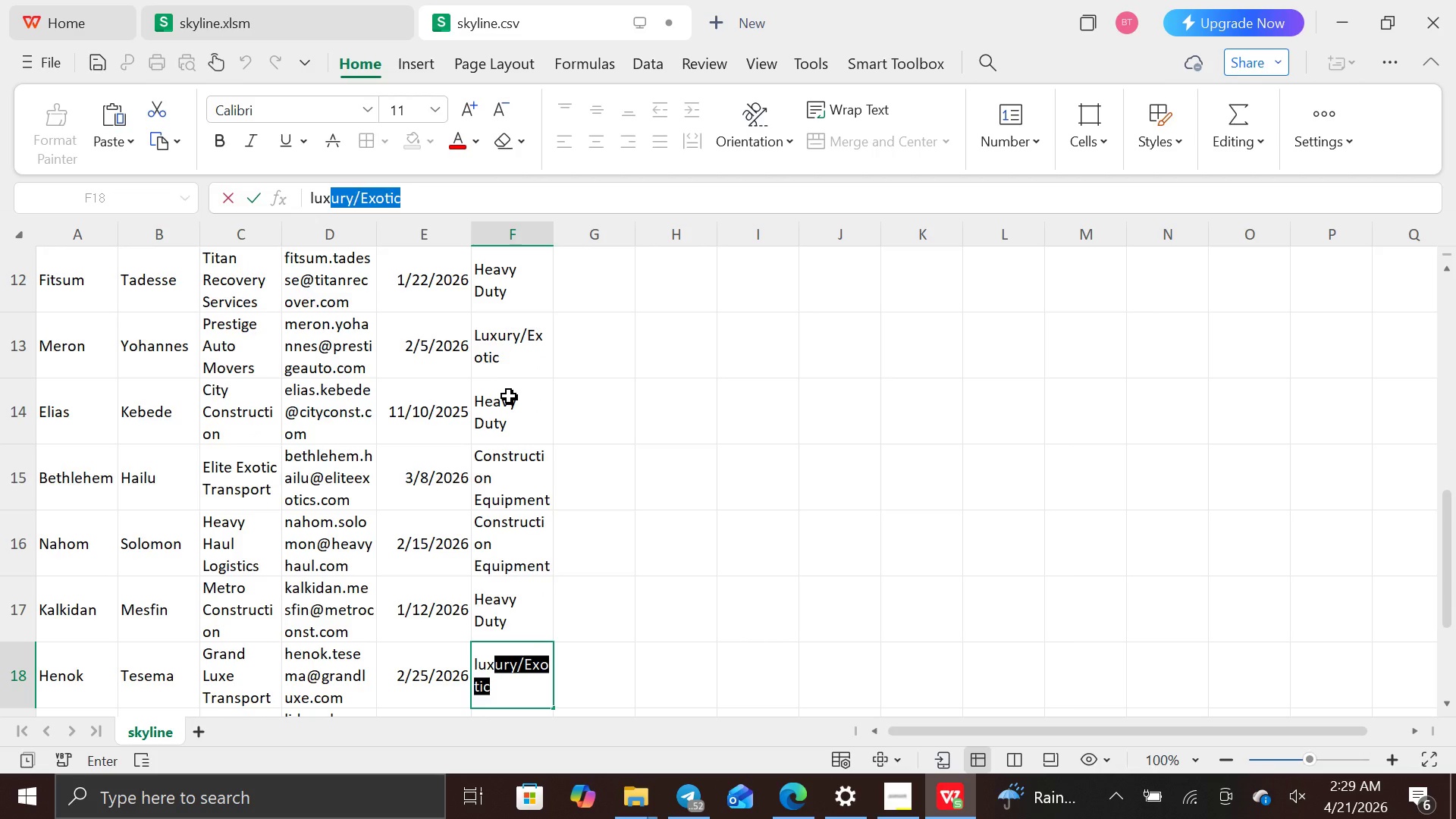 
key(Enter)
 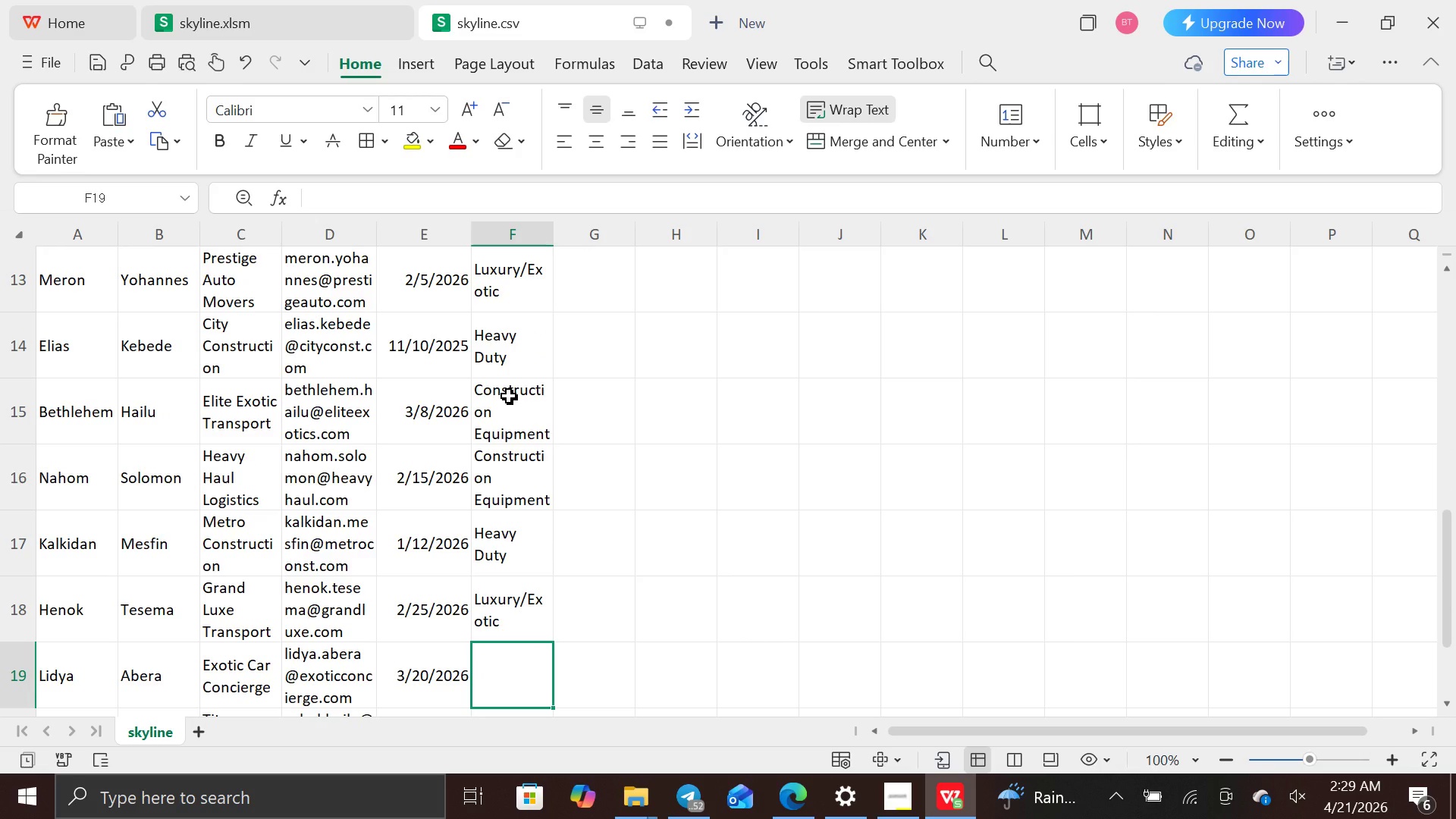 
type(lu)
 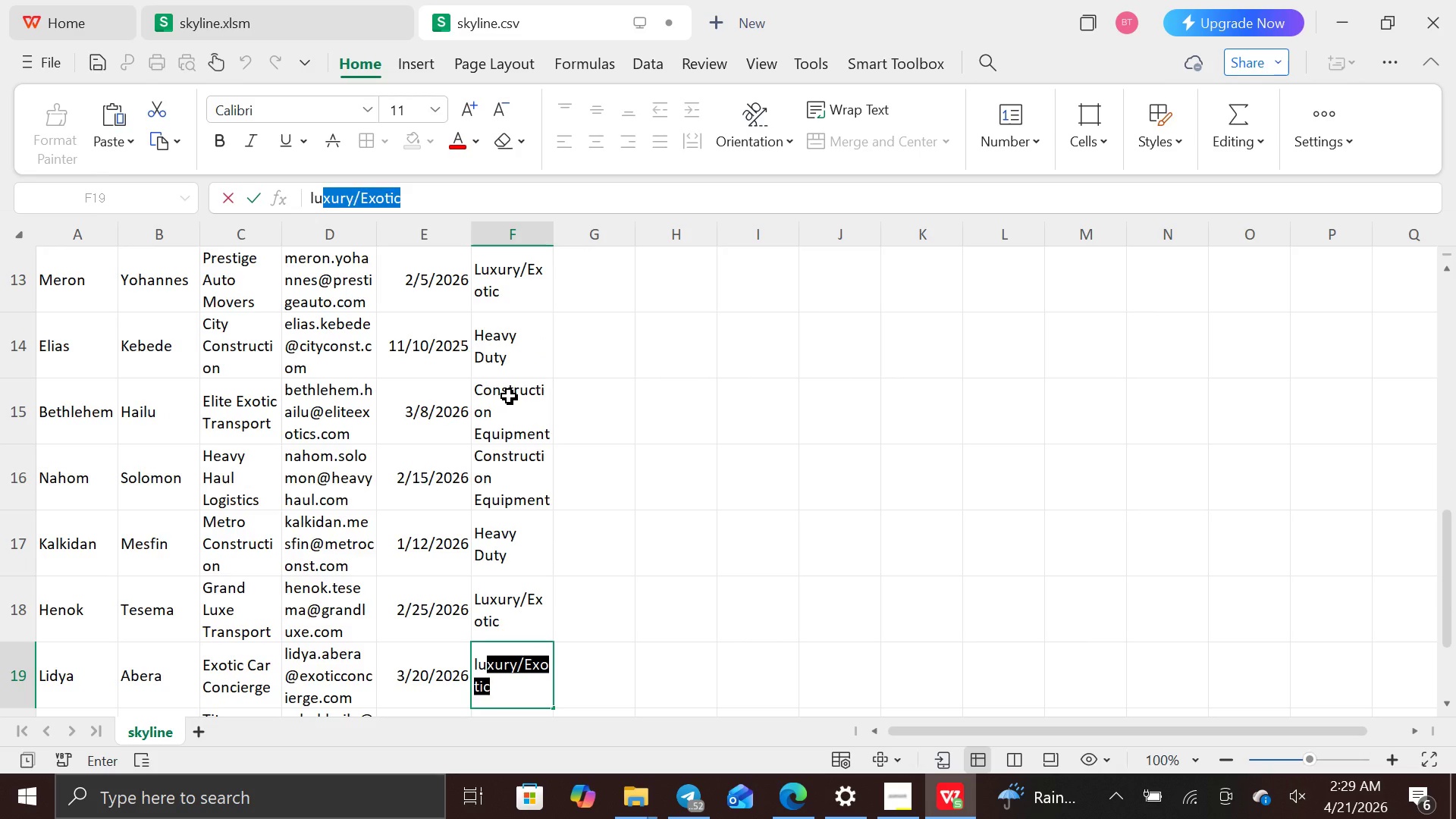 
key(Enter)
 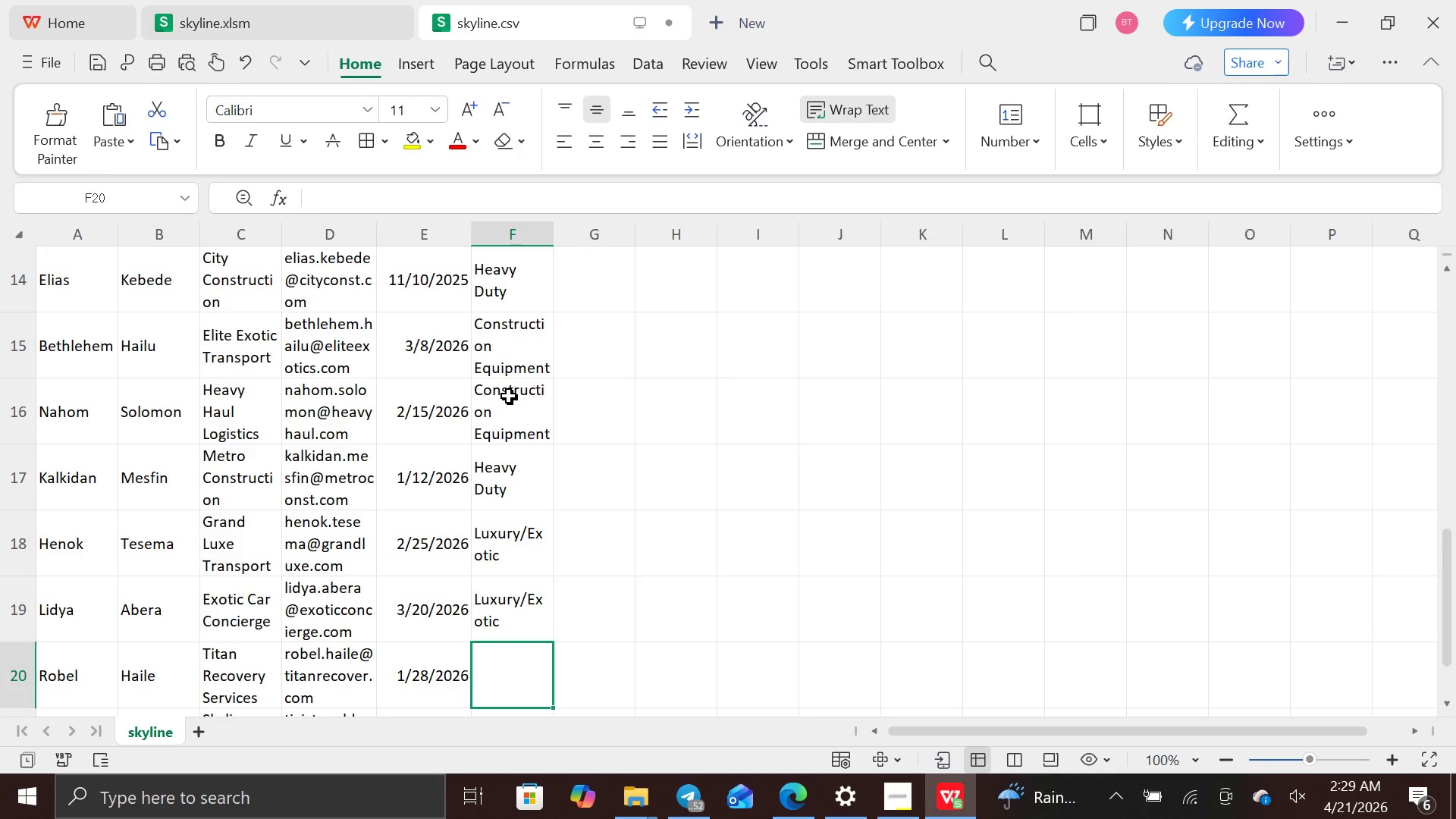 
wait(6.12)
 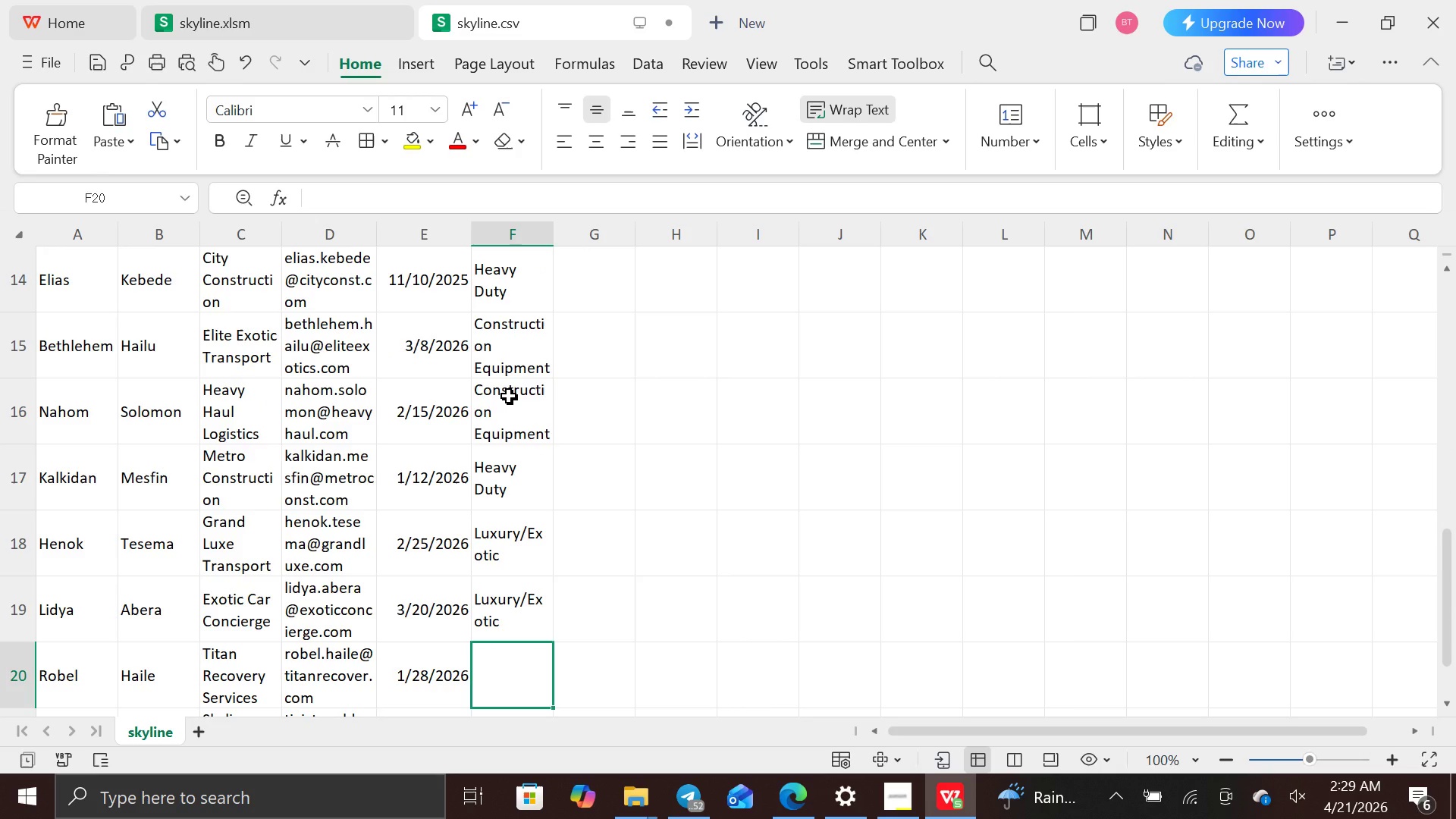 
type(he)
 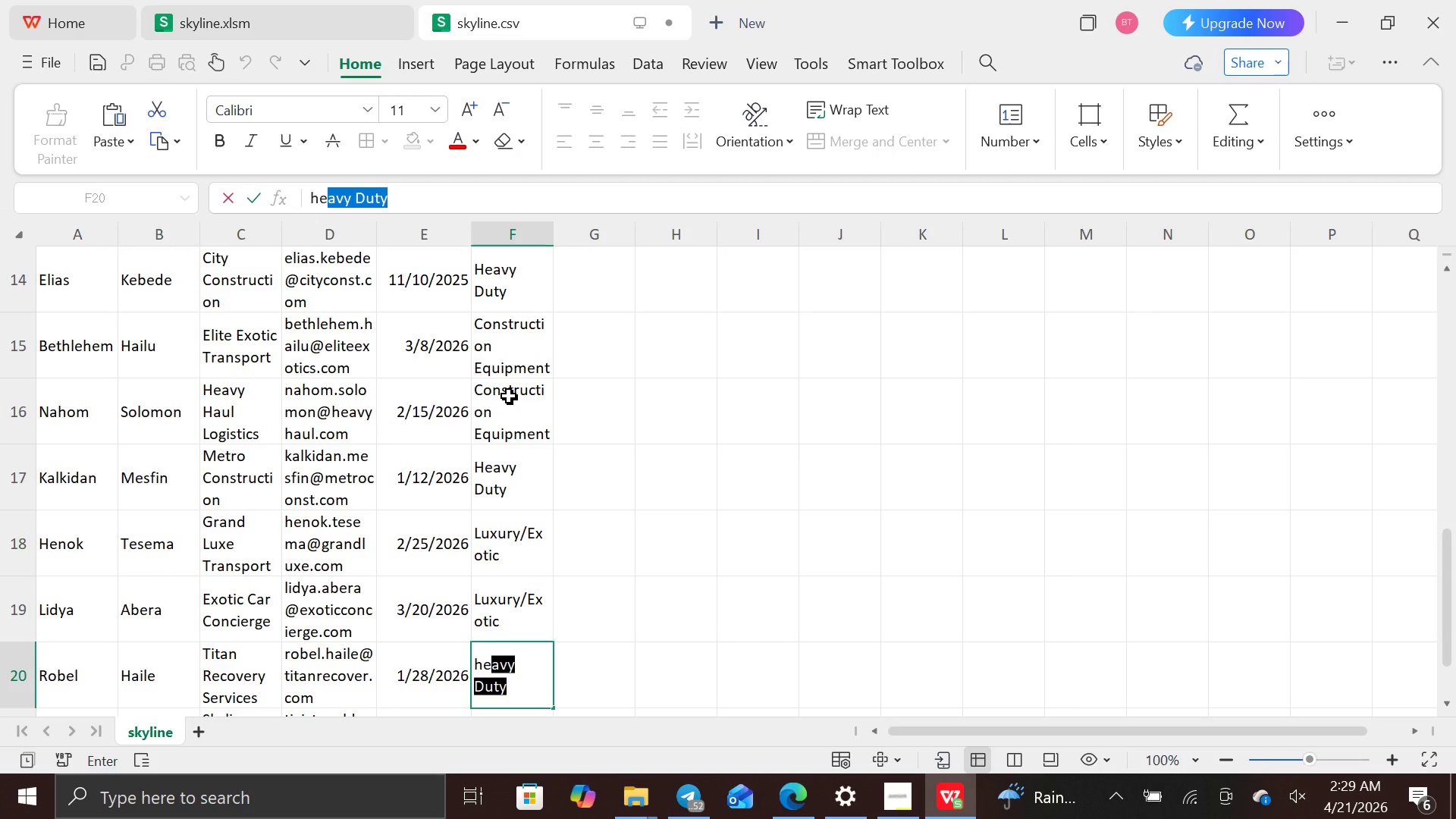 
key(Enter)
 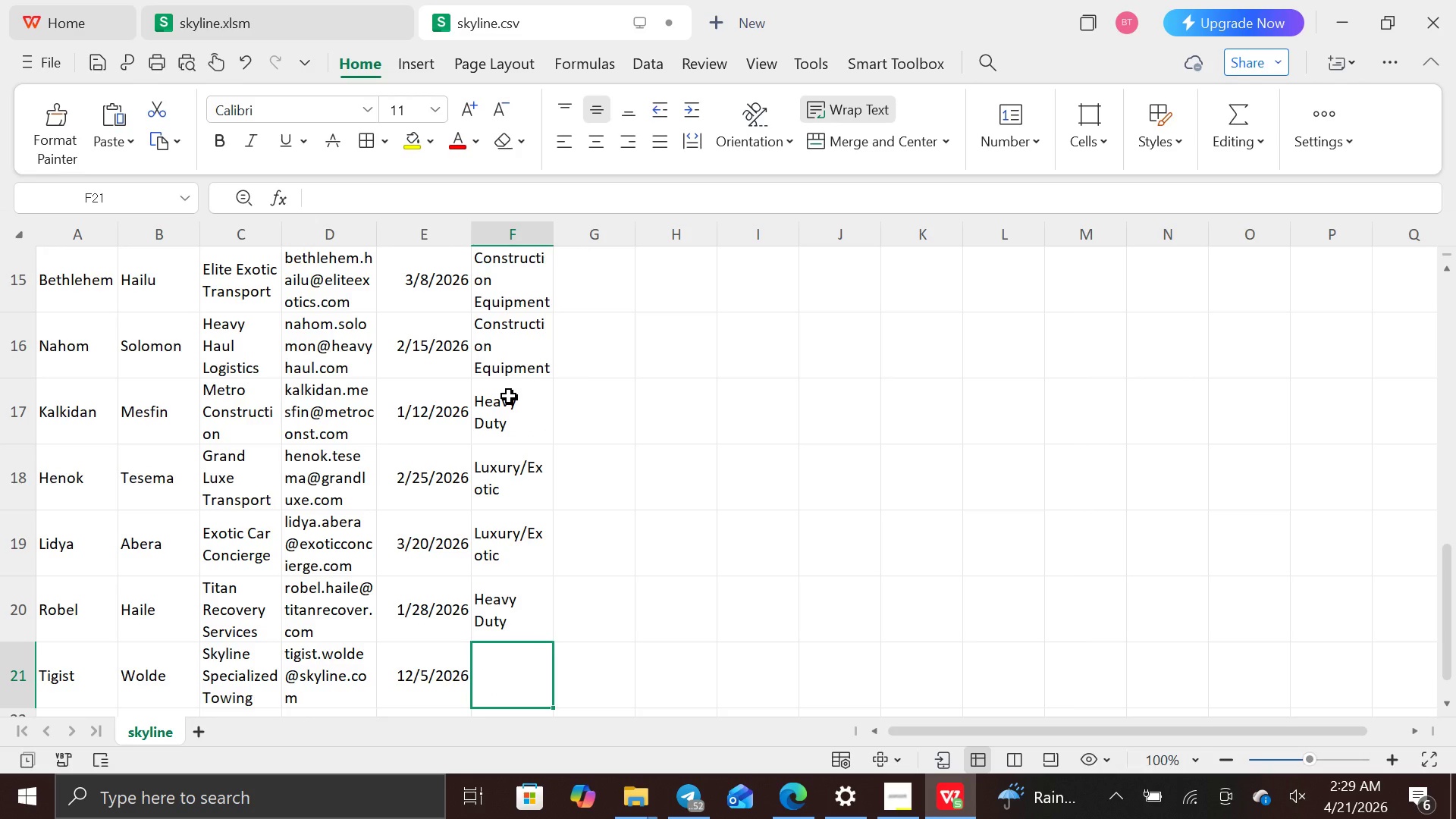 
type(he)
 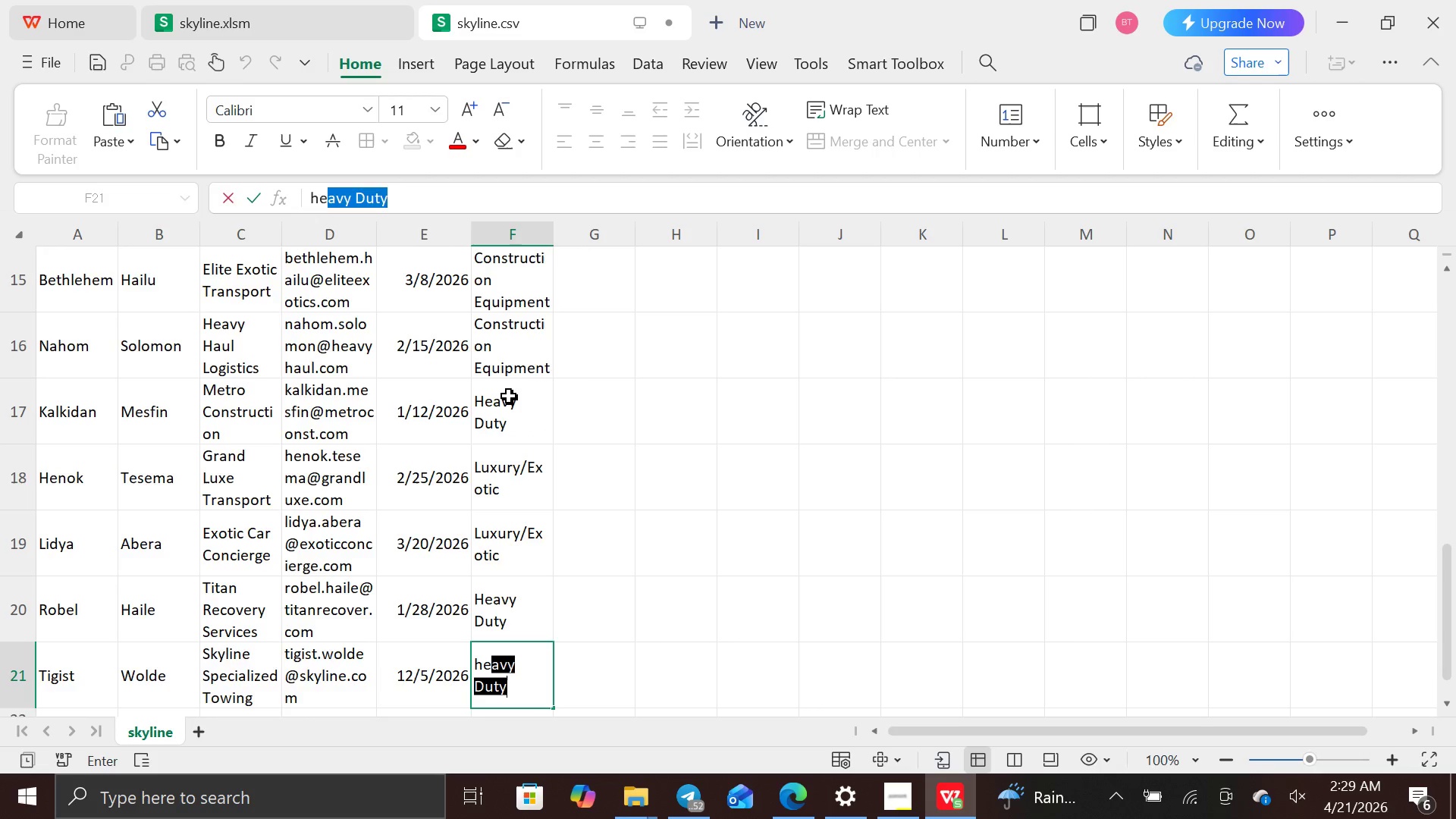 
key(Enter)
 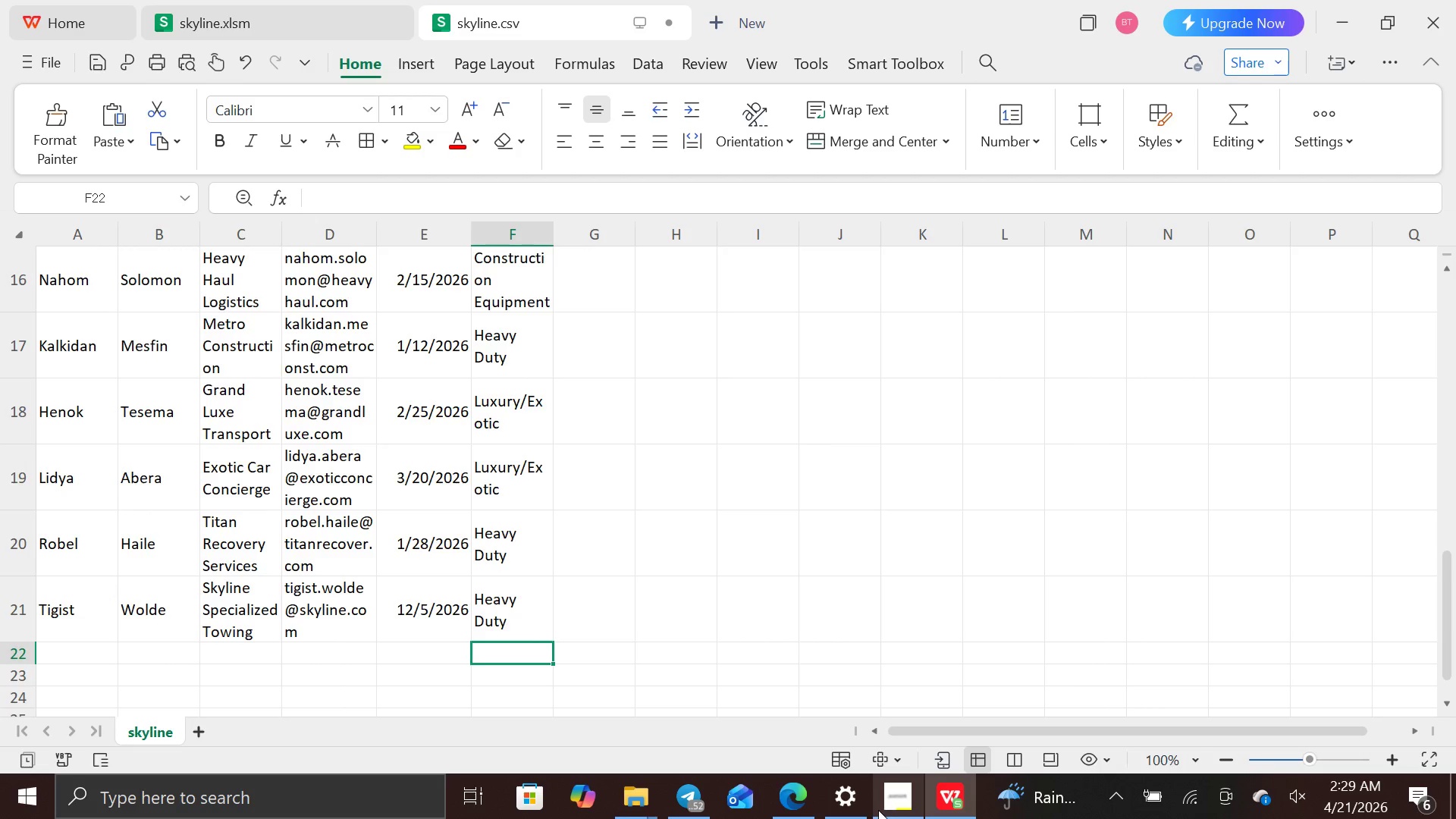 
left_click([880, 809])